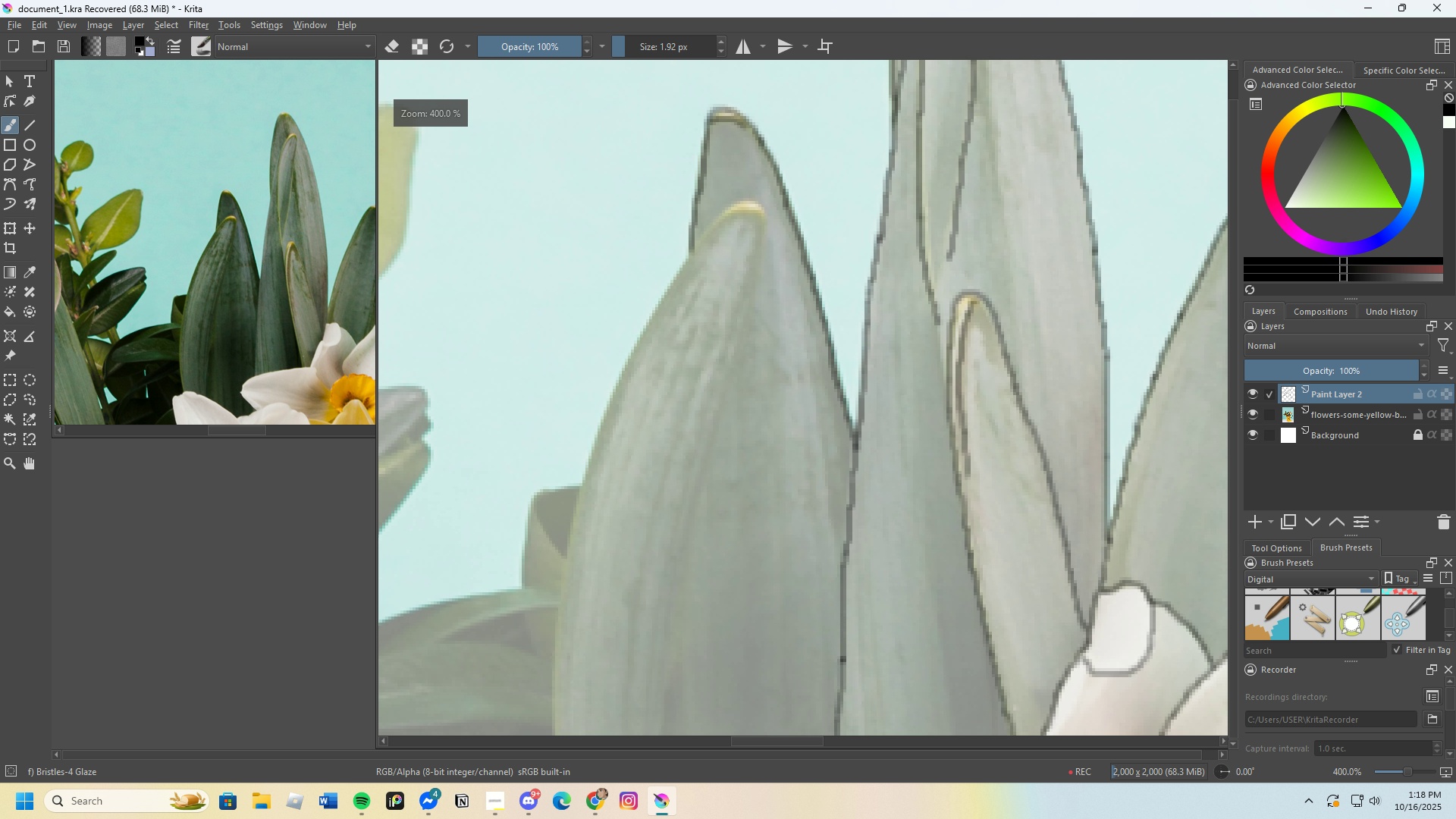 
scroll: coordinate [751, 305], scroll_direction: up, amount: 3.0
 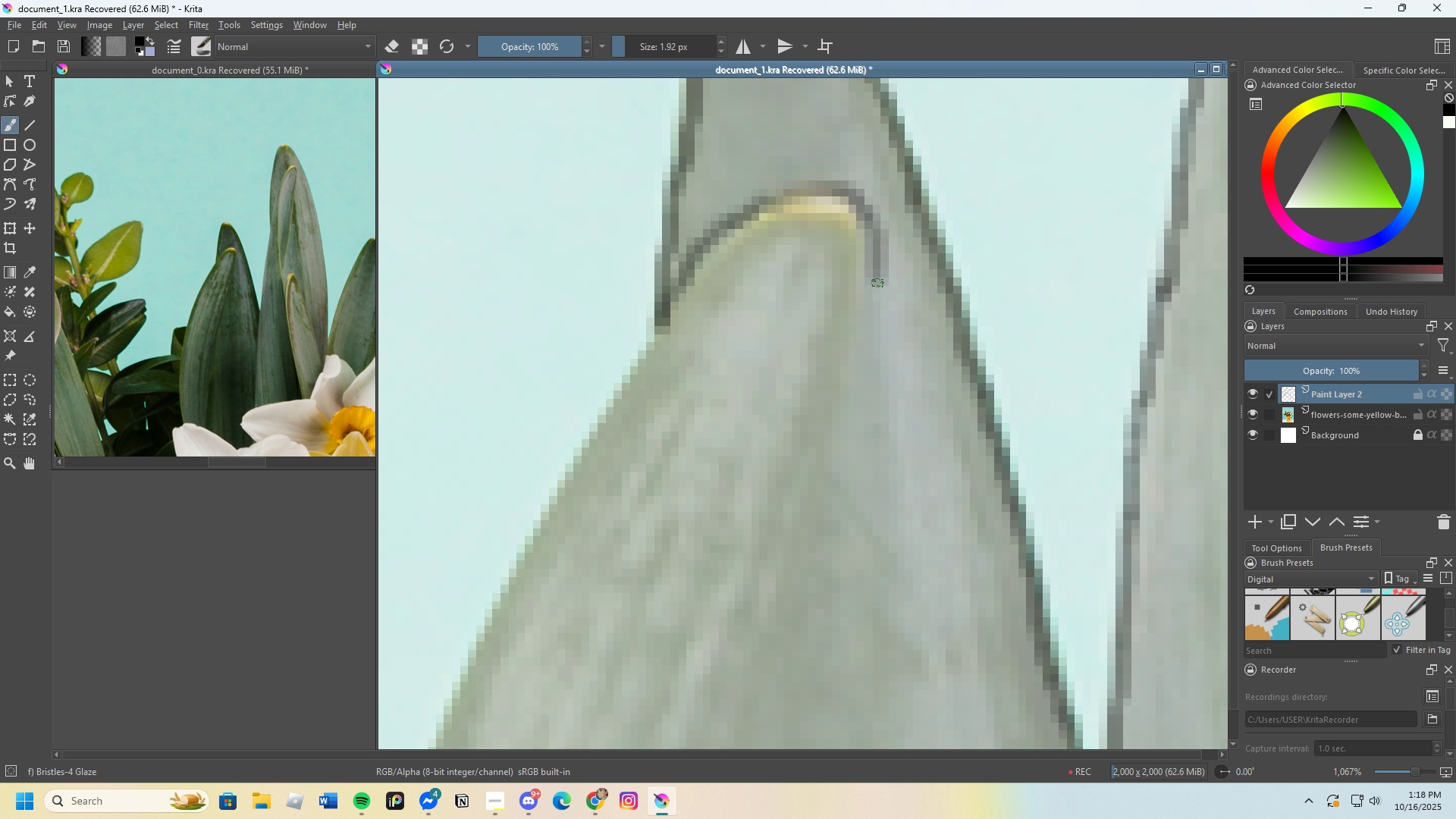 
key(Control+Z)
 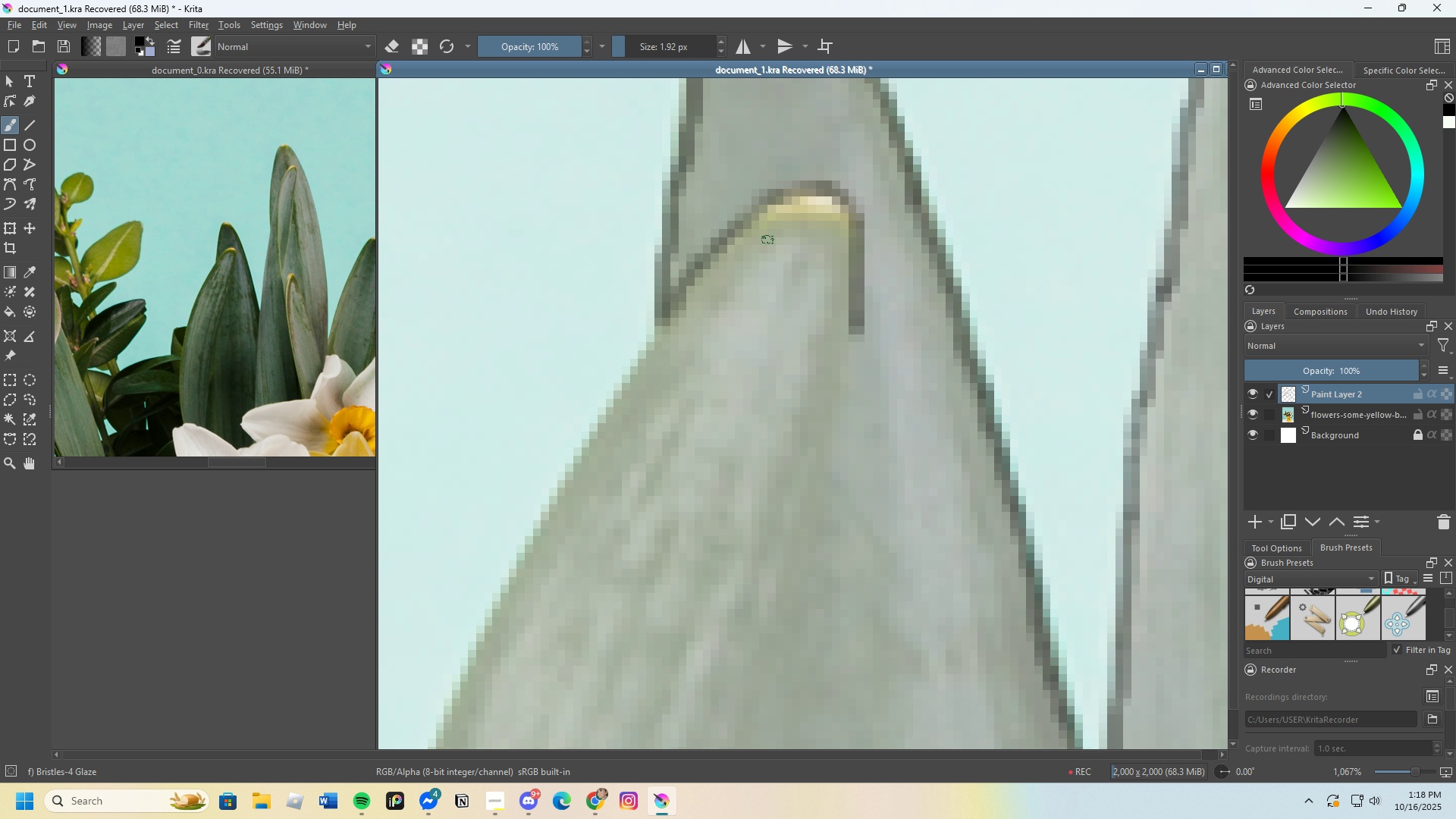 
wait(5.3)
 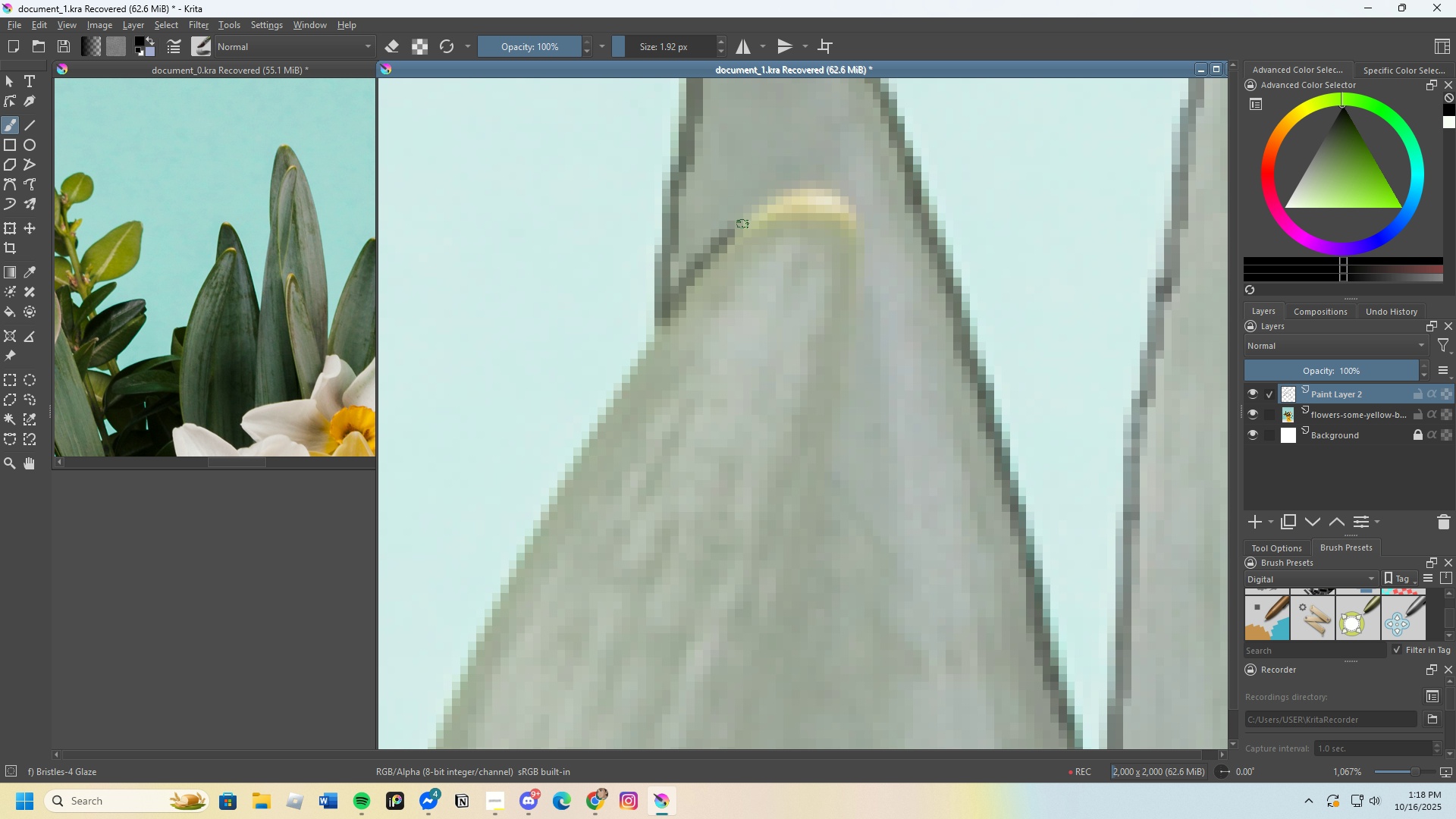 
scroll: coordinate [846, 297], scroll_direction: none, amount: 0.0
 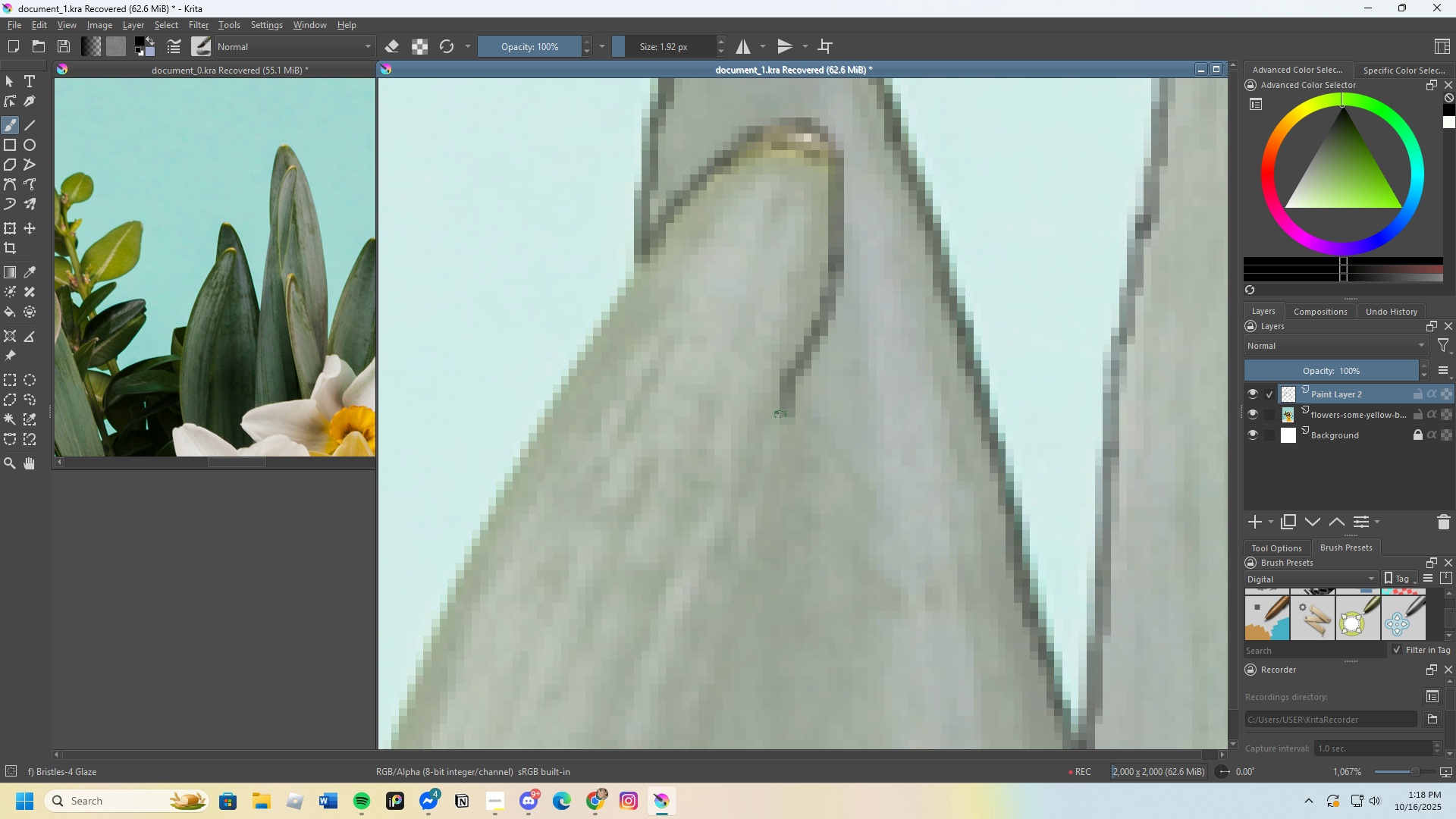 
scroll: coordinate [809, 310], scroll_direction: down, amount: 2.0
 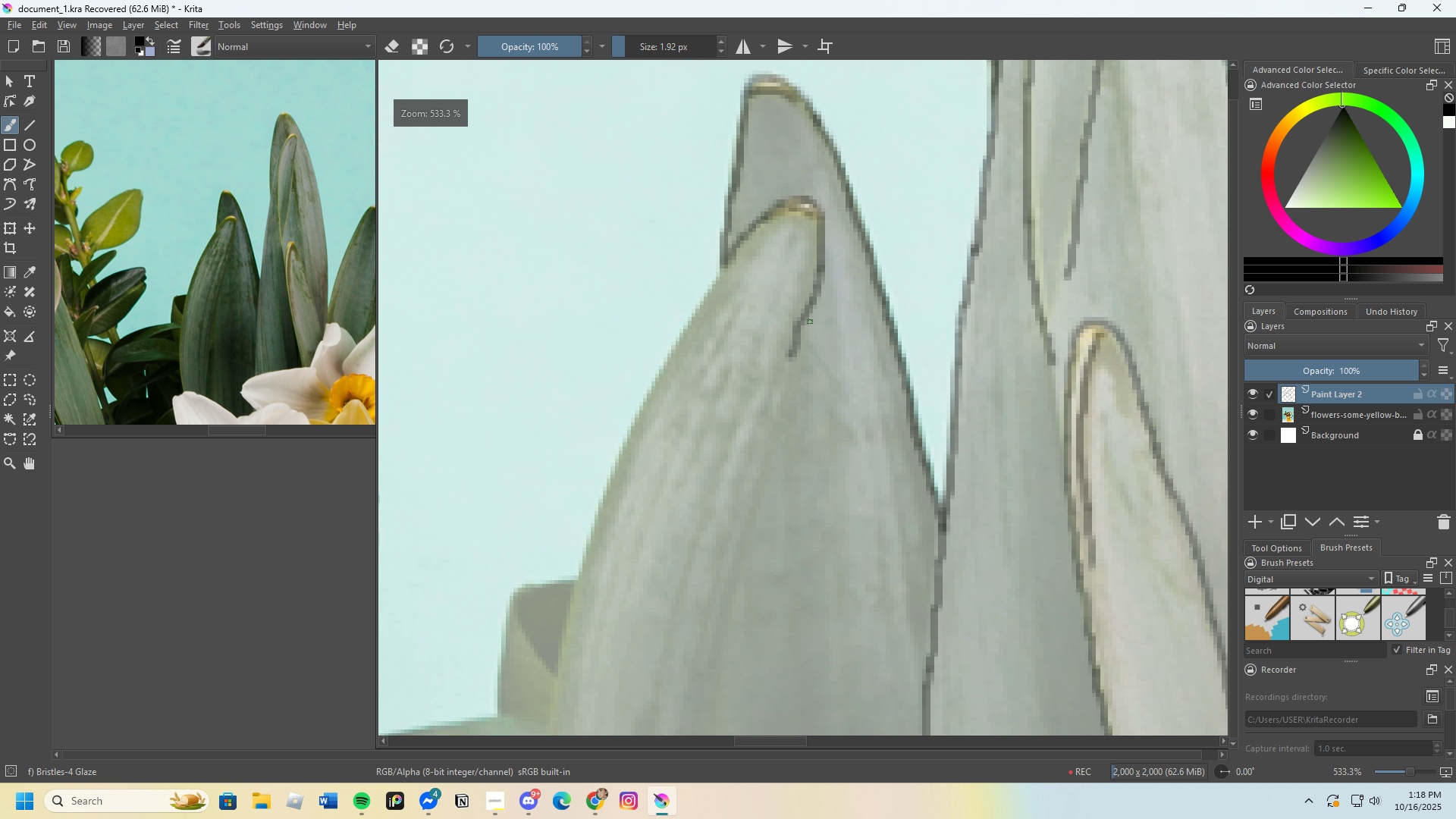 
key(Control+Z)
 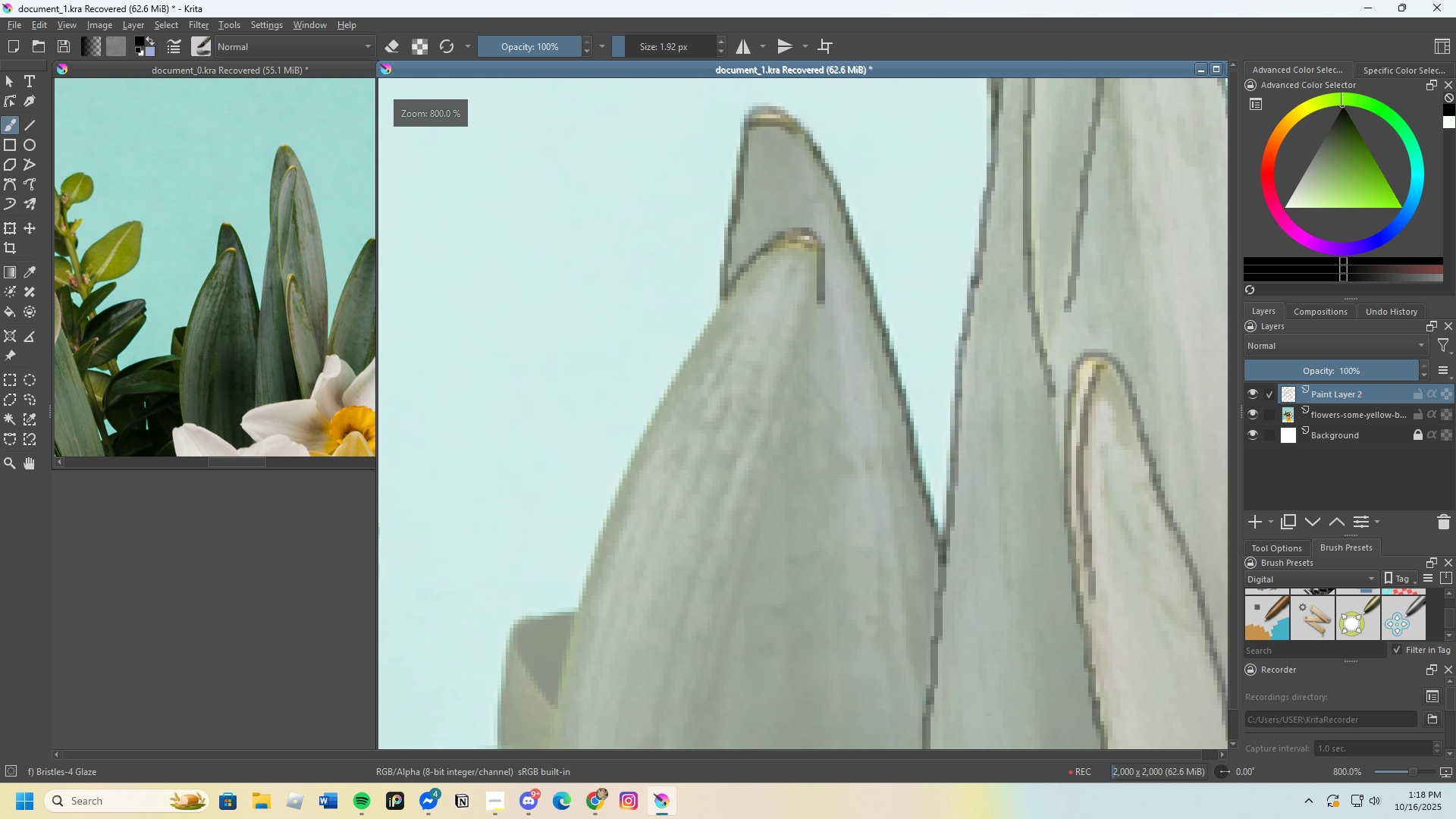 
scroll: coordinate [810, 322], scroll_direction: up, amount: 2.0
 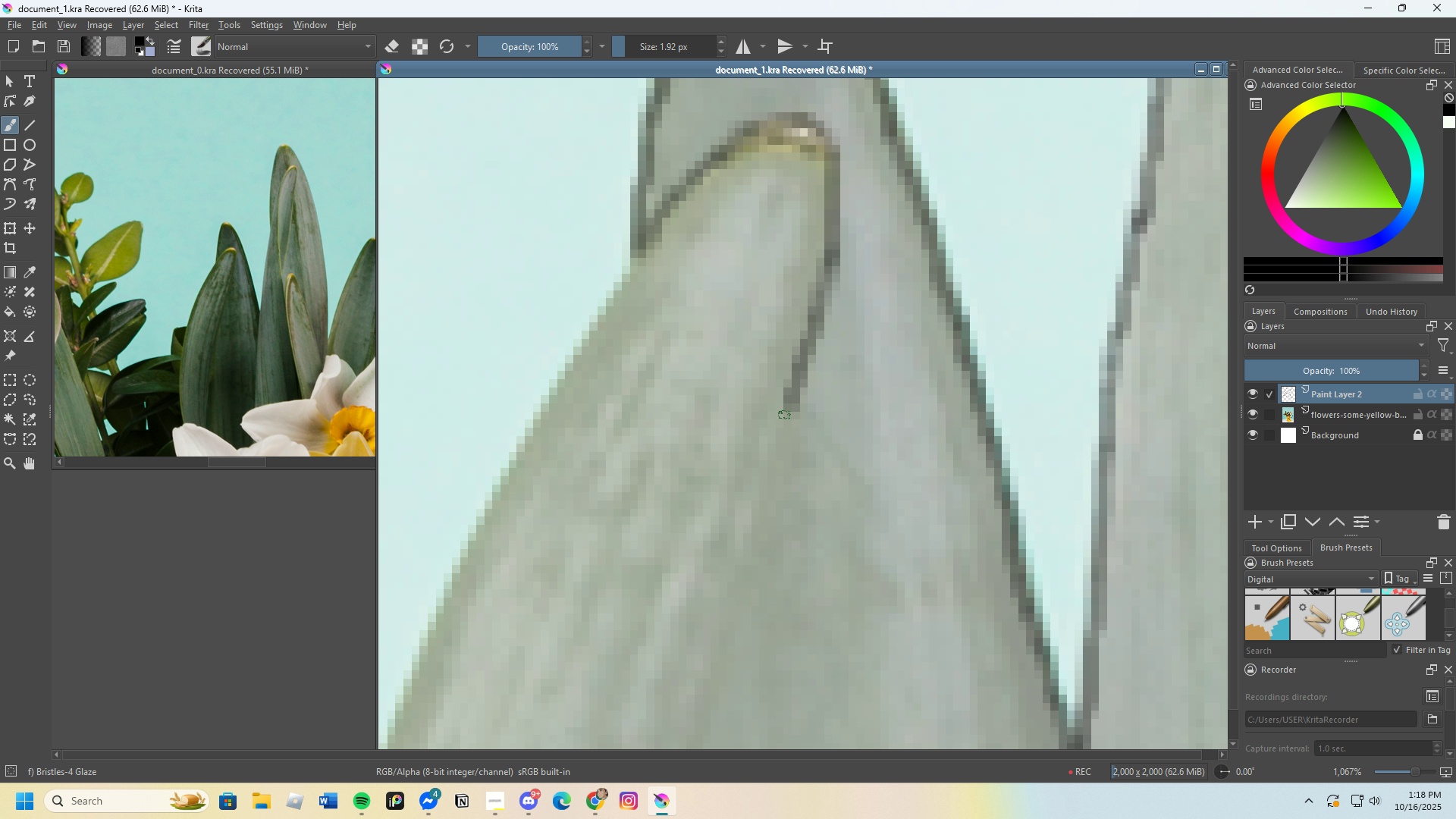 
scroll: coordinate [726, 332], scroll_direction: none, amount: 0.0
 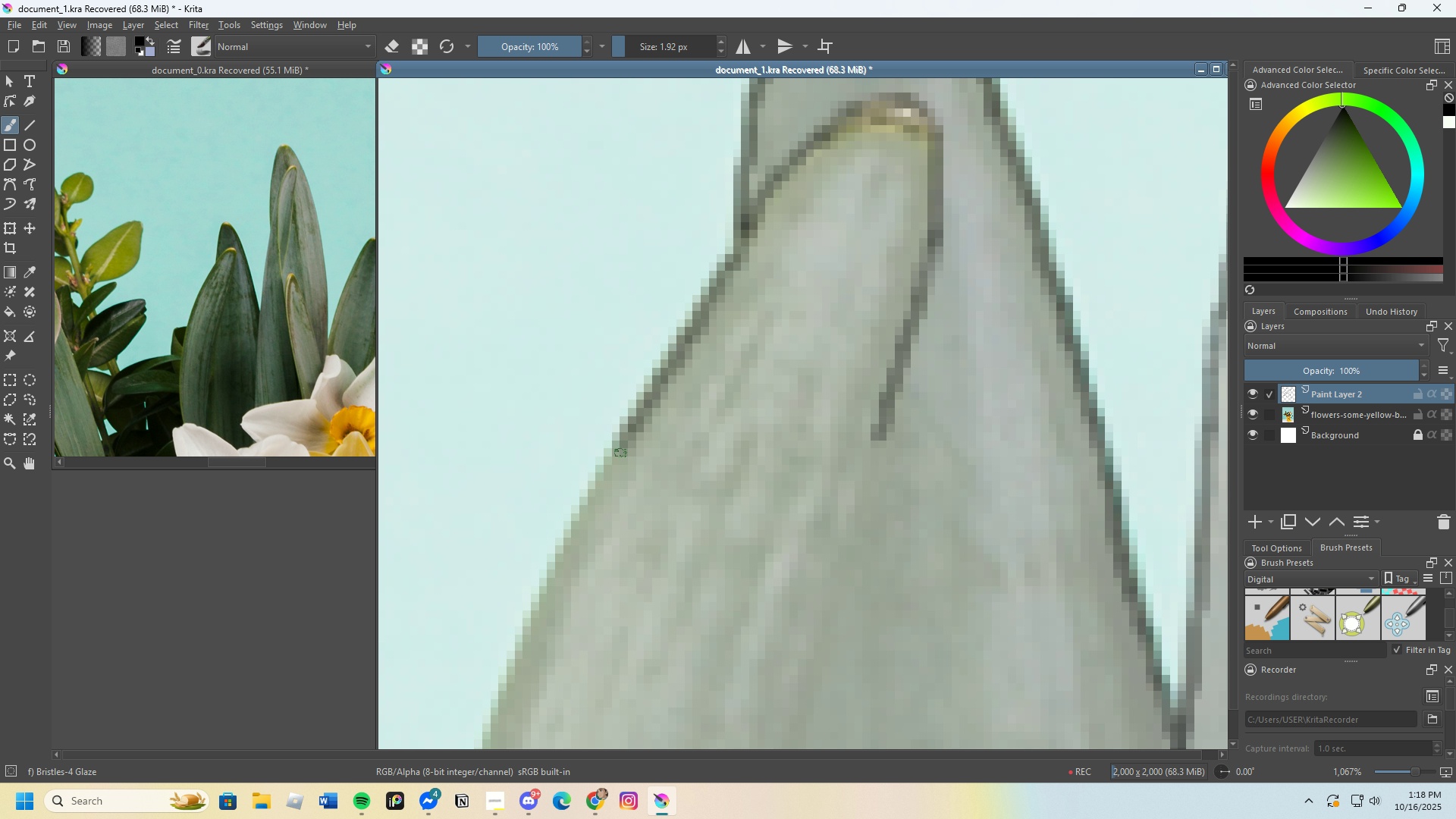 
scroll: coordinate [651, 356], scroll_direction: down, amount: 4.0
 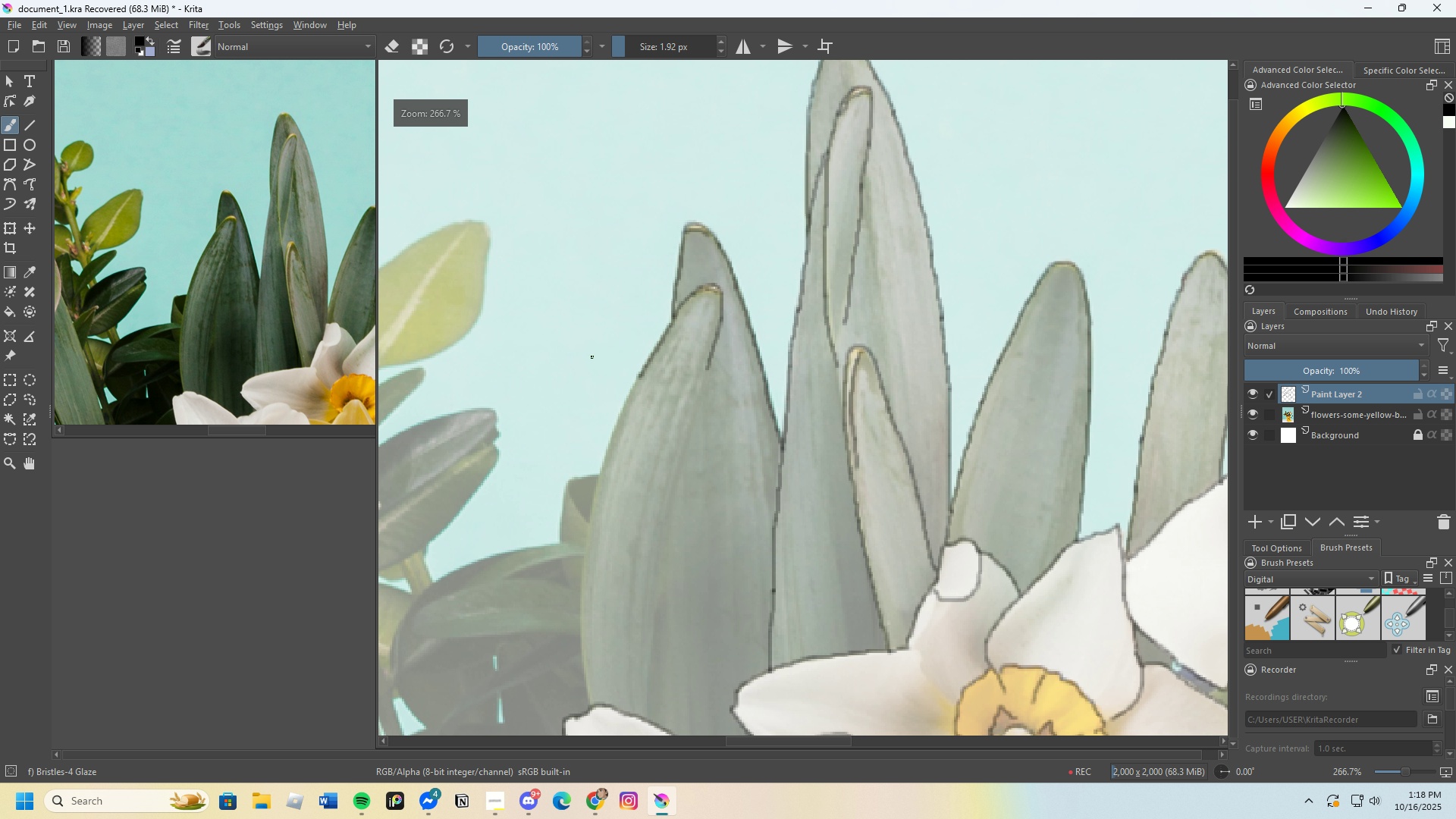 
scroll: coordinate [548, 351], scroll_direction: up, amount: 2.0
 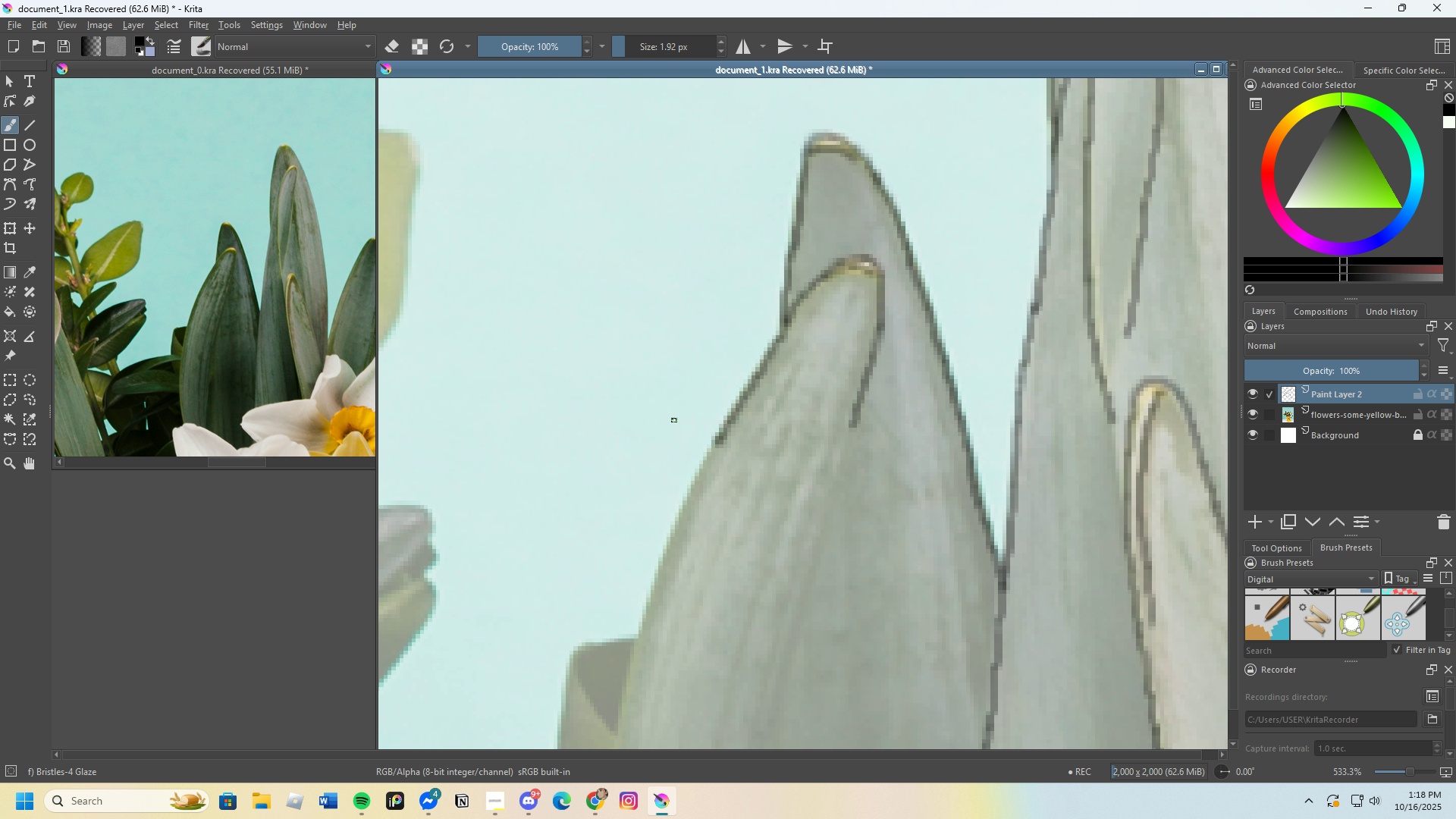 
wait(17.48)
 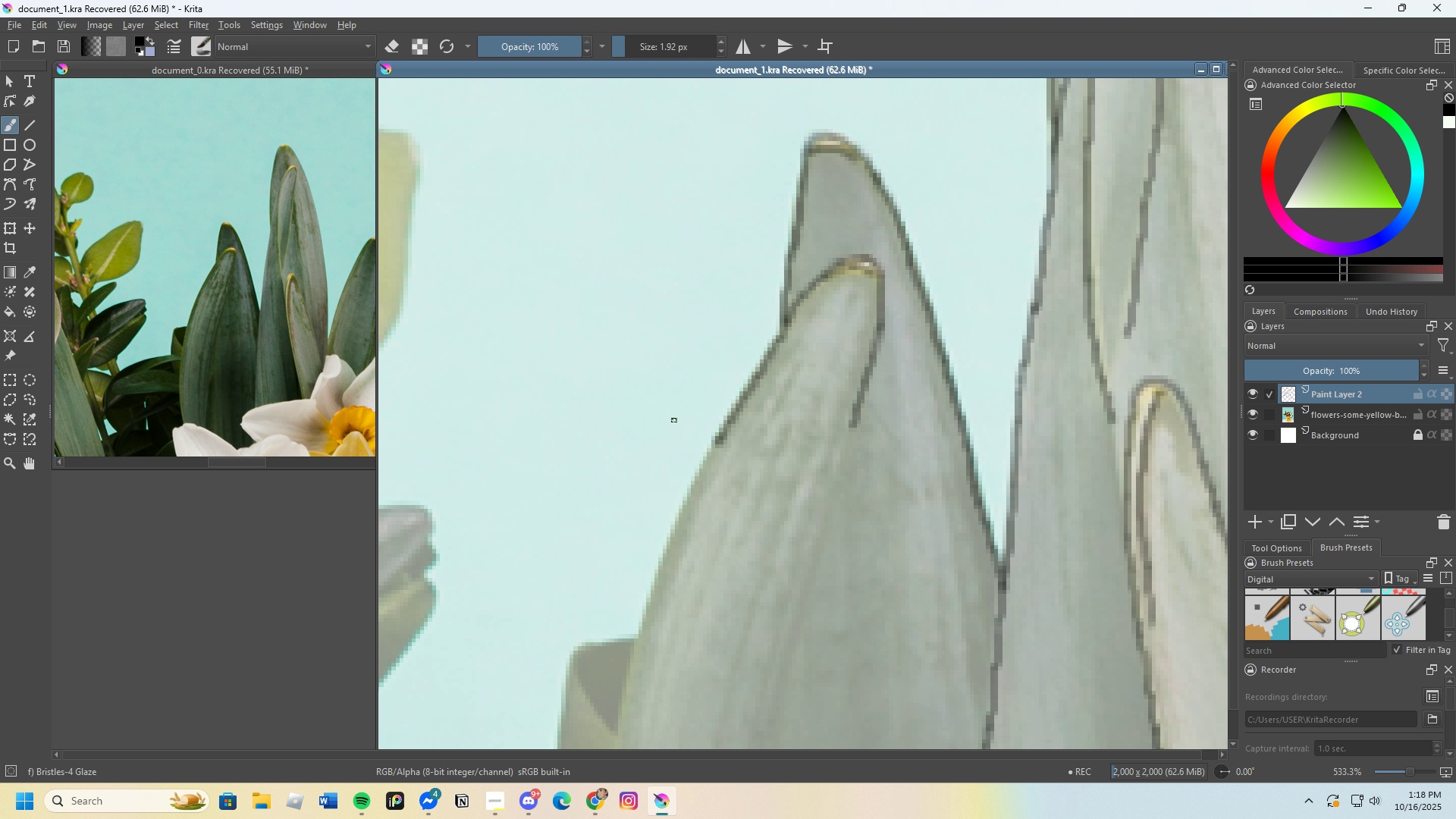 
scroll: coordinate [736, 338], scroll_direction: up, amount: 1.0
 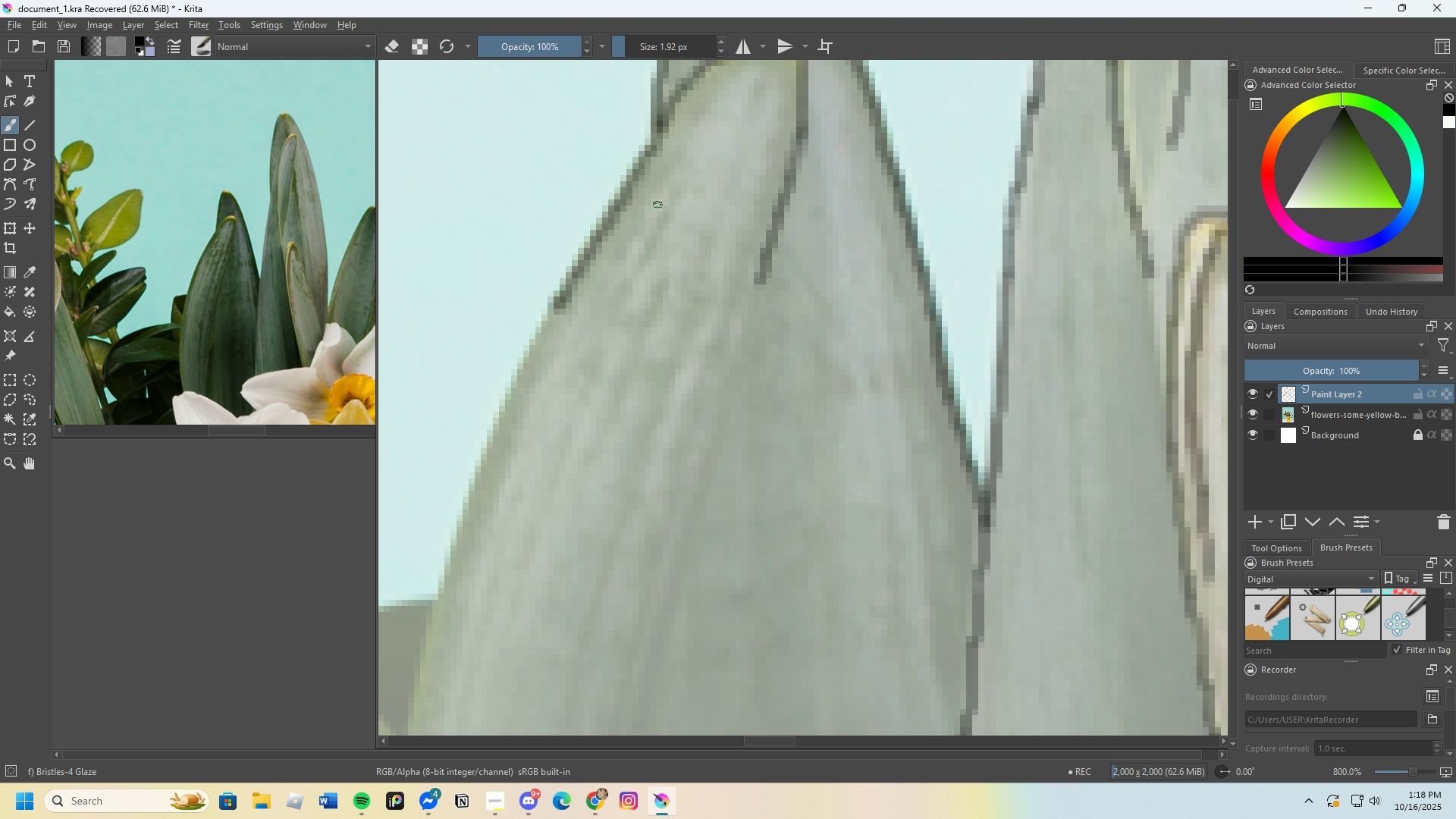 
scroll: coordinate [746, 237], scroll_direction: down, amount: 1.0
 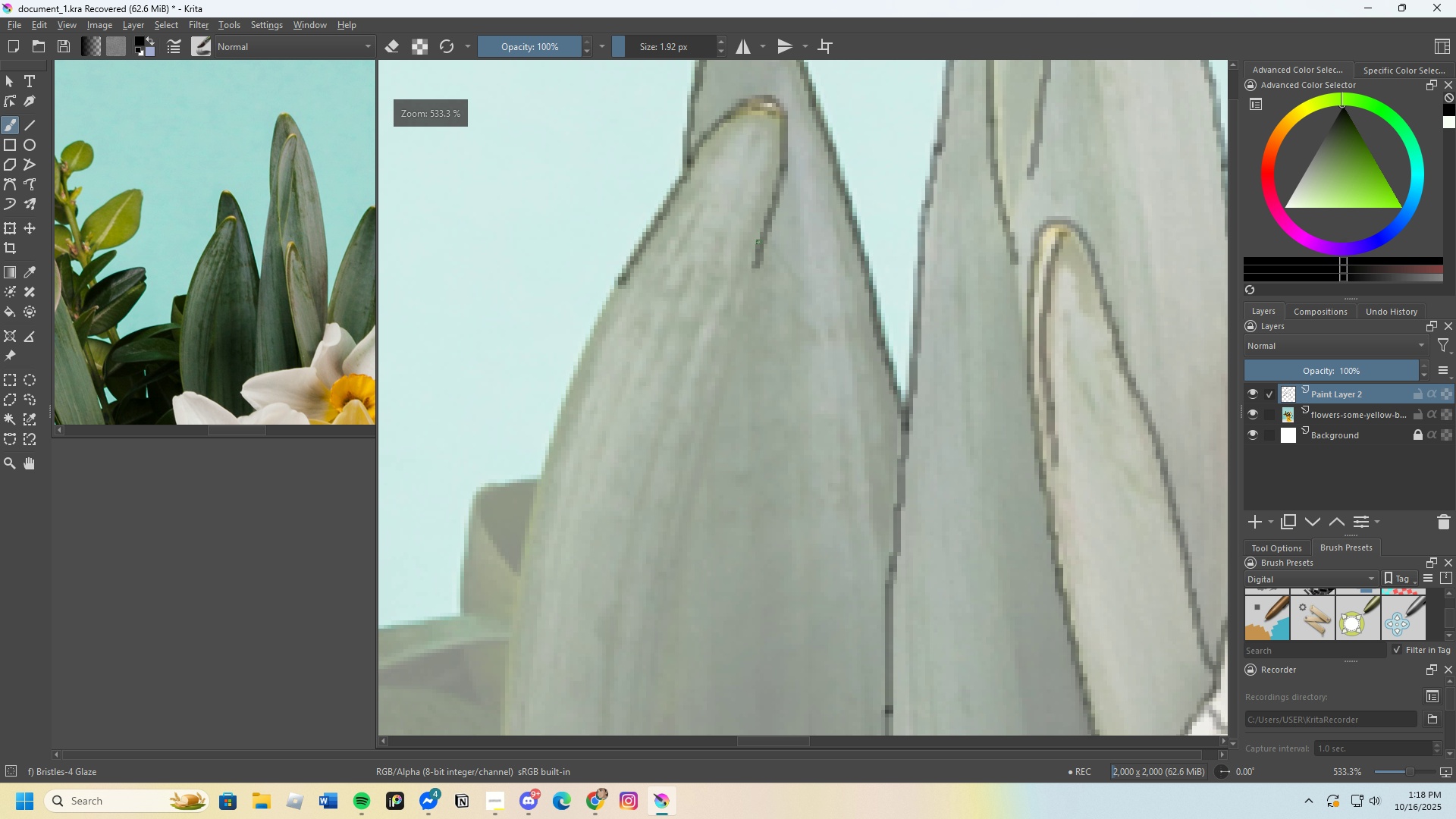 
scroll: coordinate [770, 284], scroll_direction: up, amount: 2.0
 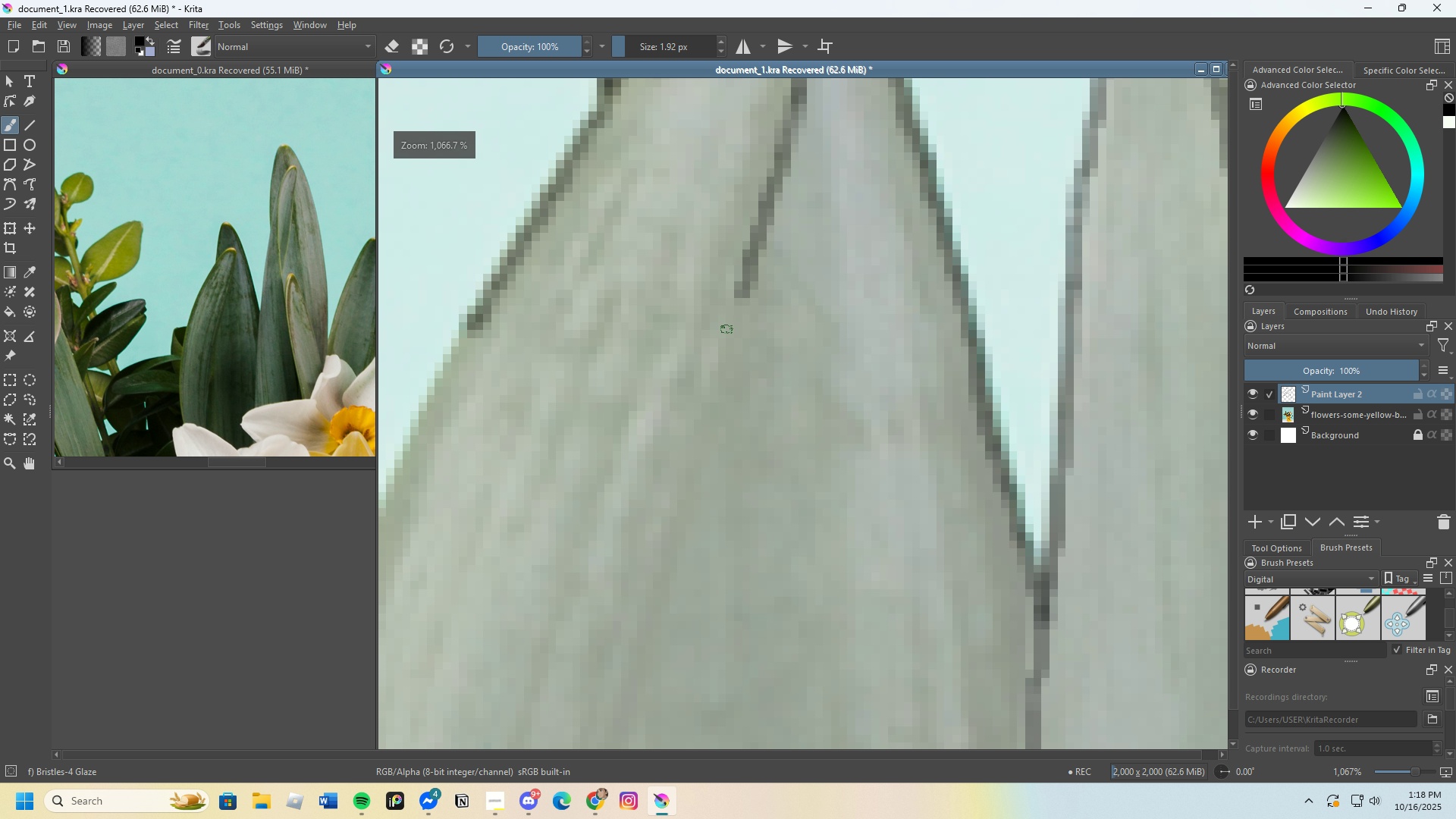 
scroll: coordinate [794, 312], scroll_direction: down, amount: 1.0
 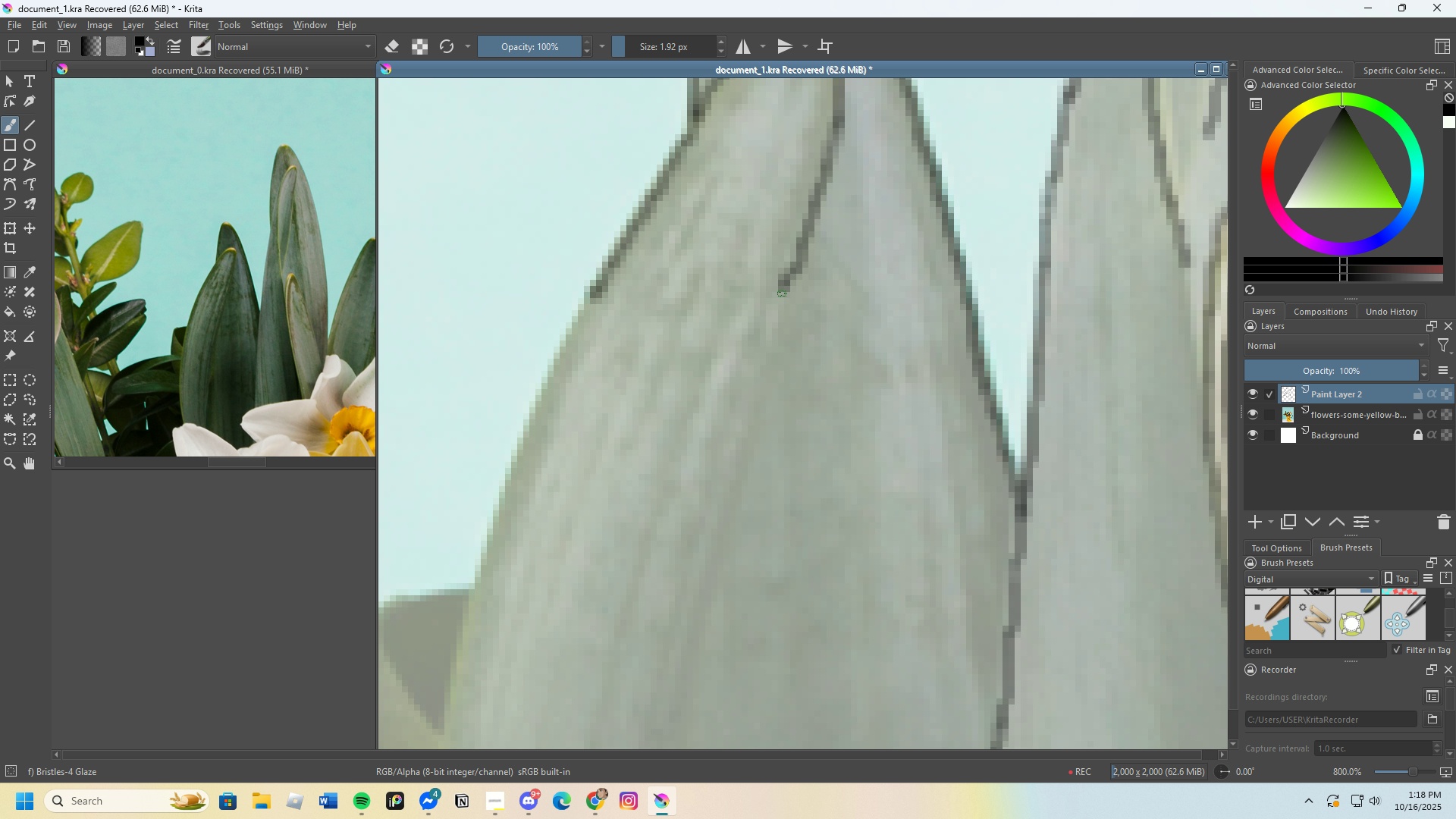 
key(Control+Z)
 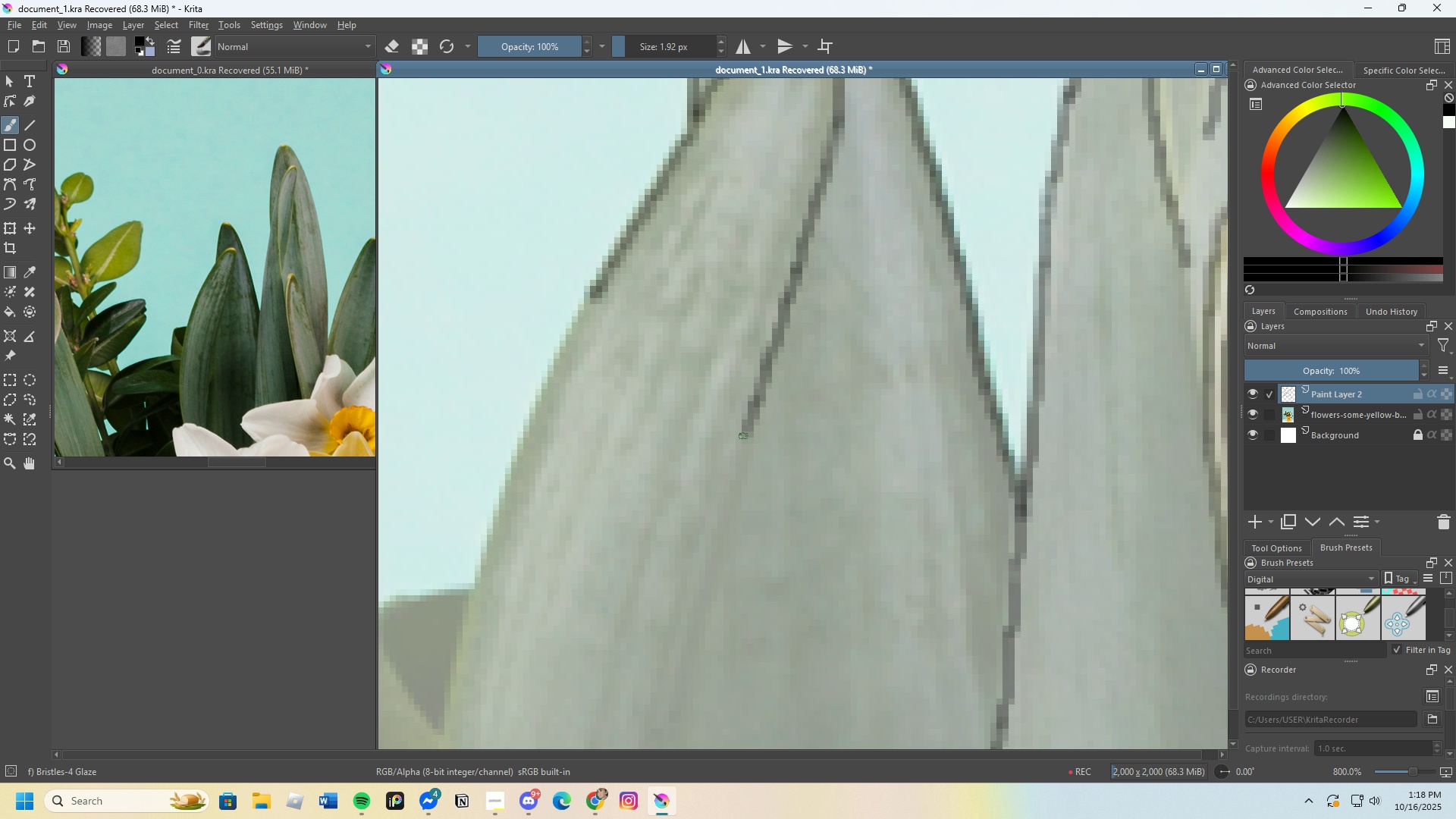 
scroll: coordinate [723, 462], scroll_direction: none, amount: 0.0
 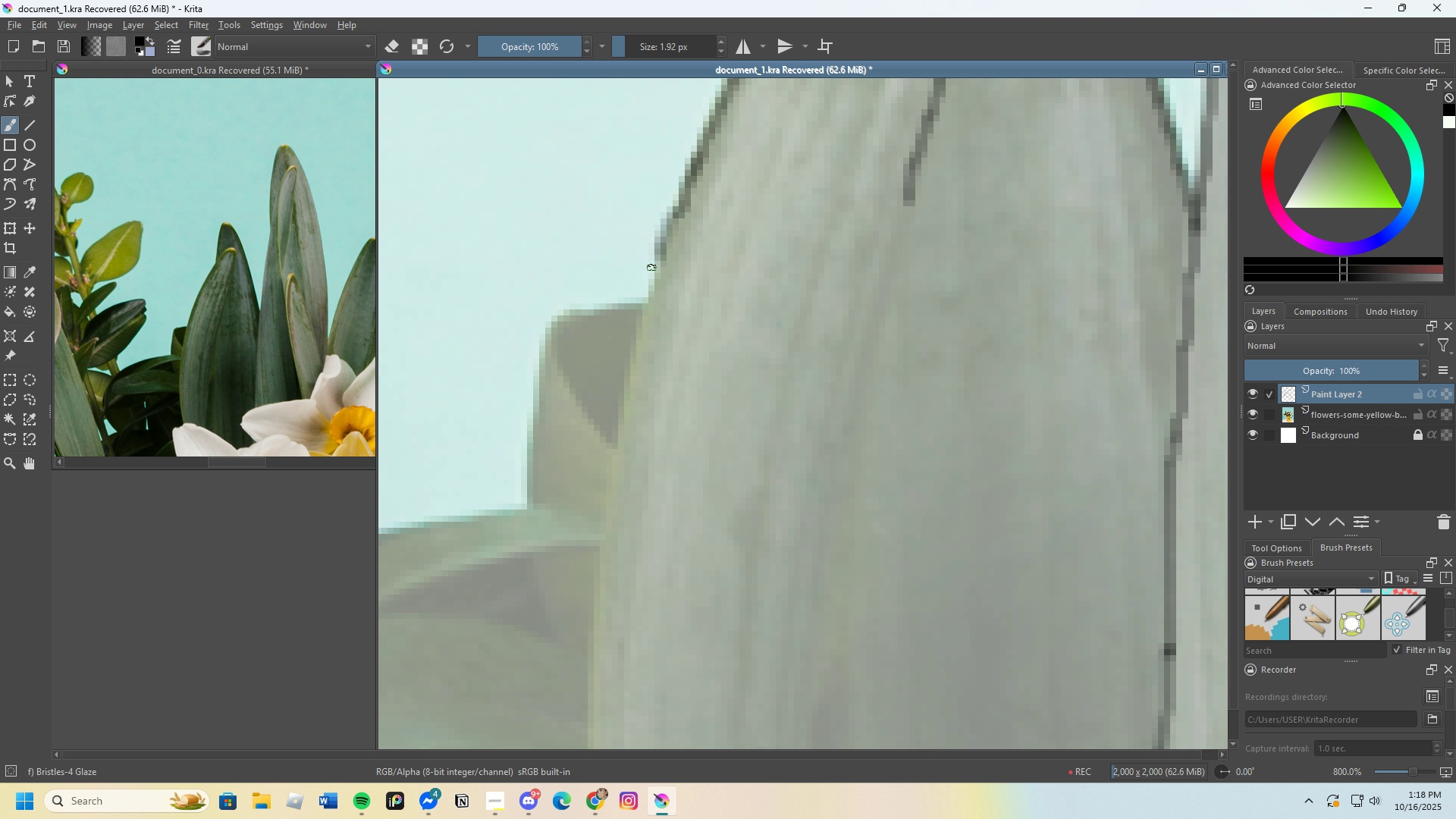 
key(Control+Z)
 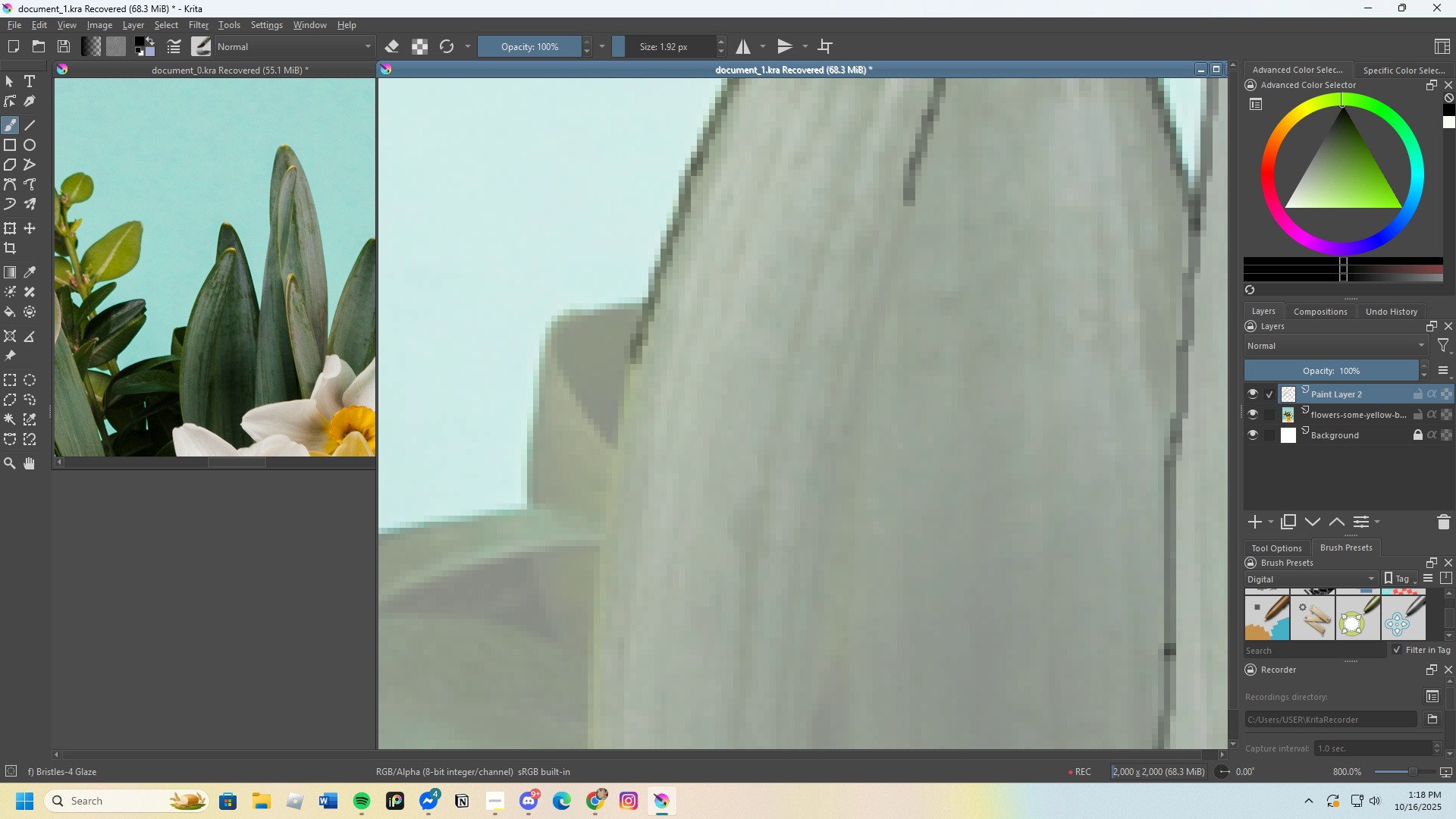 
scroll: coordinate [775, 438], scroll_direction: down, amount: 1.0
 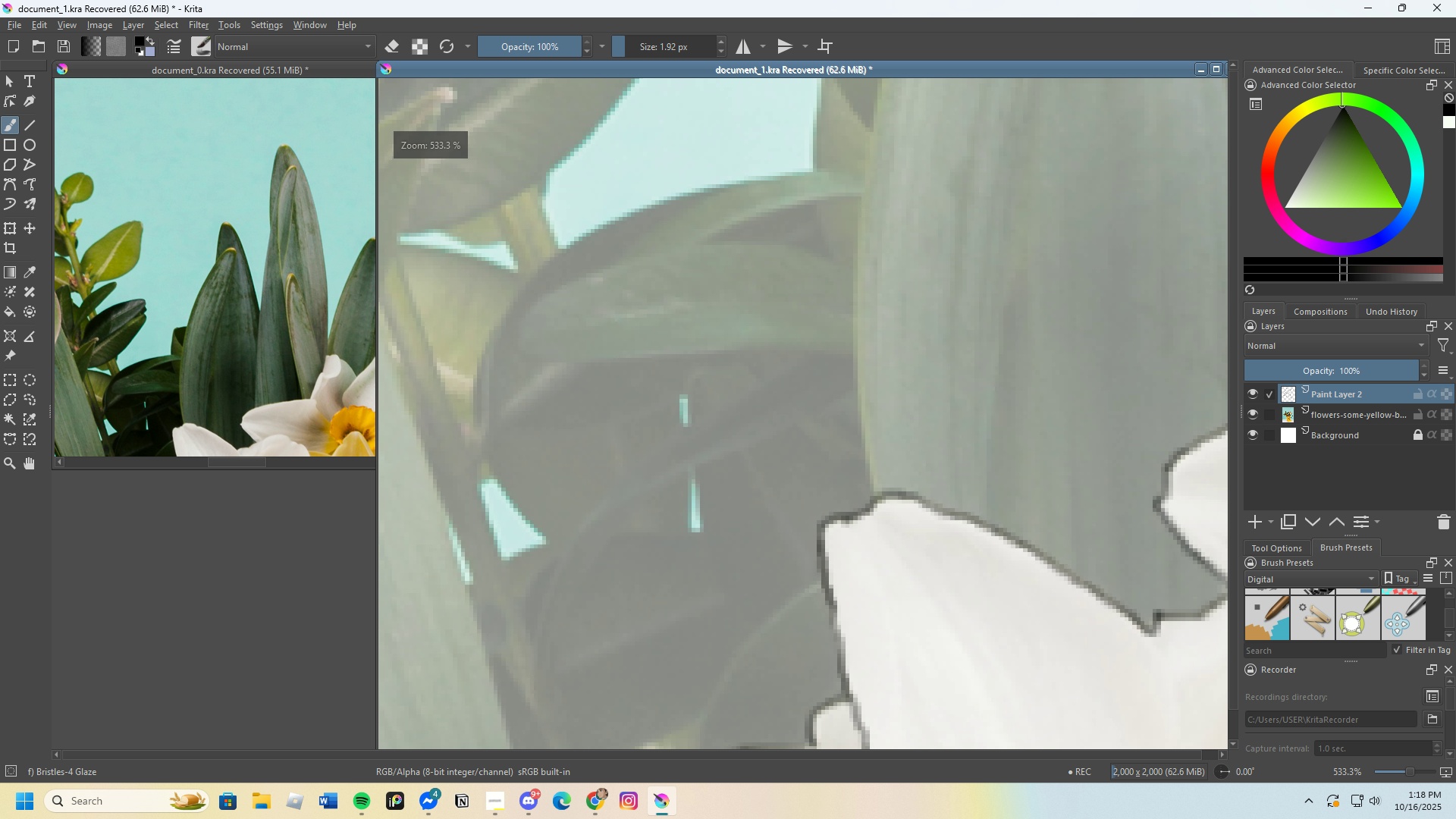 
scroll: coordinate [834, 255], scroll_direction: none, amount: 0.0
 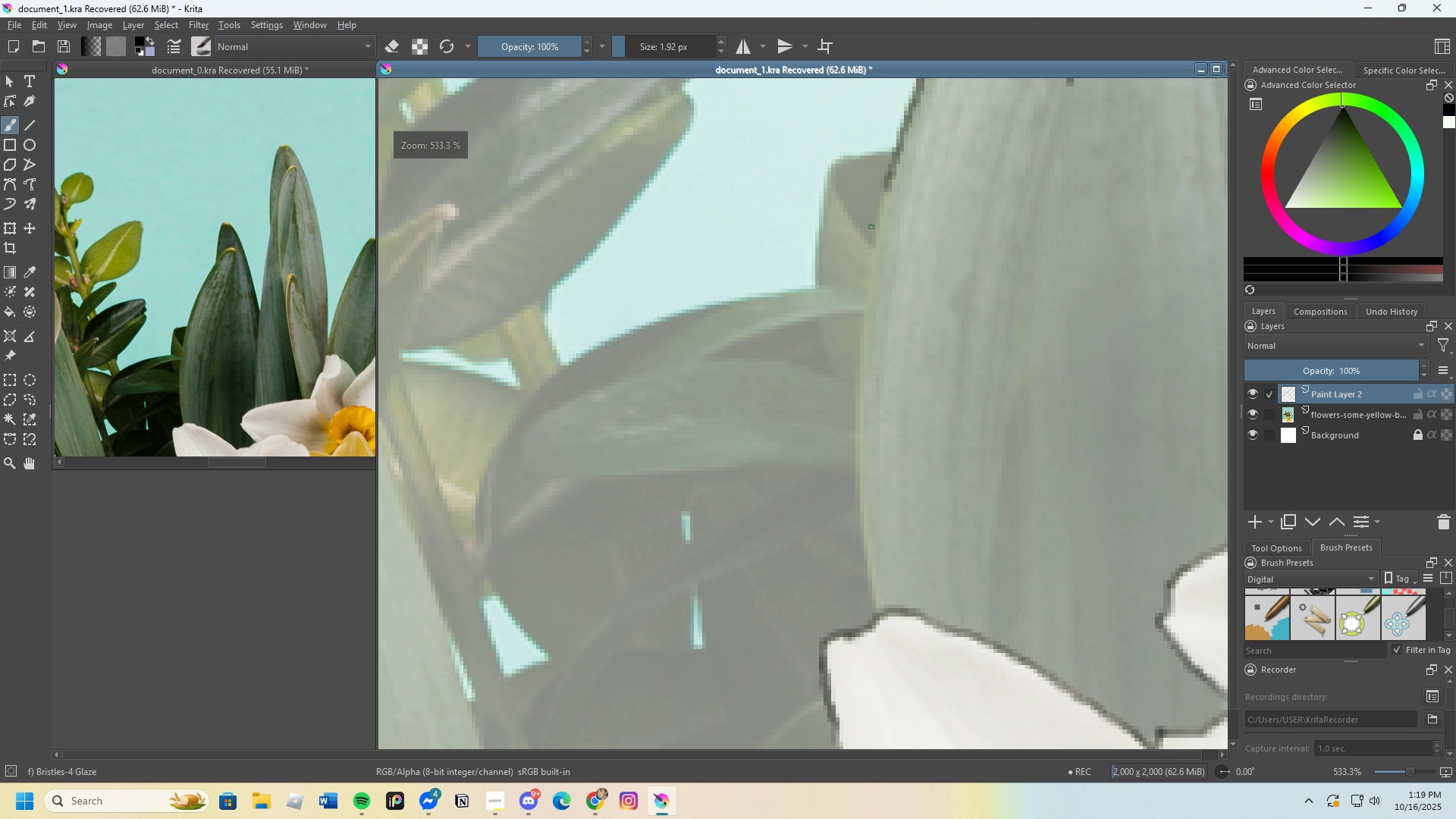 
scroll: coordinate [871, 227], scroll_direction: up, amount: 1.0
 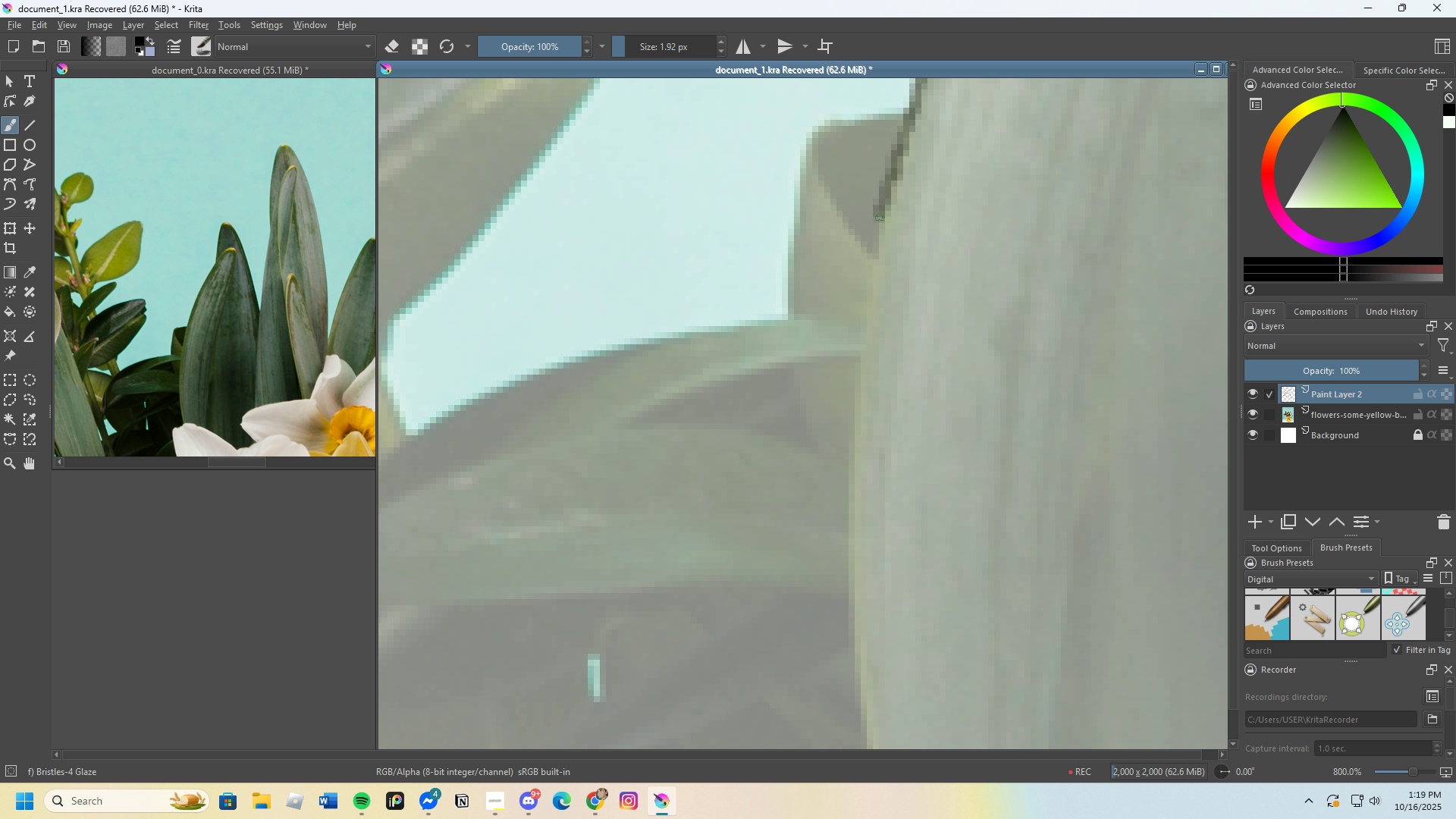 
key(Control+Z)
 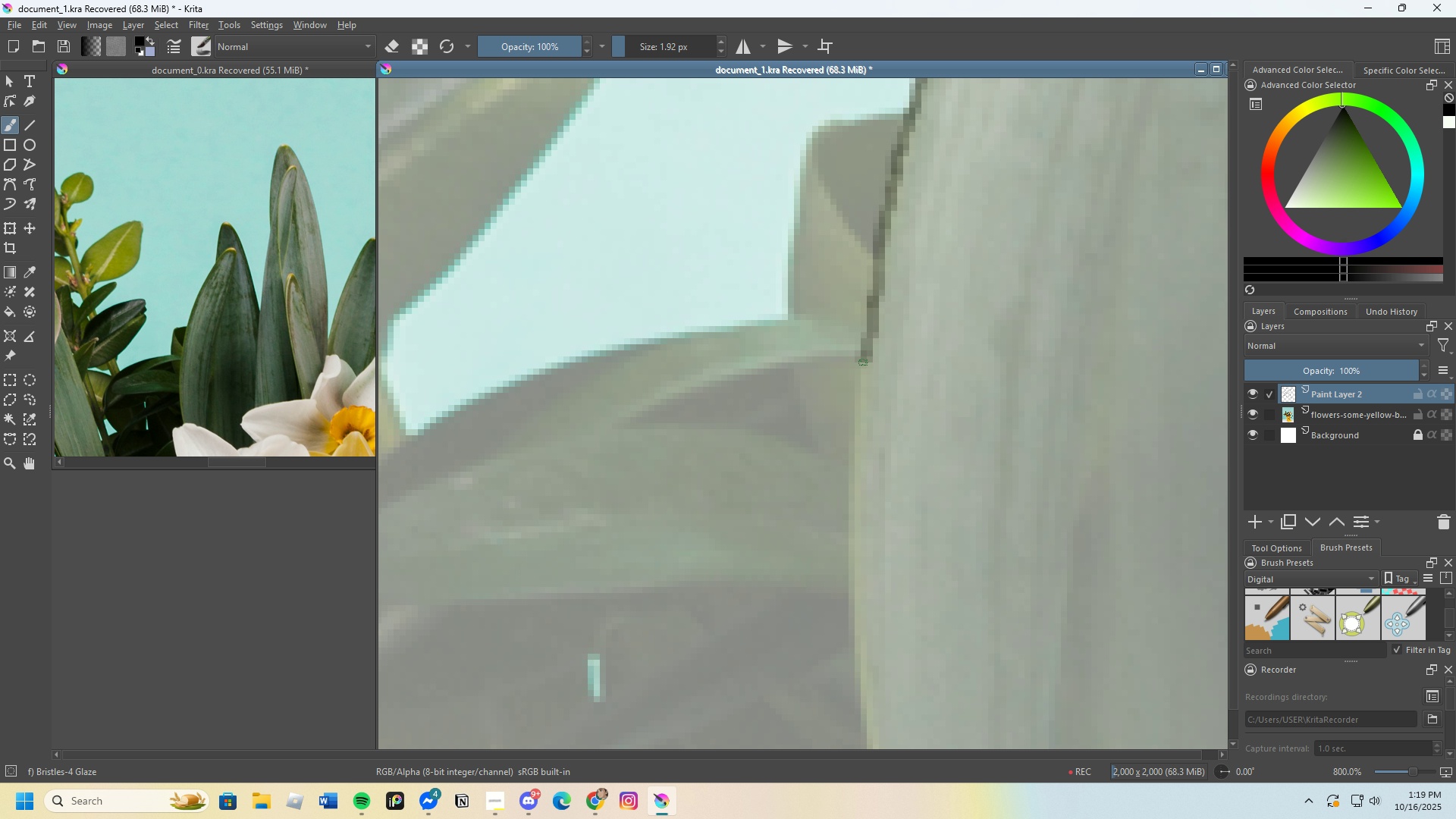 
scroll: coordinate [852, 193], scroll_direction: none, amount: 0.0
 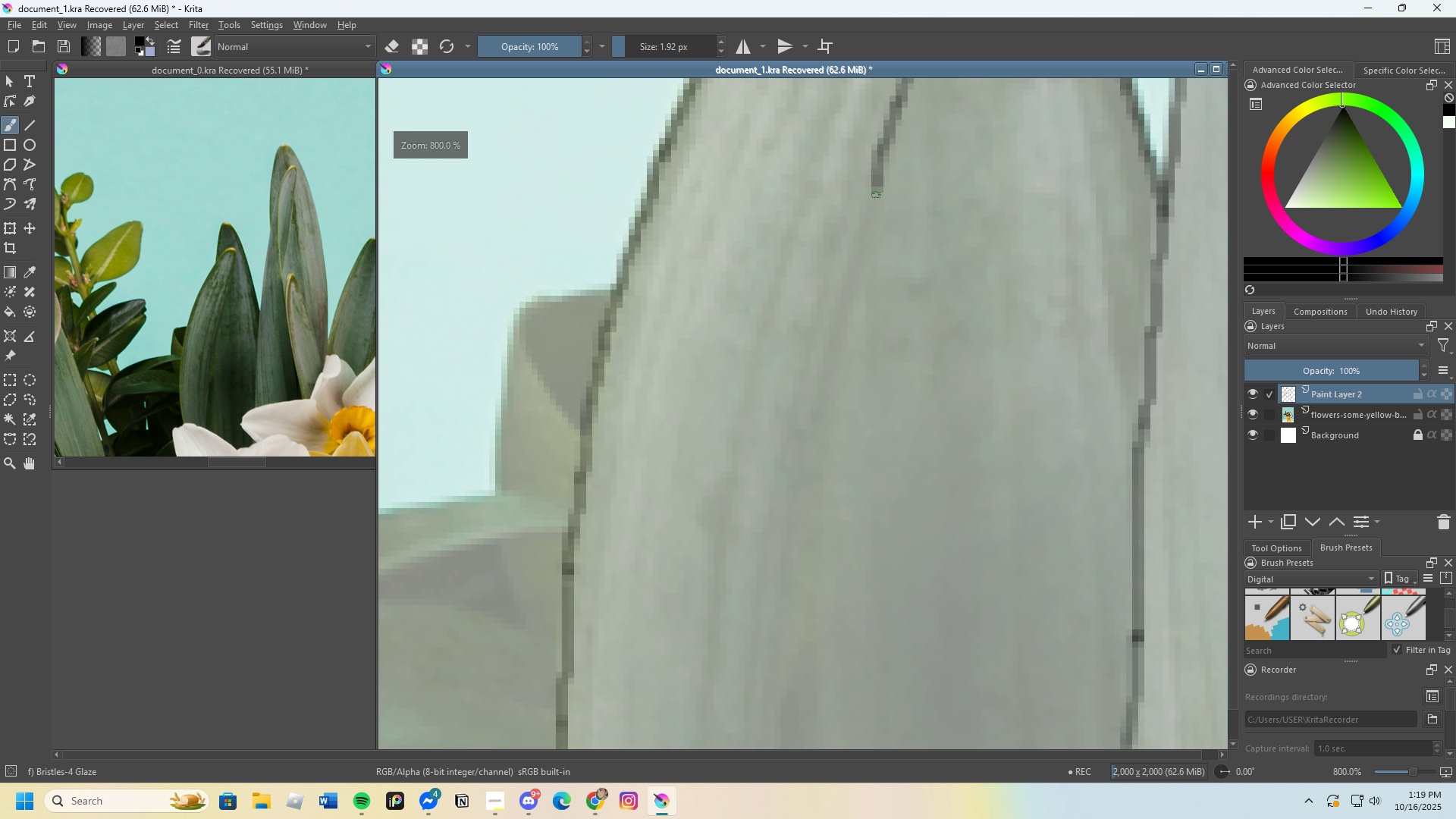 
scroll: coordinate [909, 186], scroll_direction: up, amount: 1.0
 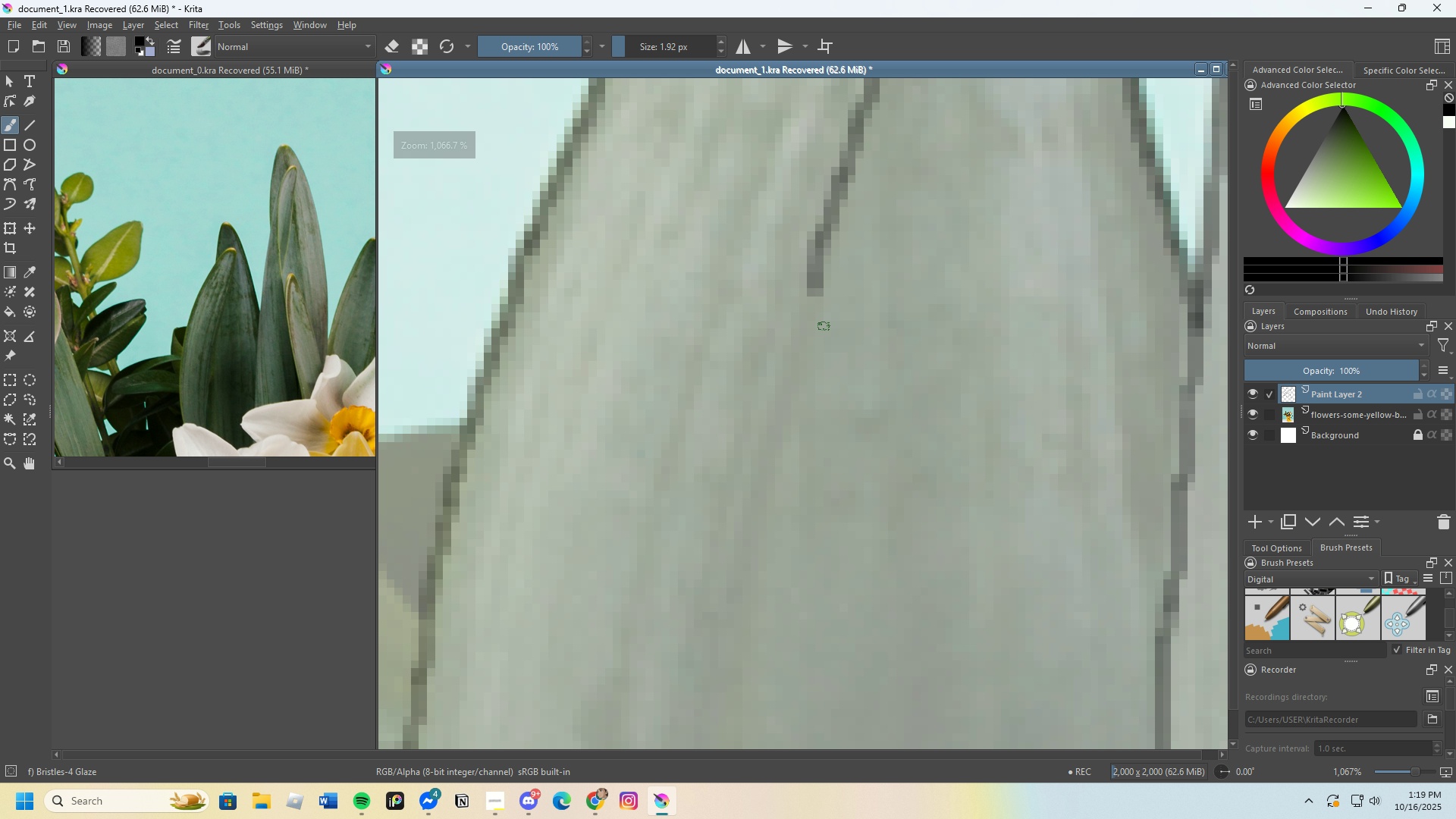 
type(ee)
 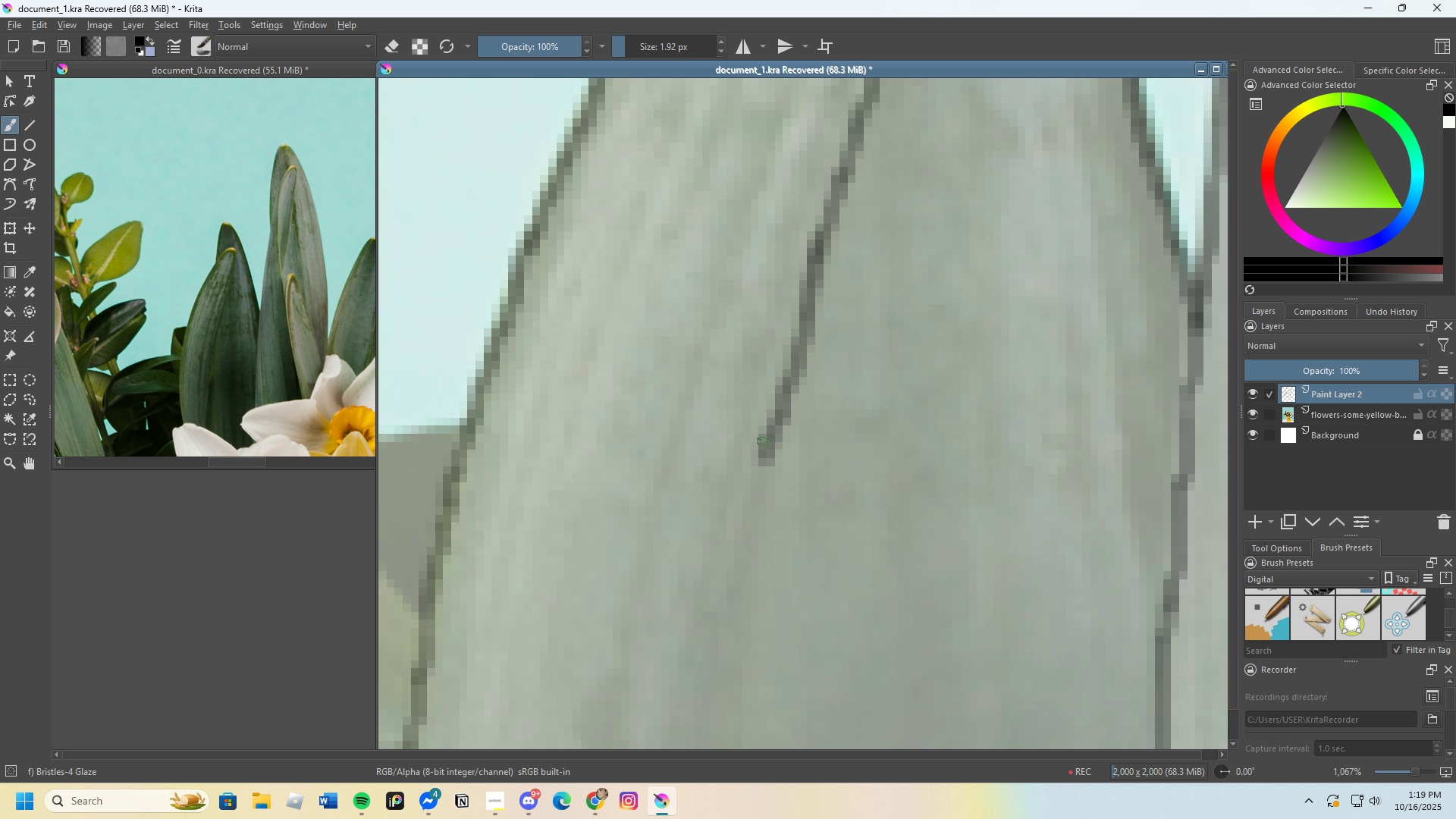 
key(Control+Z)
 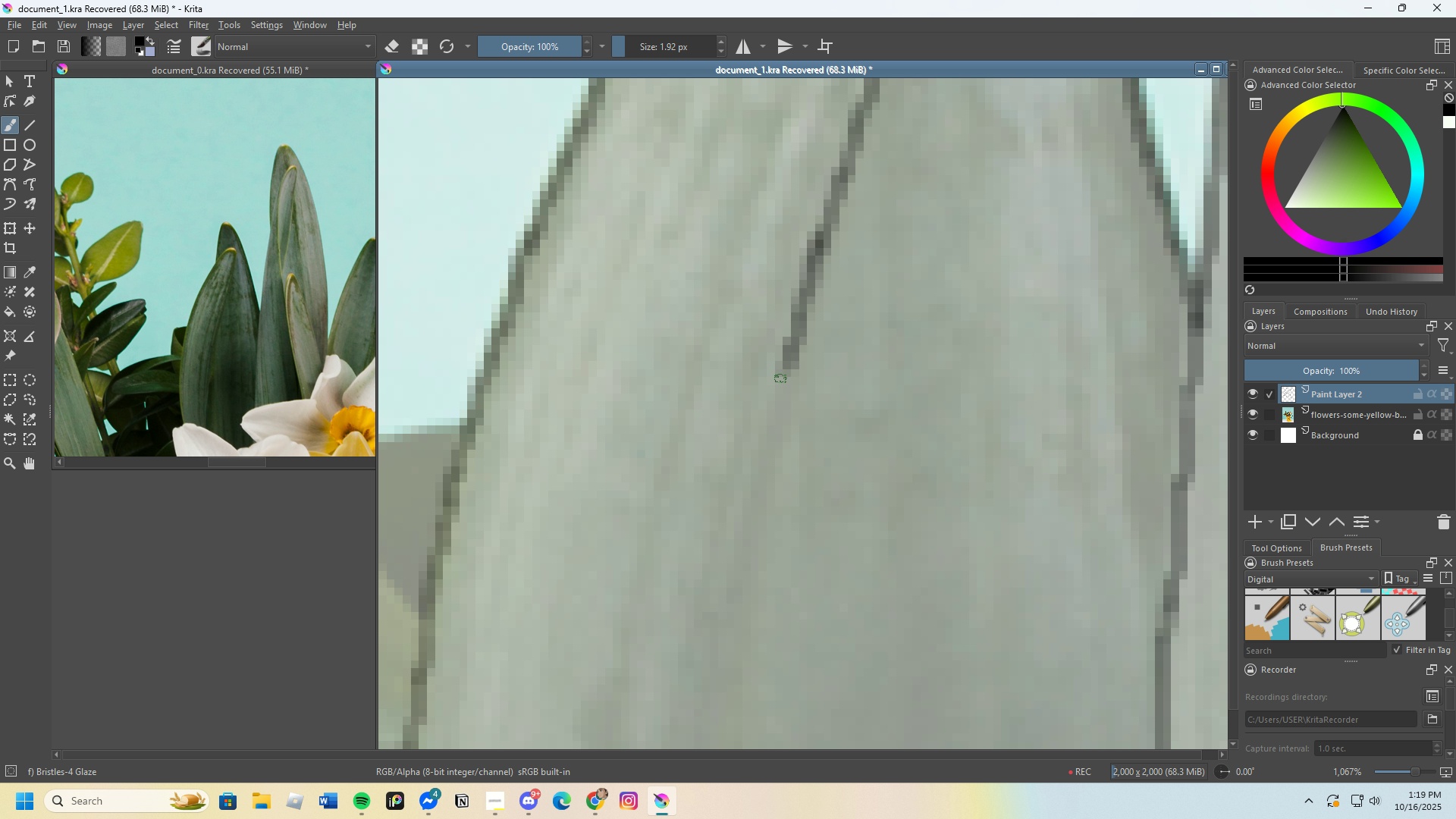 
scroll: coordinate [758, 406], scroll_direction: down, amount: 1.0
 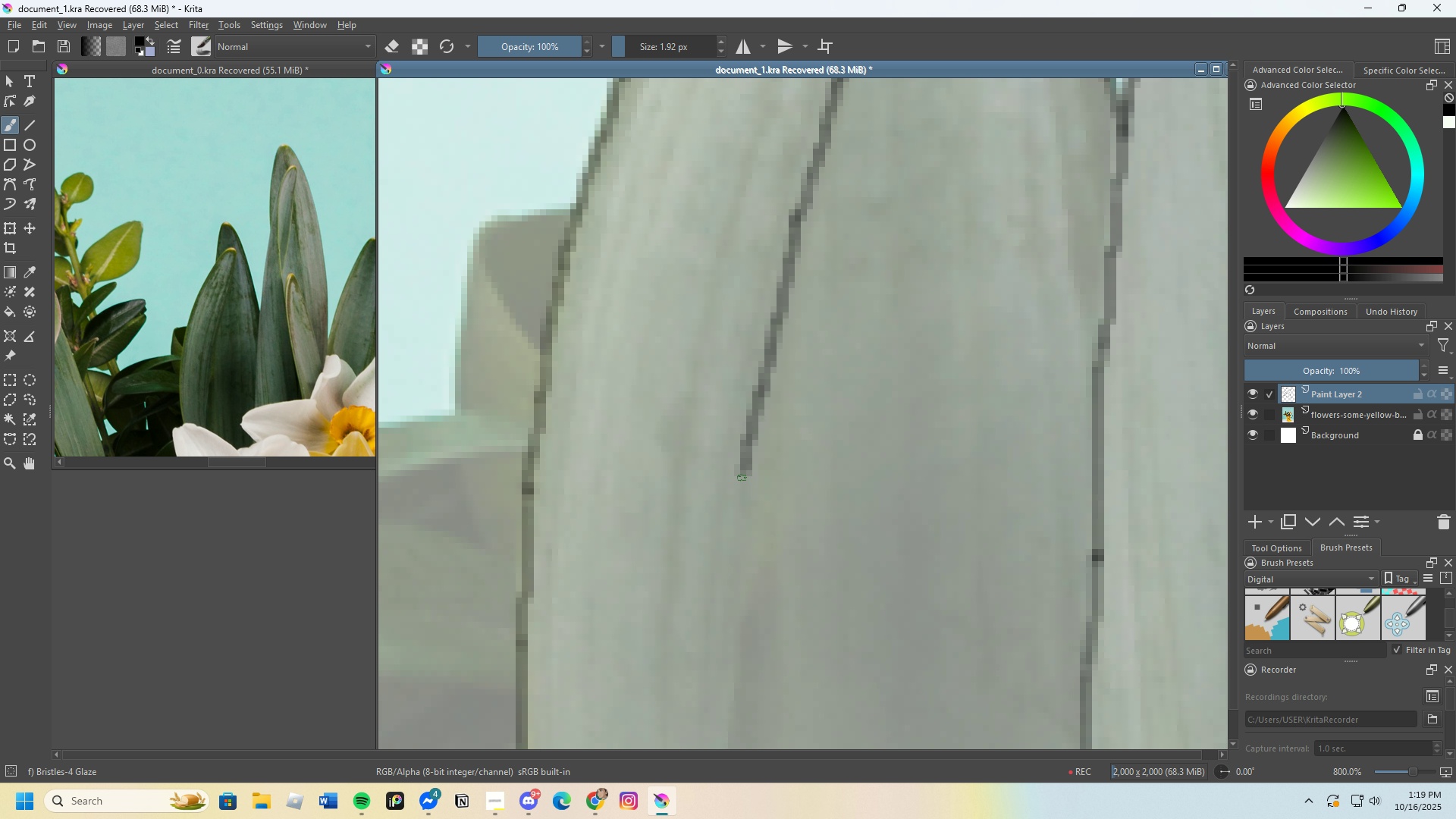 
scroll: coordinate [707, 549], scroll_direction: none, amount: 0.0
 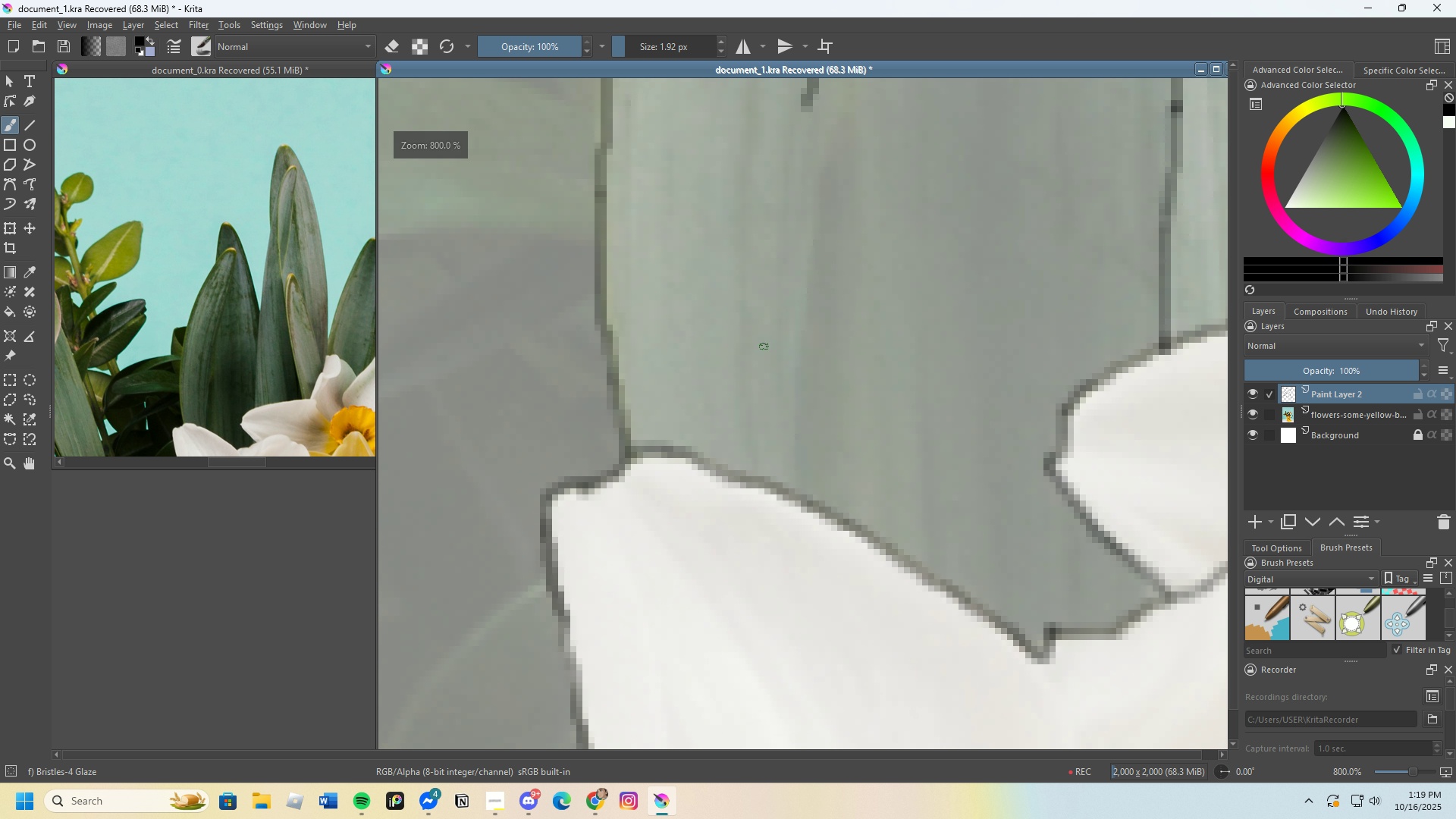 
scroll: coordinate [783, 280], scroll_direction: down, amount: 3.0
 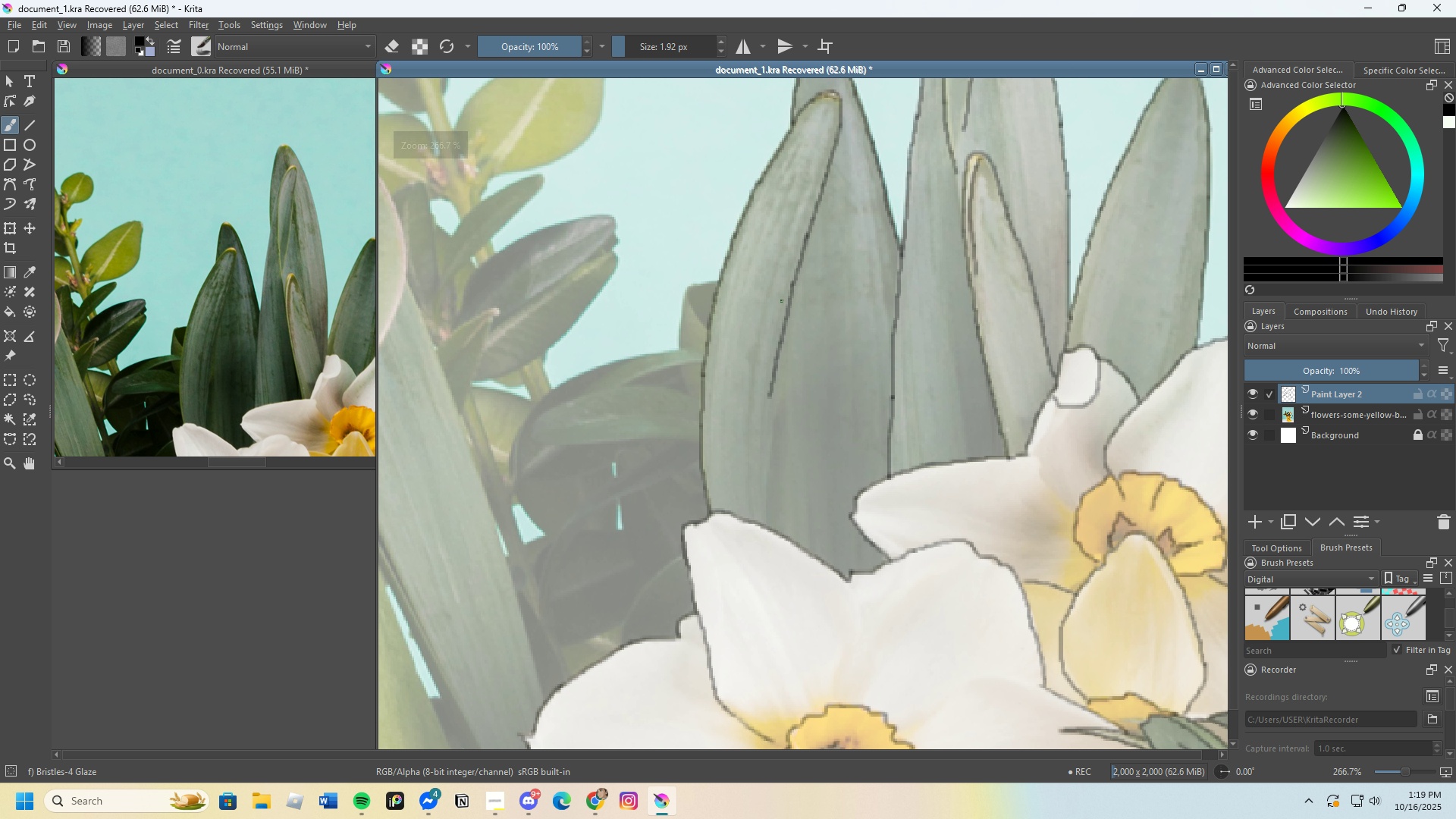 
key(E)
 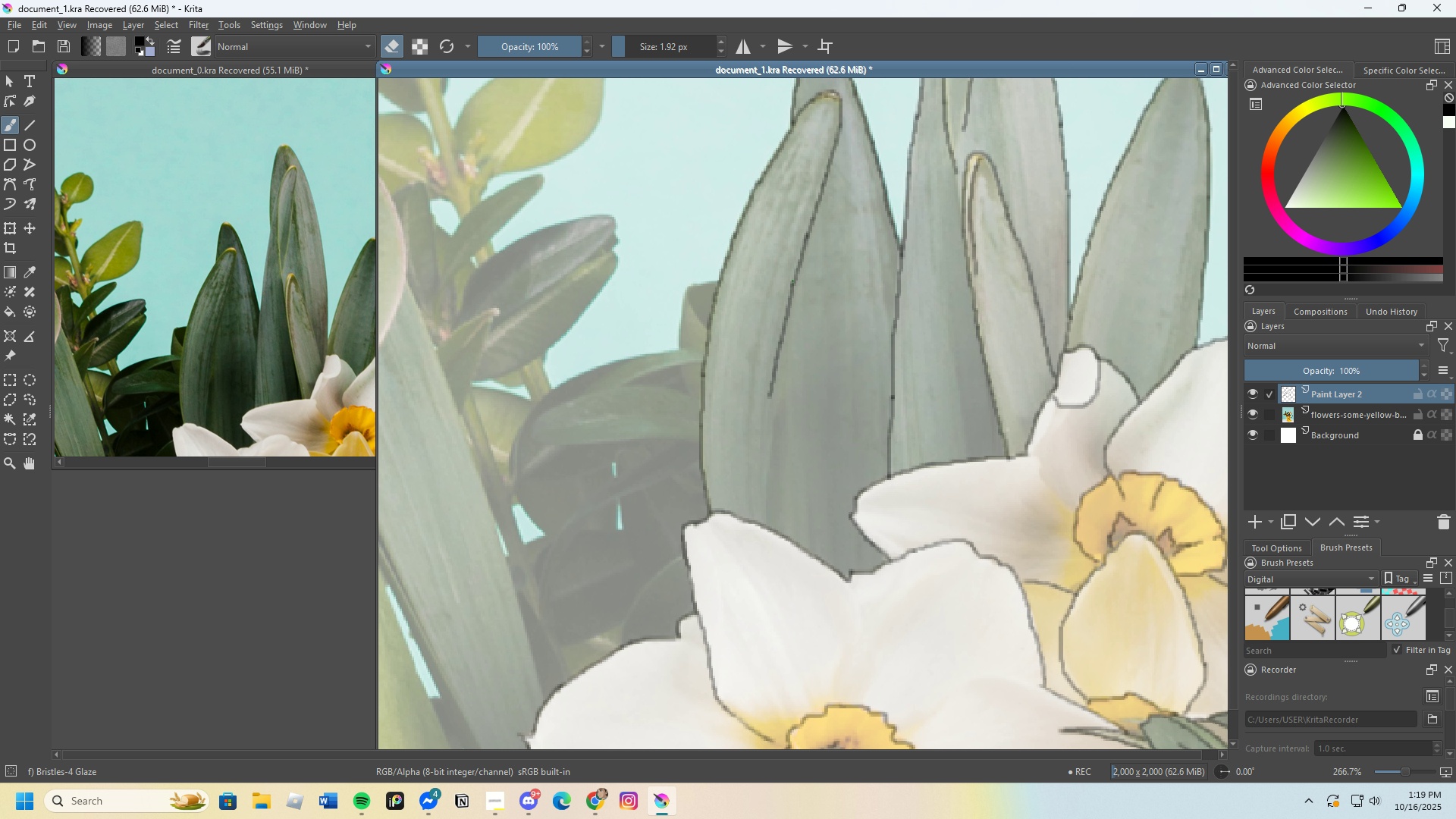 
scroll: coordinate [792, 405], scroll_direction: up, amount: 3.0
 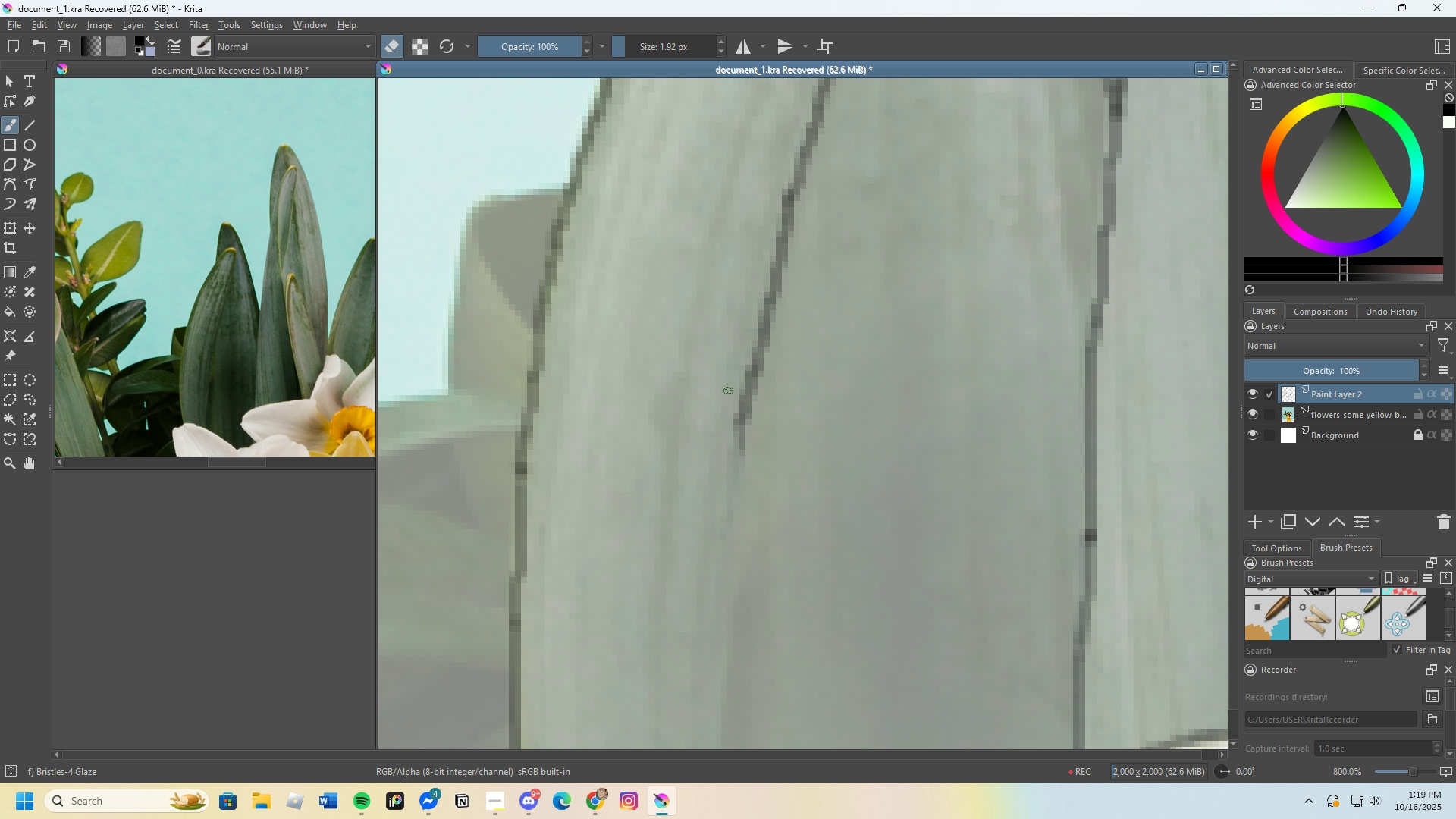 
key(E)
 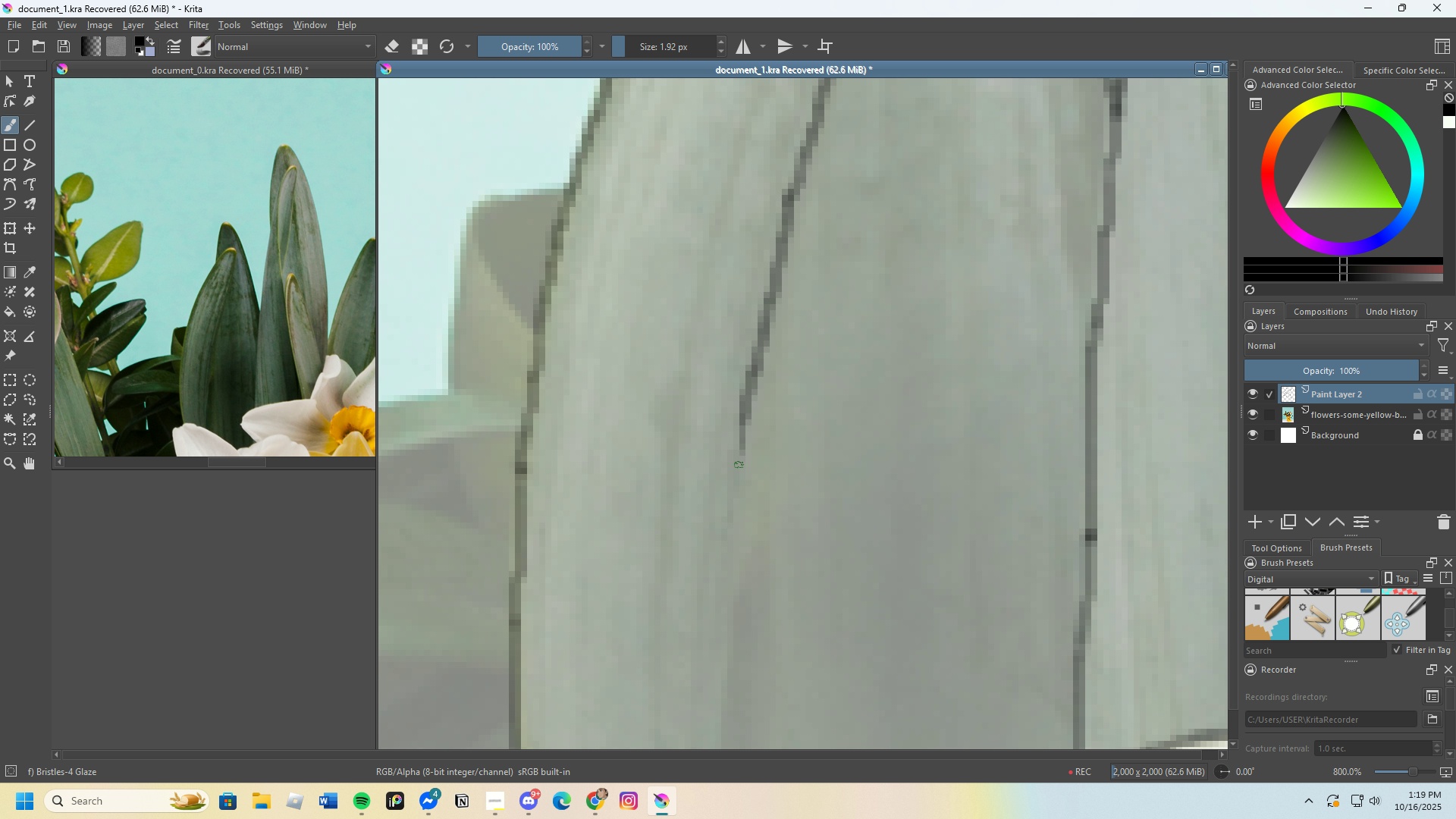 
scroll: coordinate [712, 519], scroll_direction: none, amount: 0.0
 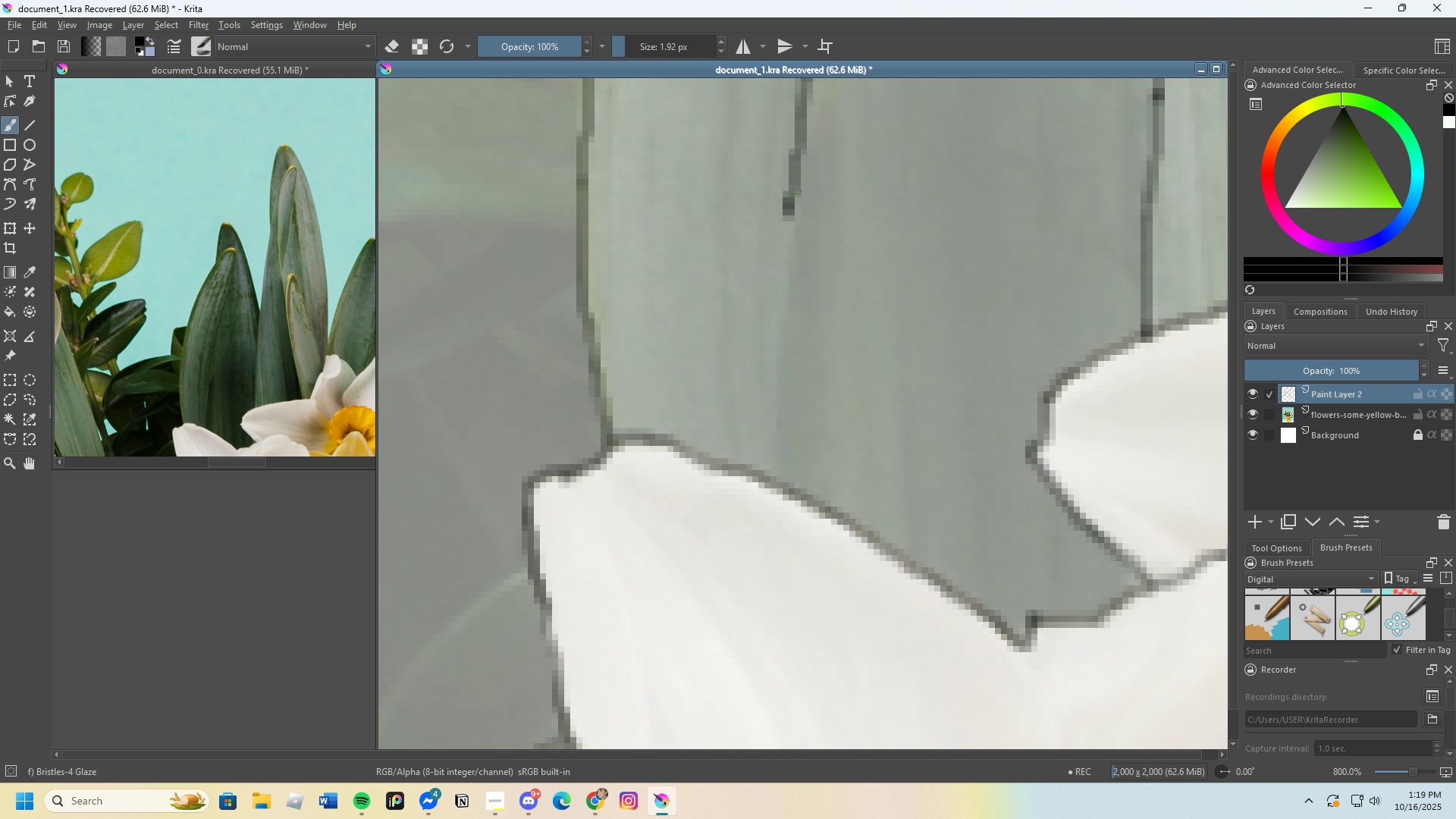 
type(ee)
 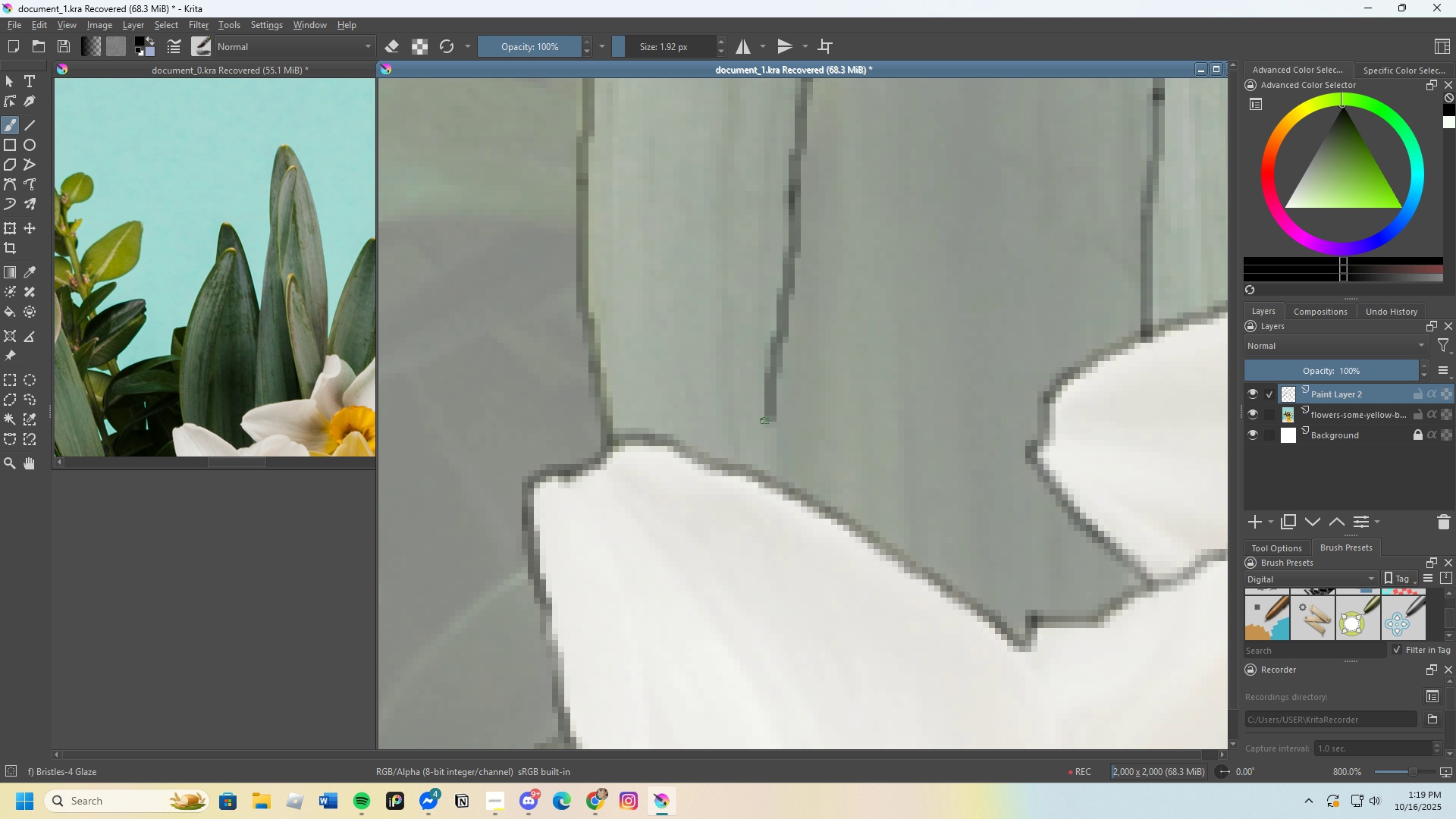 
key(Control+Z)
 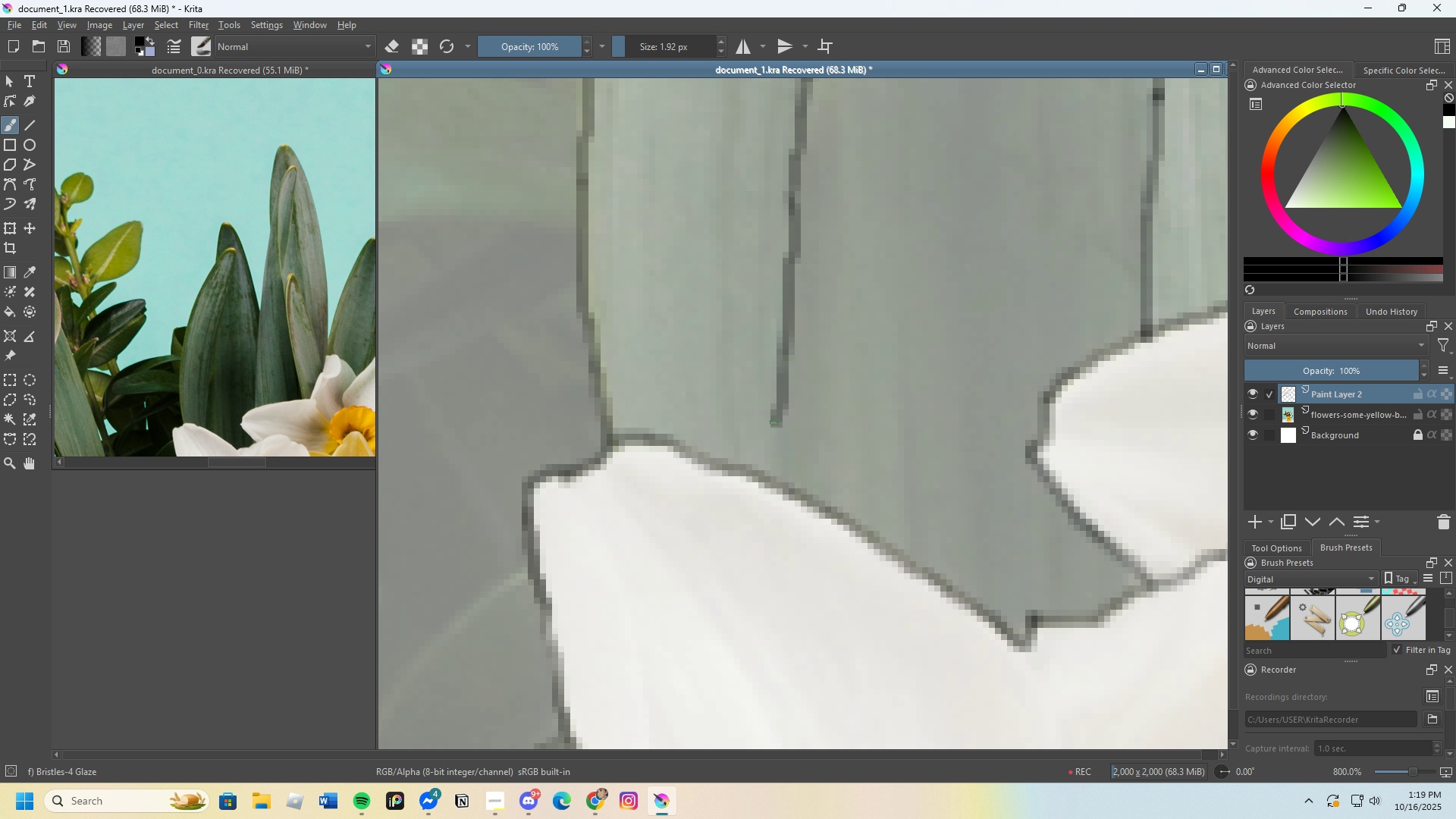 
scroll: coordinate [753, 485], scroll_direction: down, amount: 4.0
 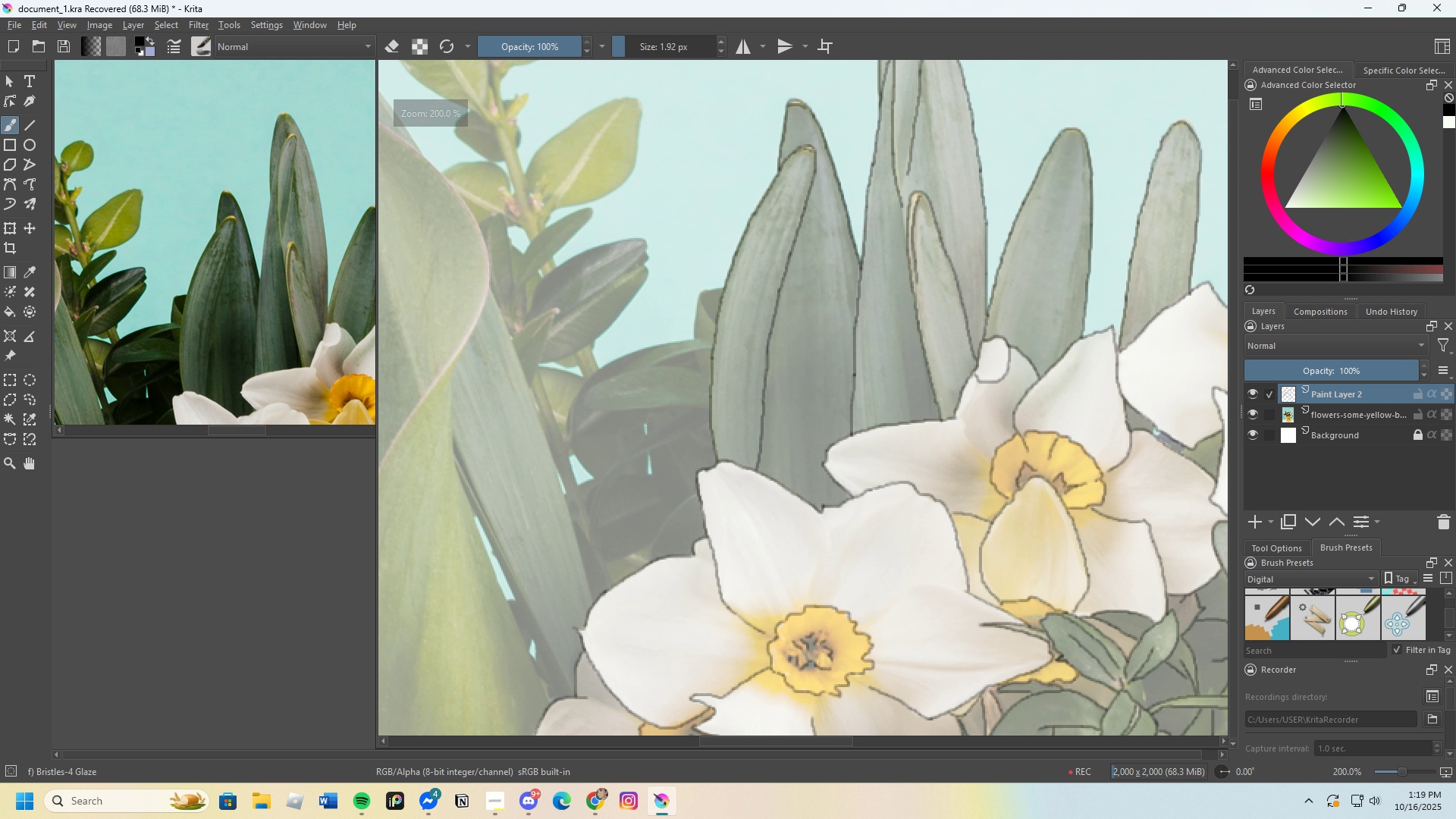 
scroll: coordinate [795, 334], scroll_direction: up, amount: 5.0
 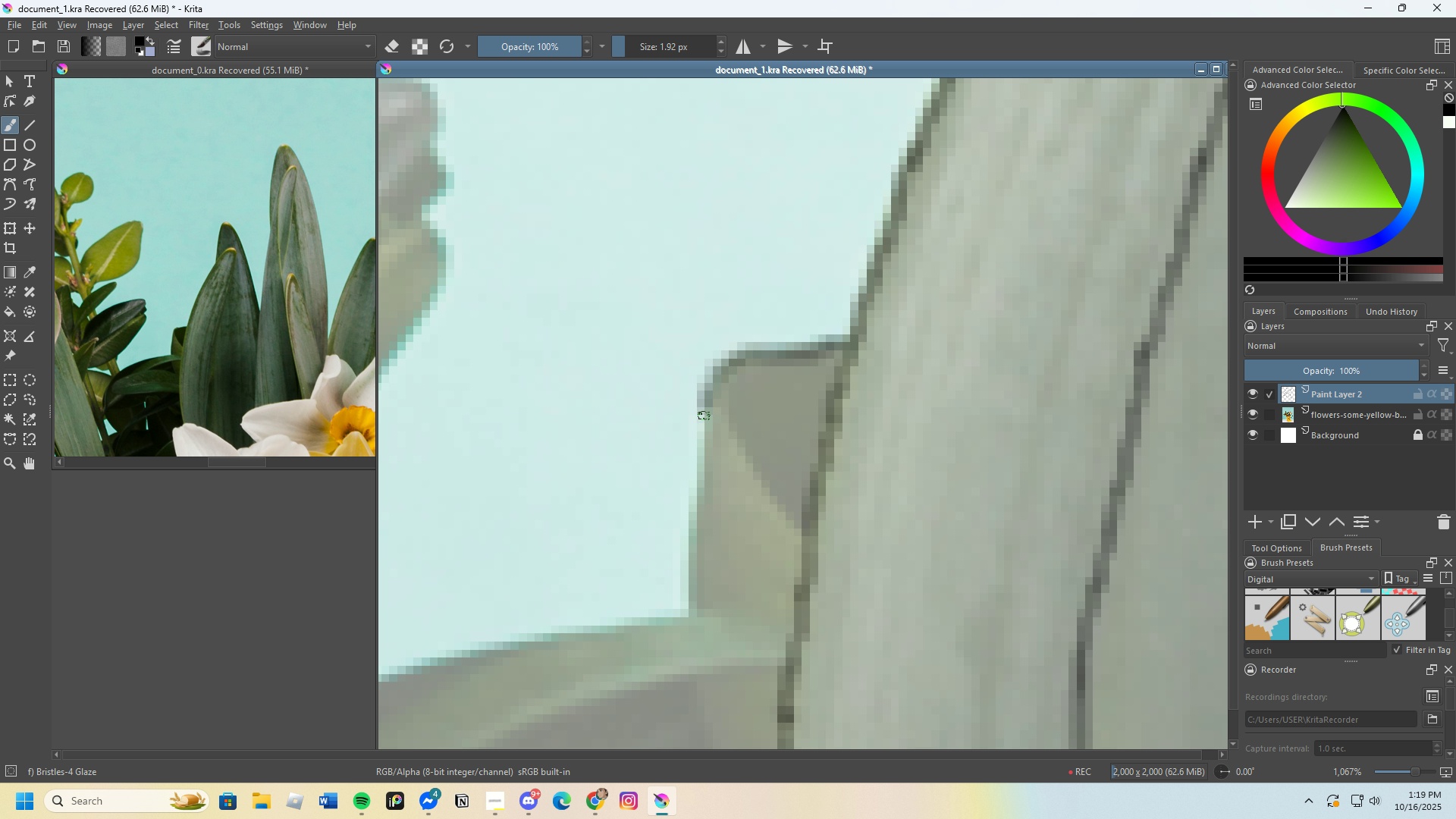 
hold_key(key=ControlLeft, duration=0.54)
 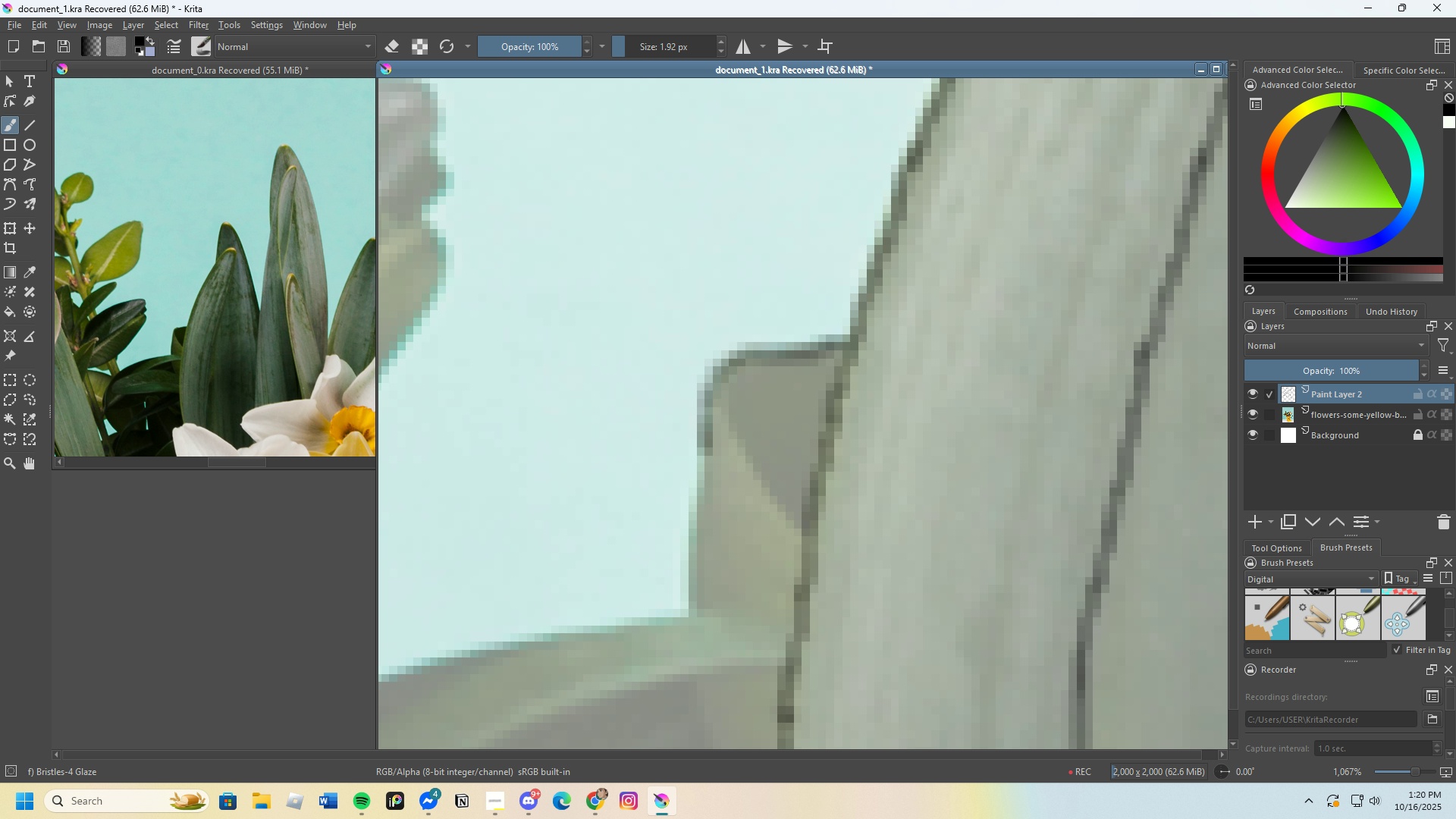 
key(Control+Z)
 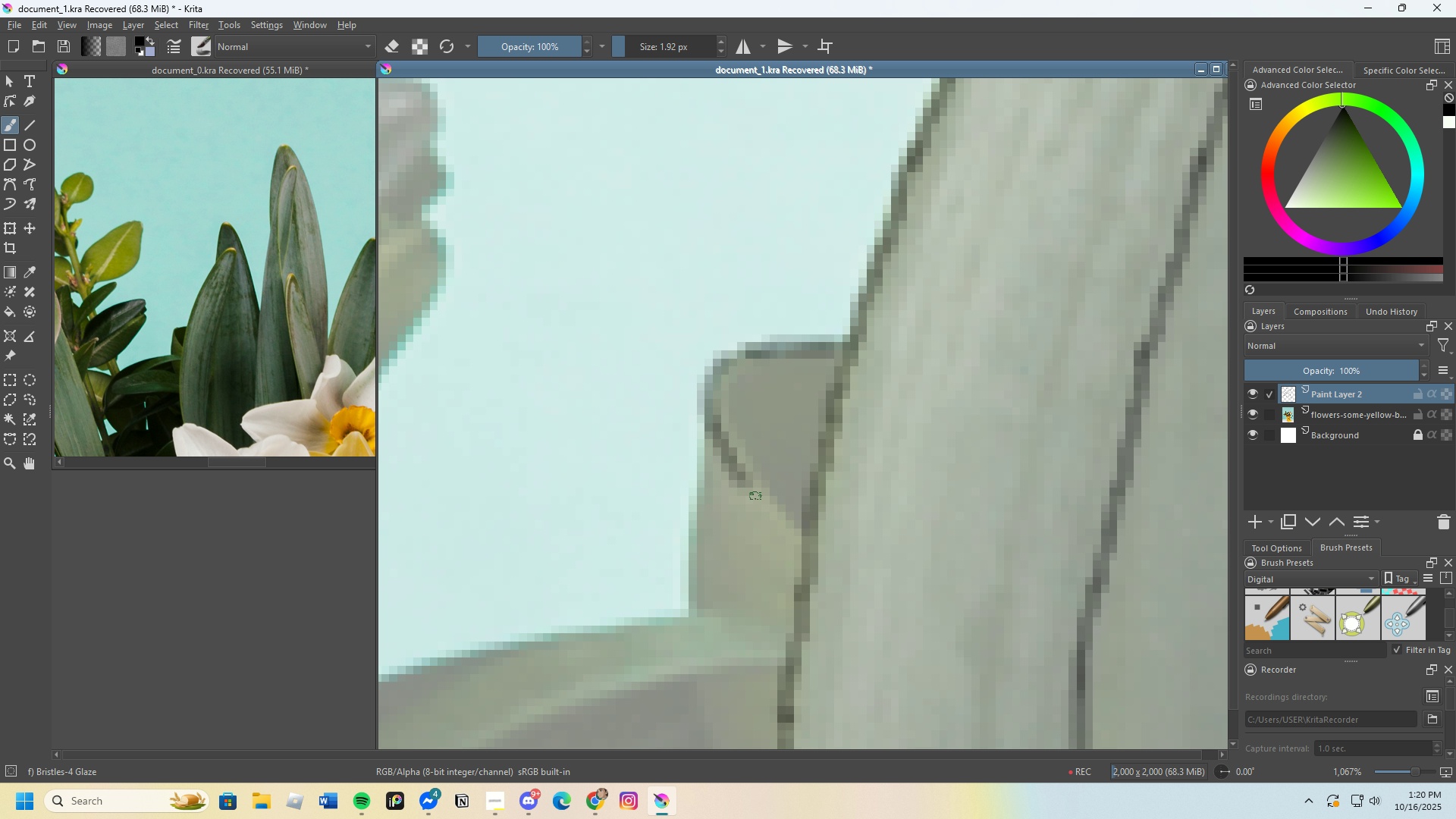 
key(Control+Z)
 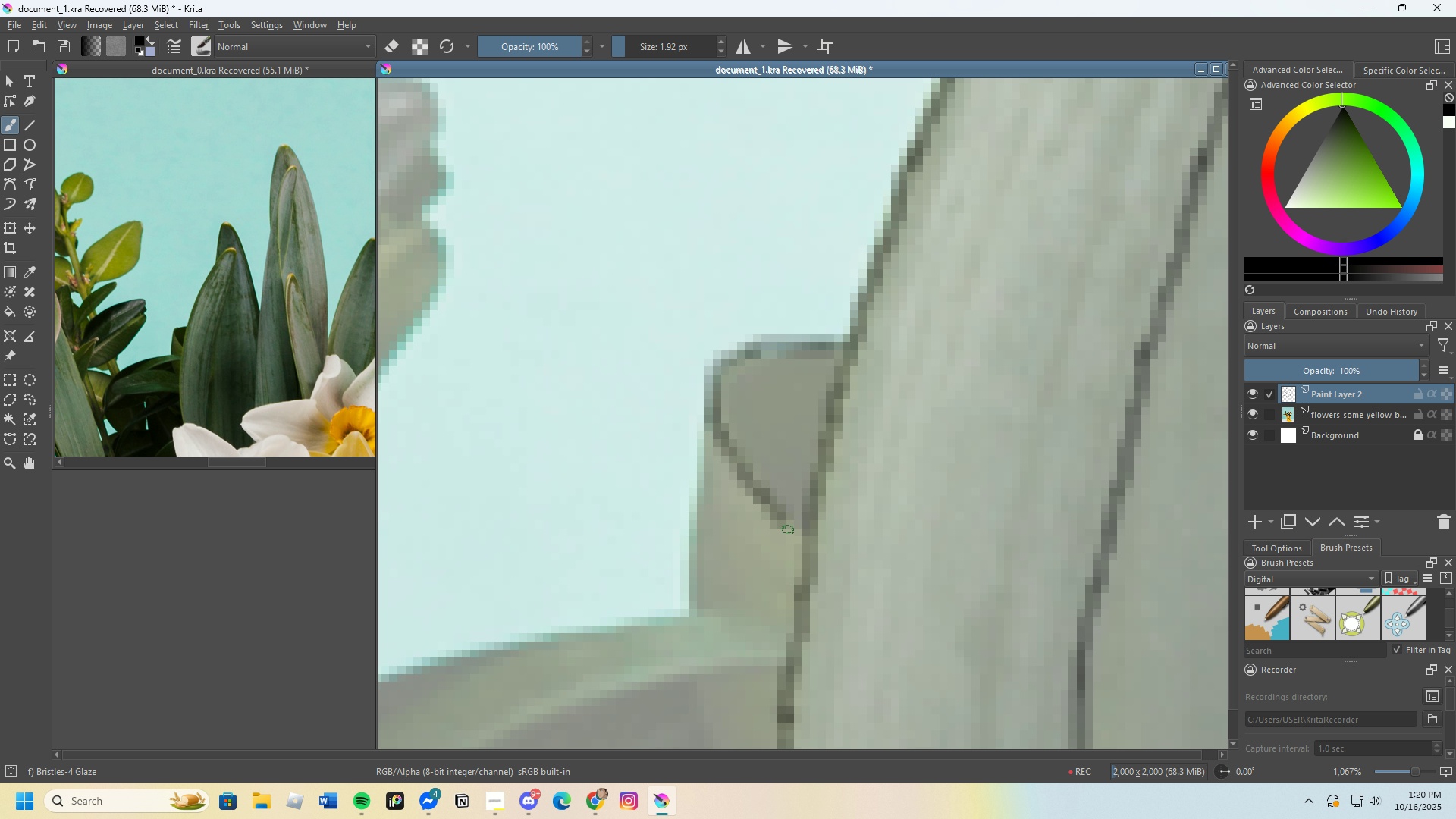 
scroll: coordinate [701, 463], scroll_direction: none, amount: 0.0
 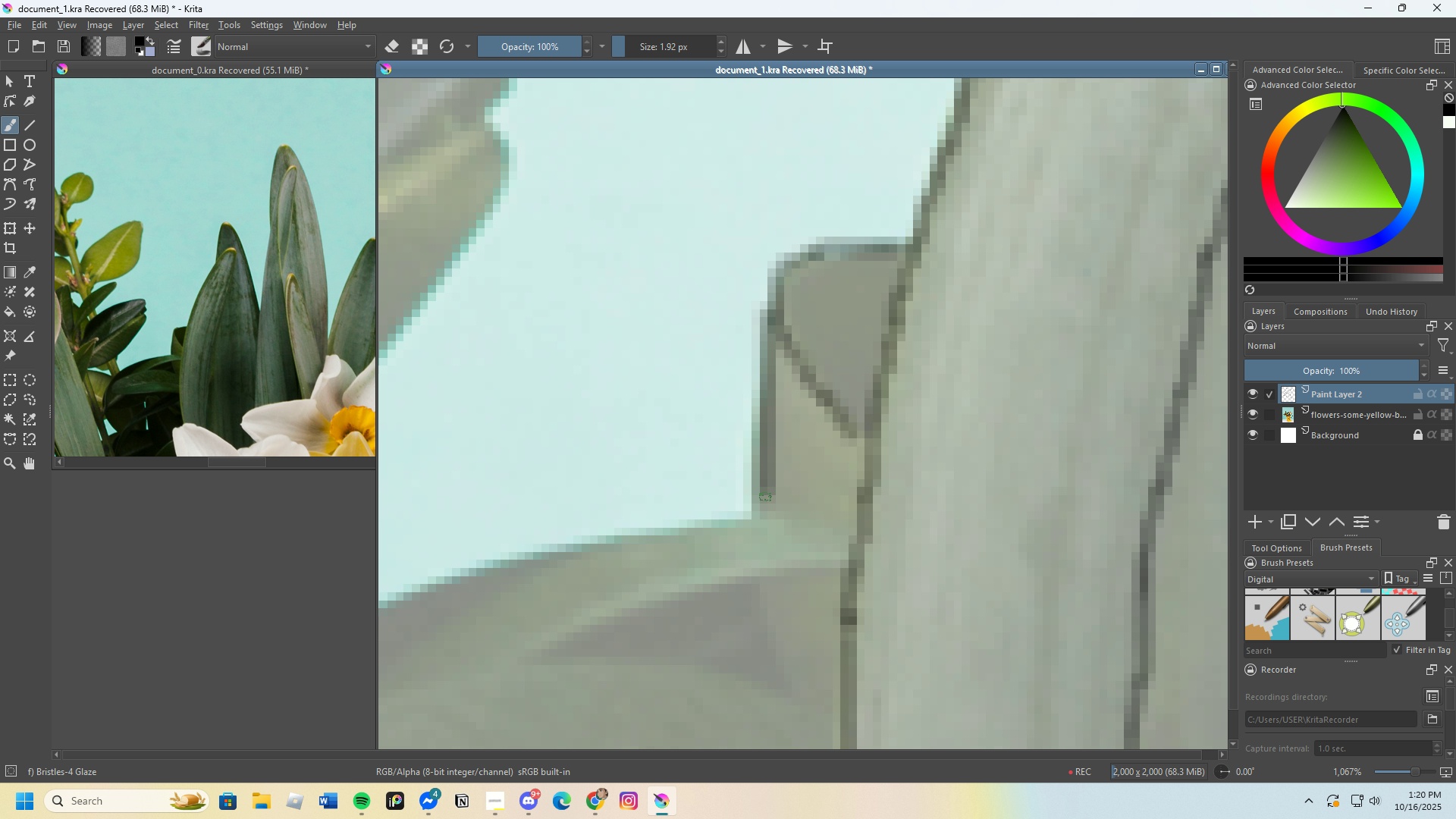 
scroll: coordinate [735, 433], scroll_direction: down, amount: 1.0
 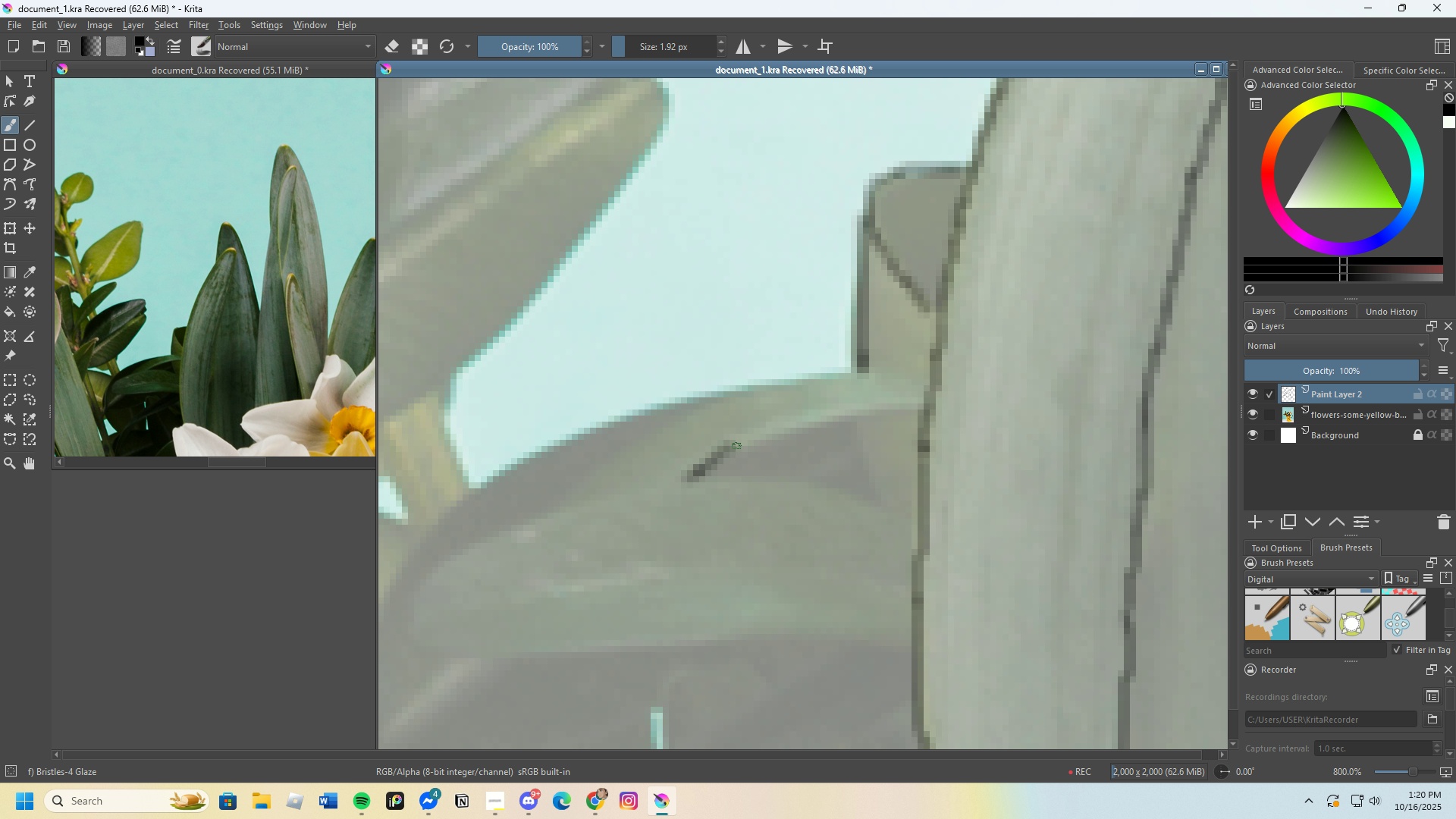 
key(Control+Z)
 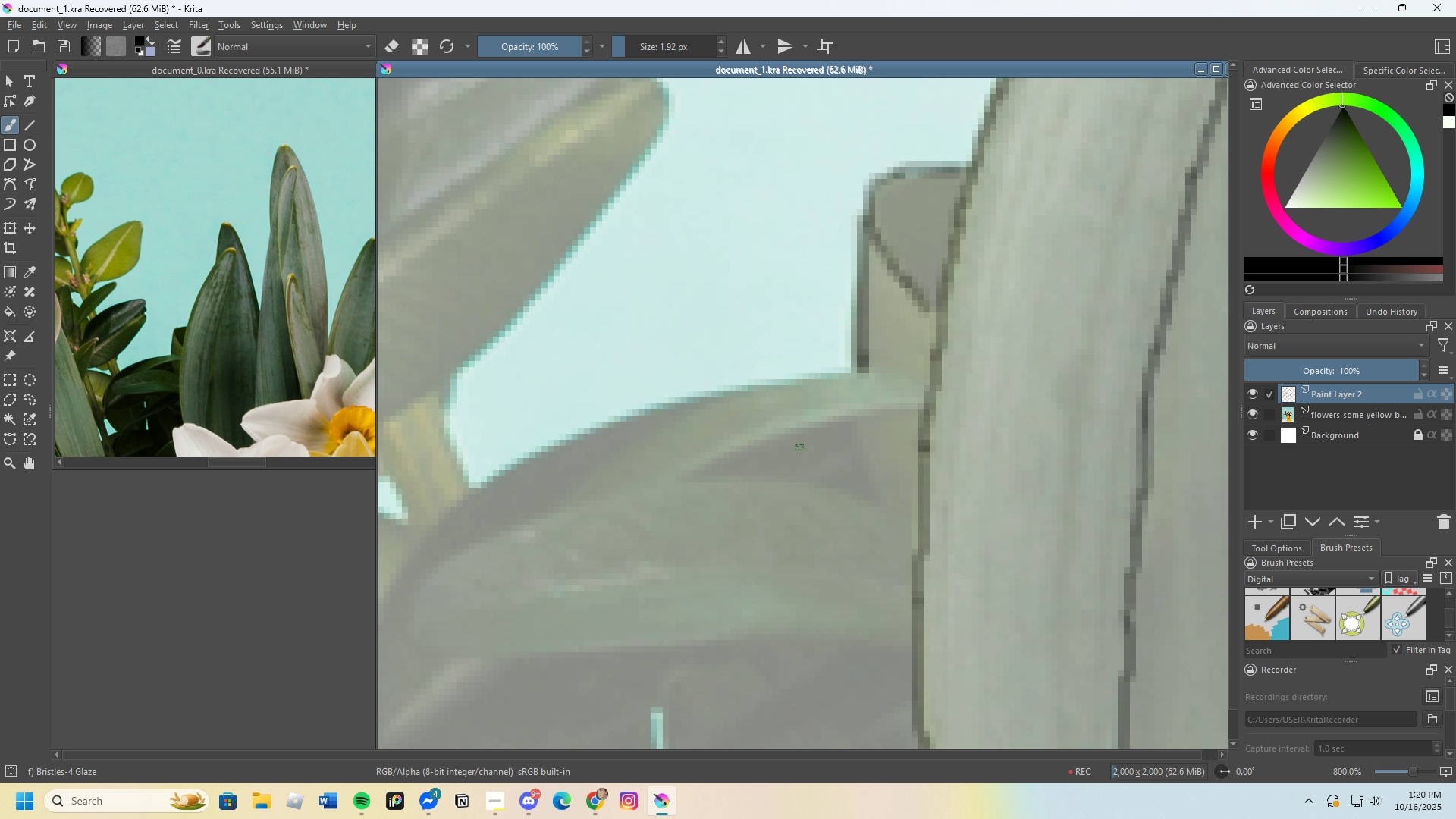 
scroll: coordinate [798, 452], scroll_direction: up, amount: 1.0
 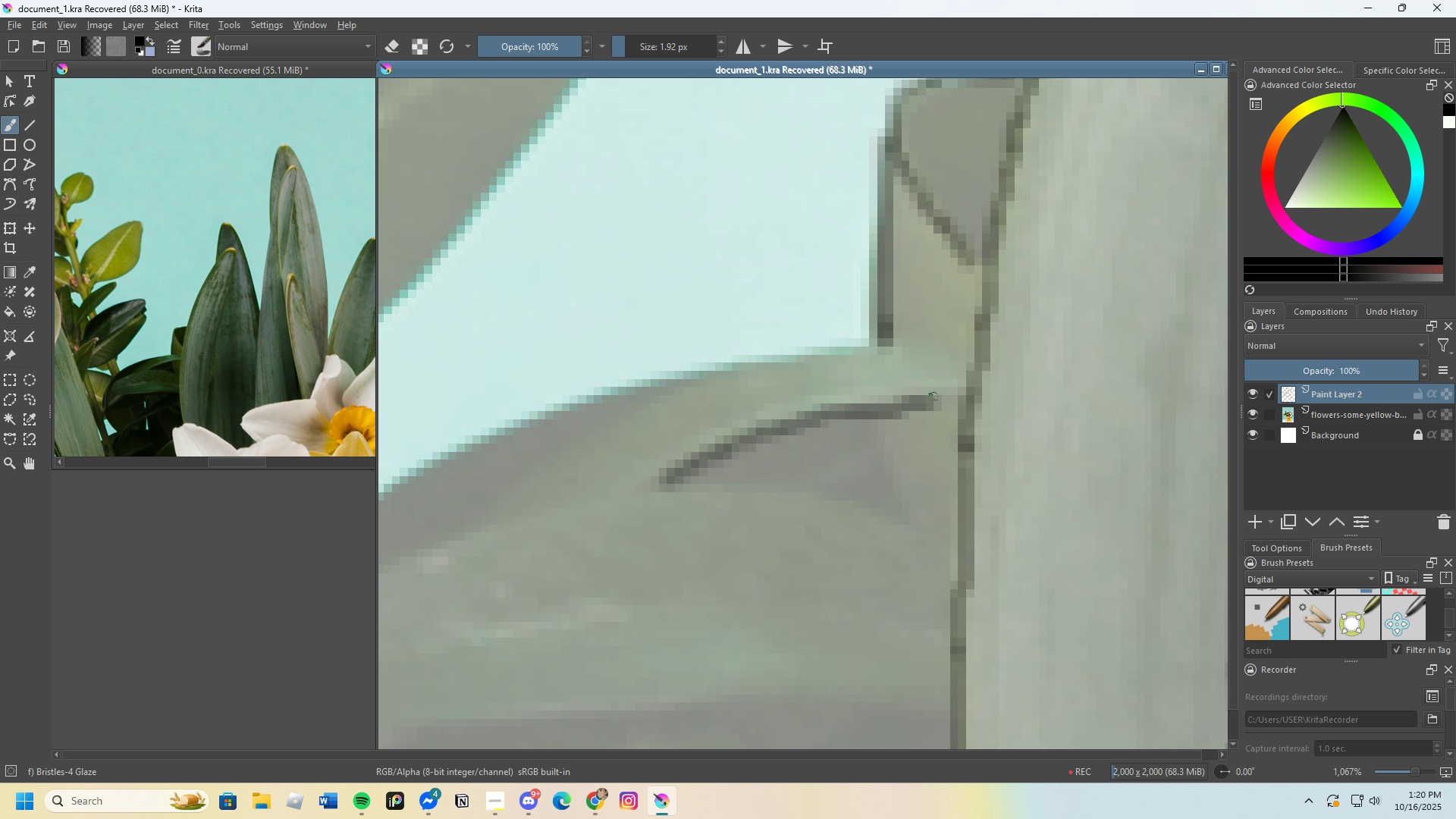 
scroll: coordinate [856, 357], scroll_direction: none, amount: 0.0
 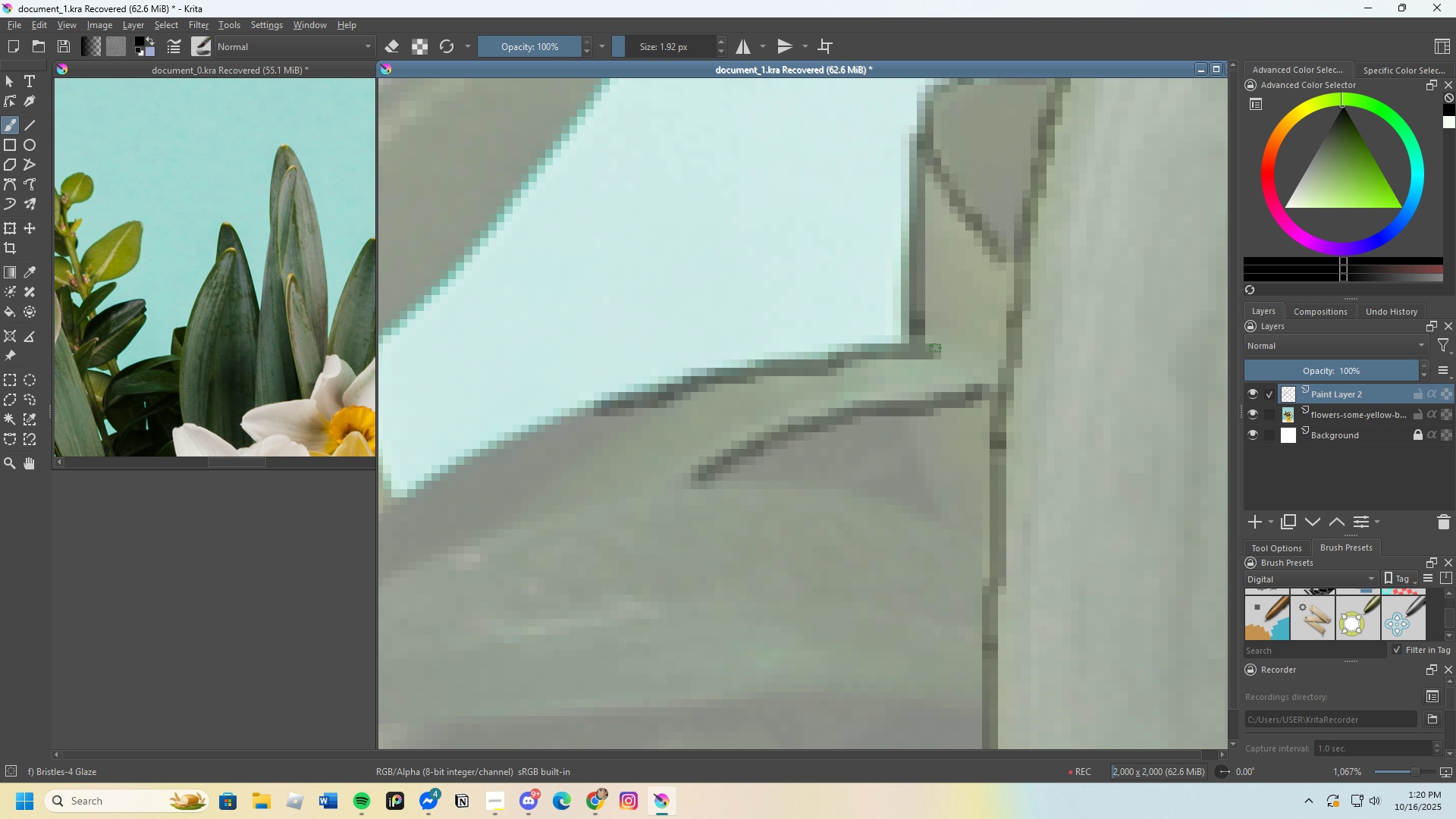 
scroll: coordinate [818, 367], scroll_direction: down, amount: 1.0
 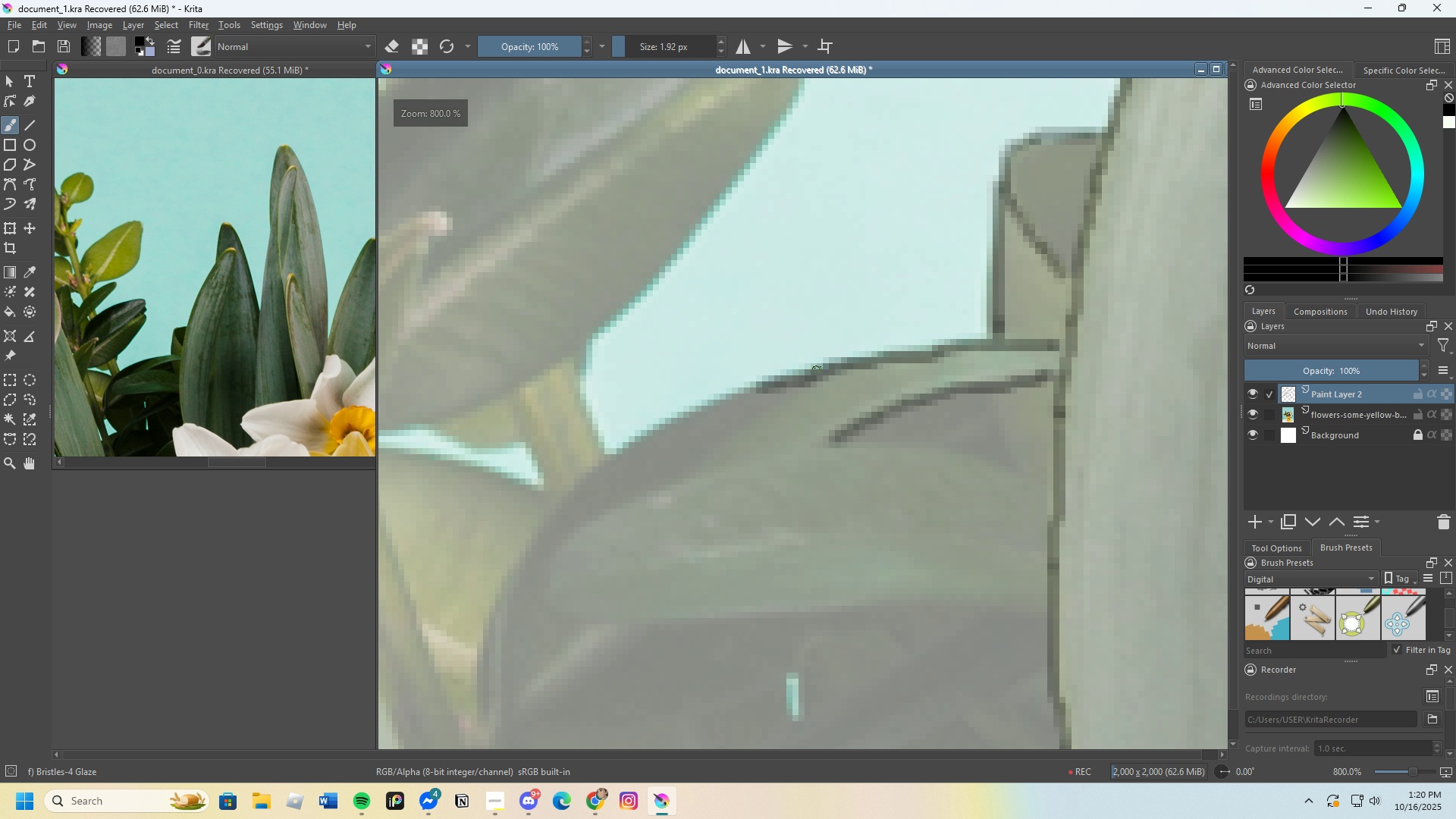 
key(Control+Z)
 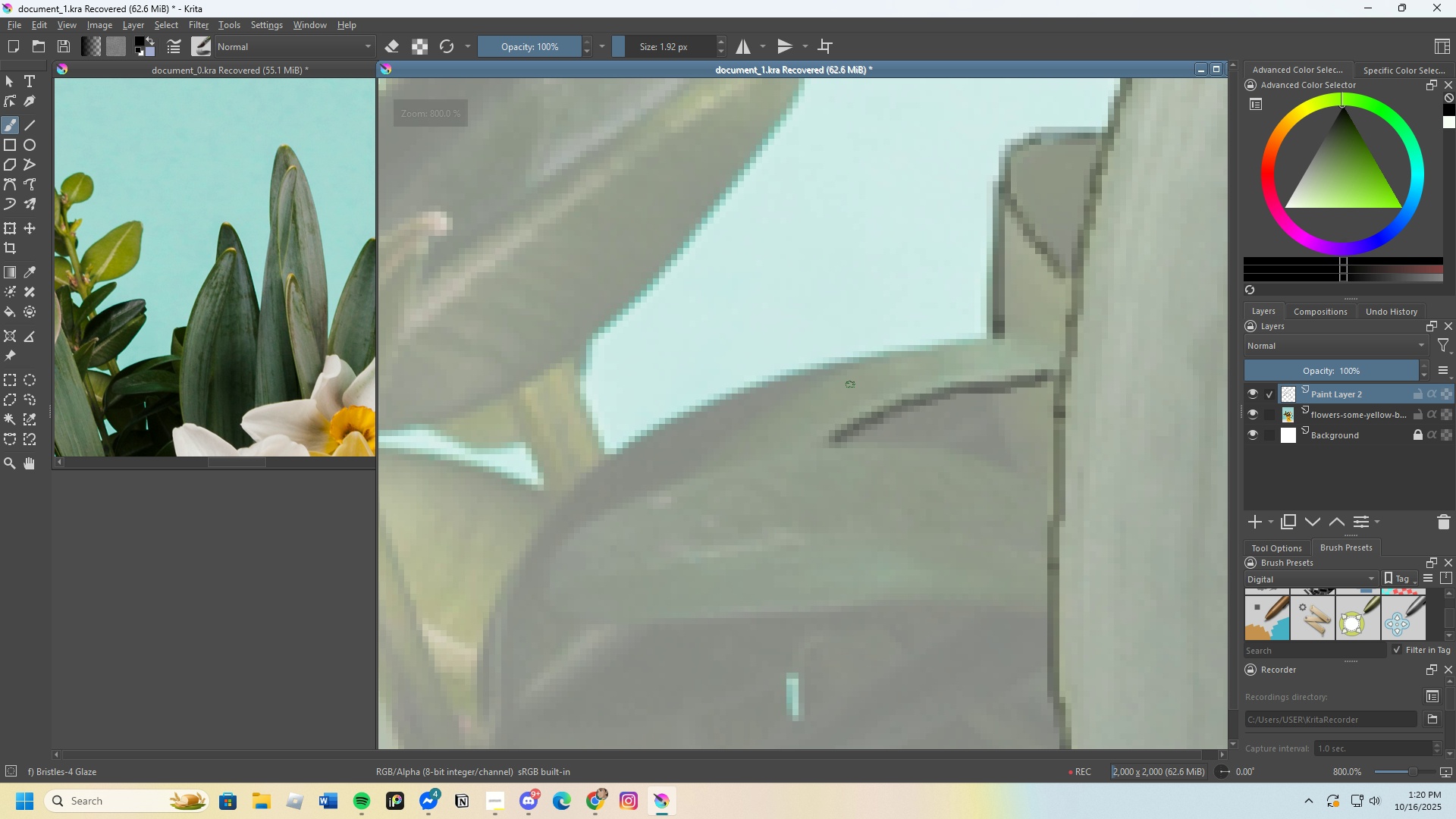 
scroll: coordinate [850, 384], scroll_direction: up, amount: 2.0
 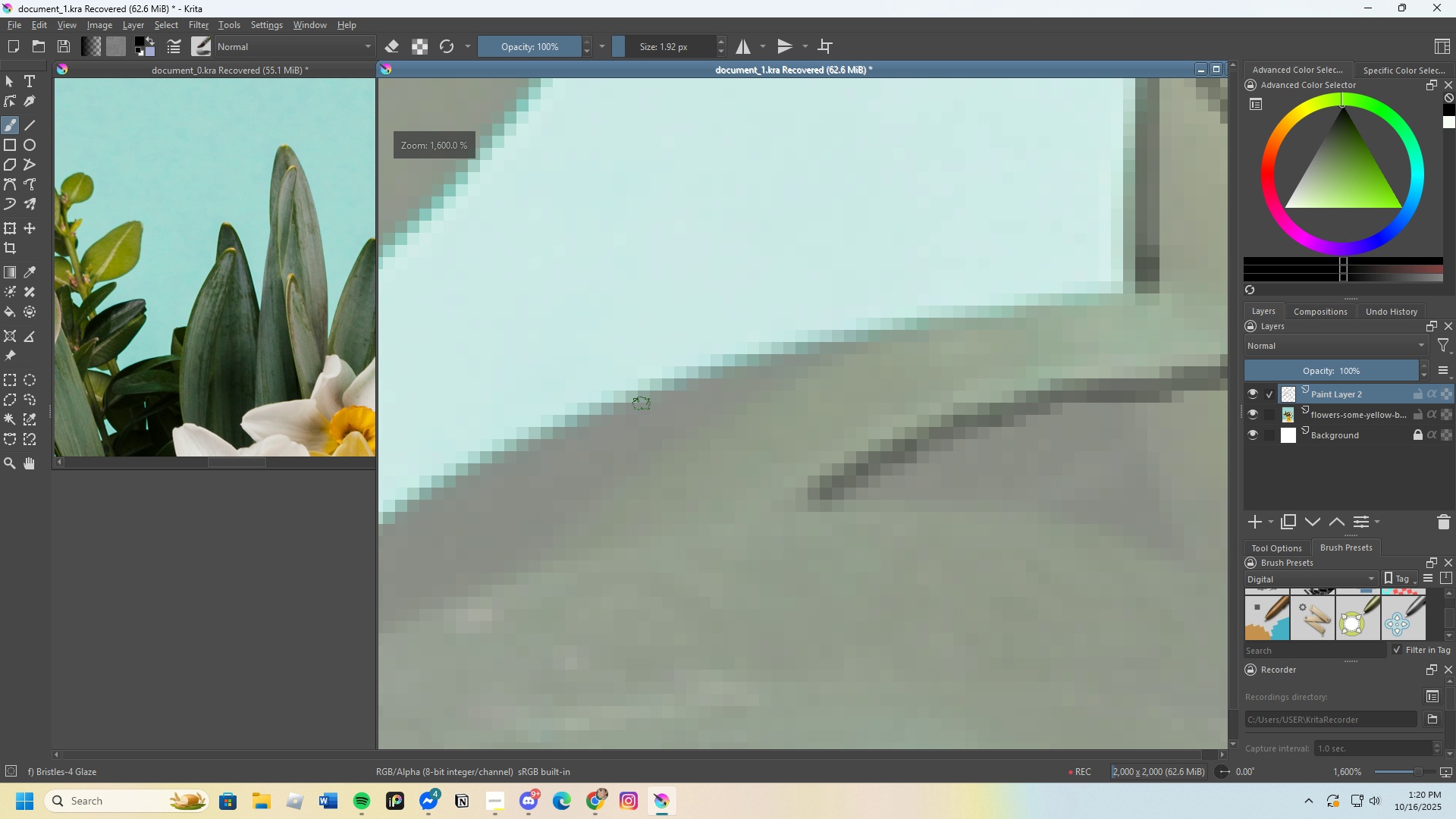 
scroll: coordinate [560, 425], scroll_direction: down, amount: 1.0
 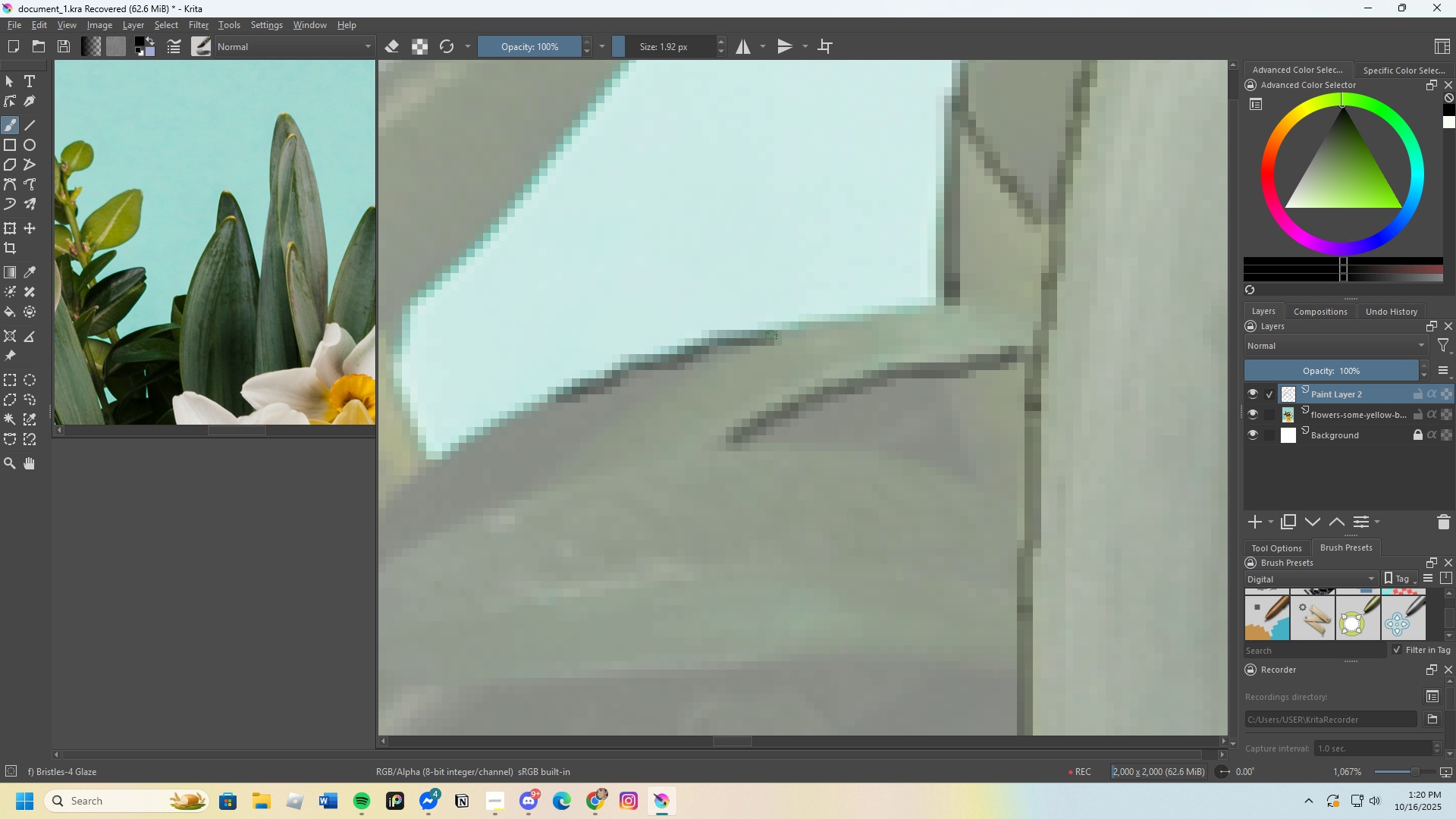 
key(Control+Z)
 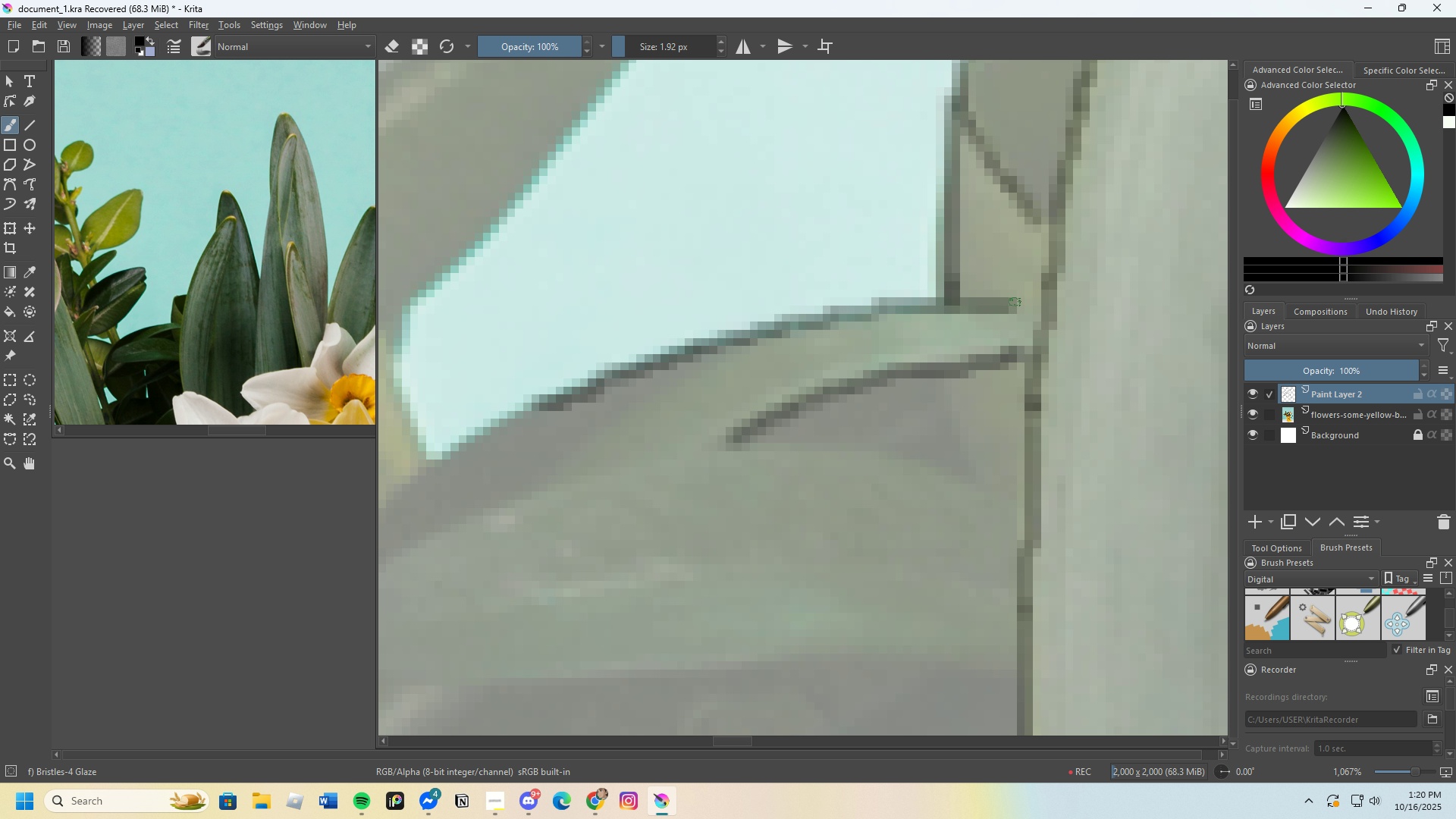 
scroll: coordinate [747, 372], scroll_direction: none, amount: 0.0
 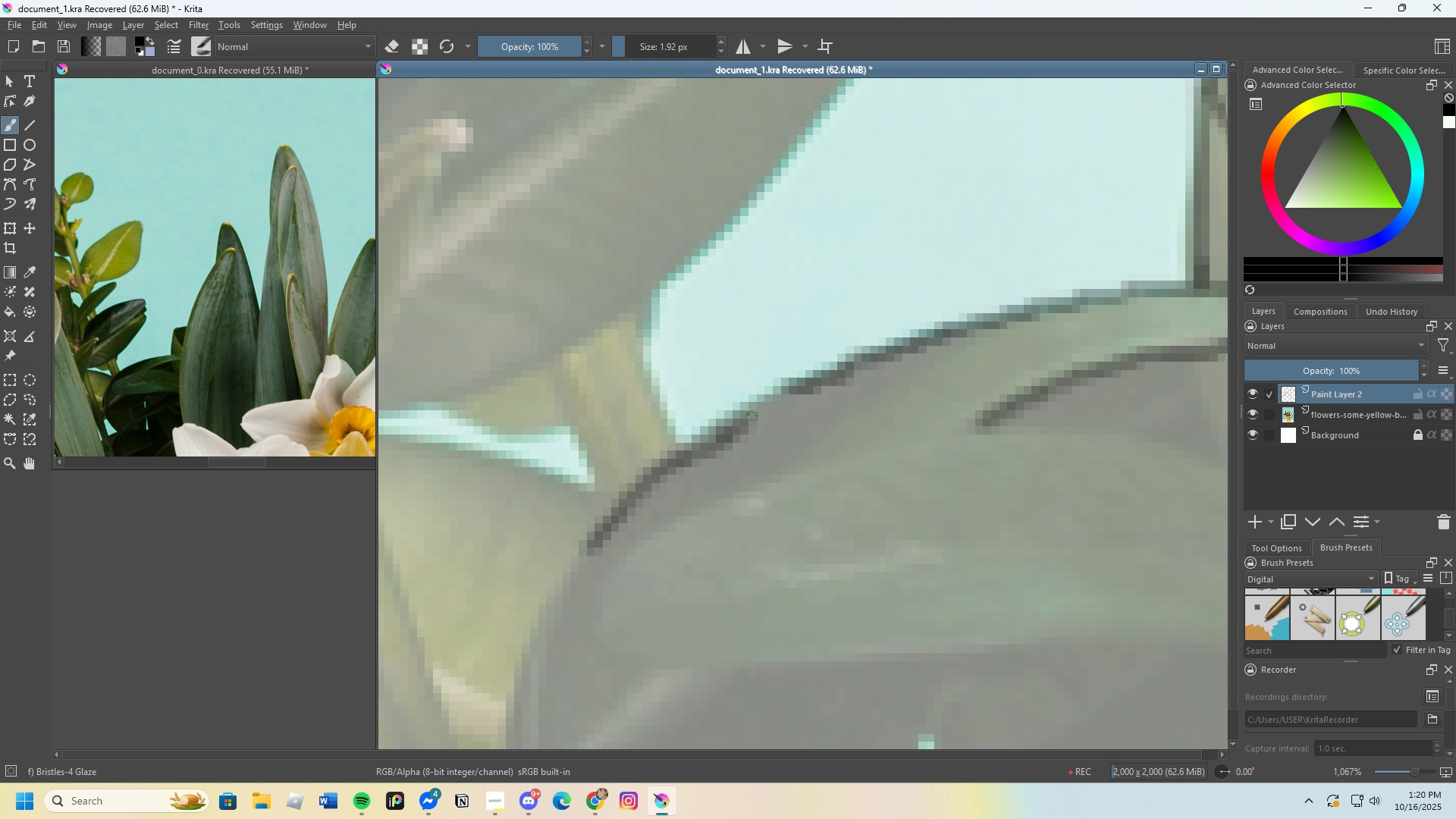 
key(Control+Z)
 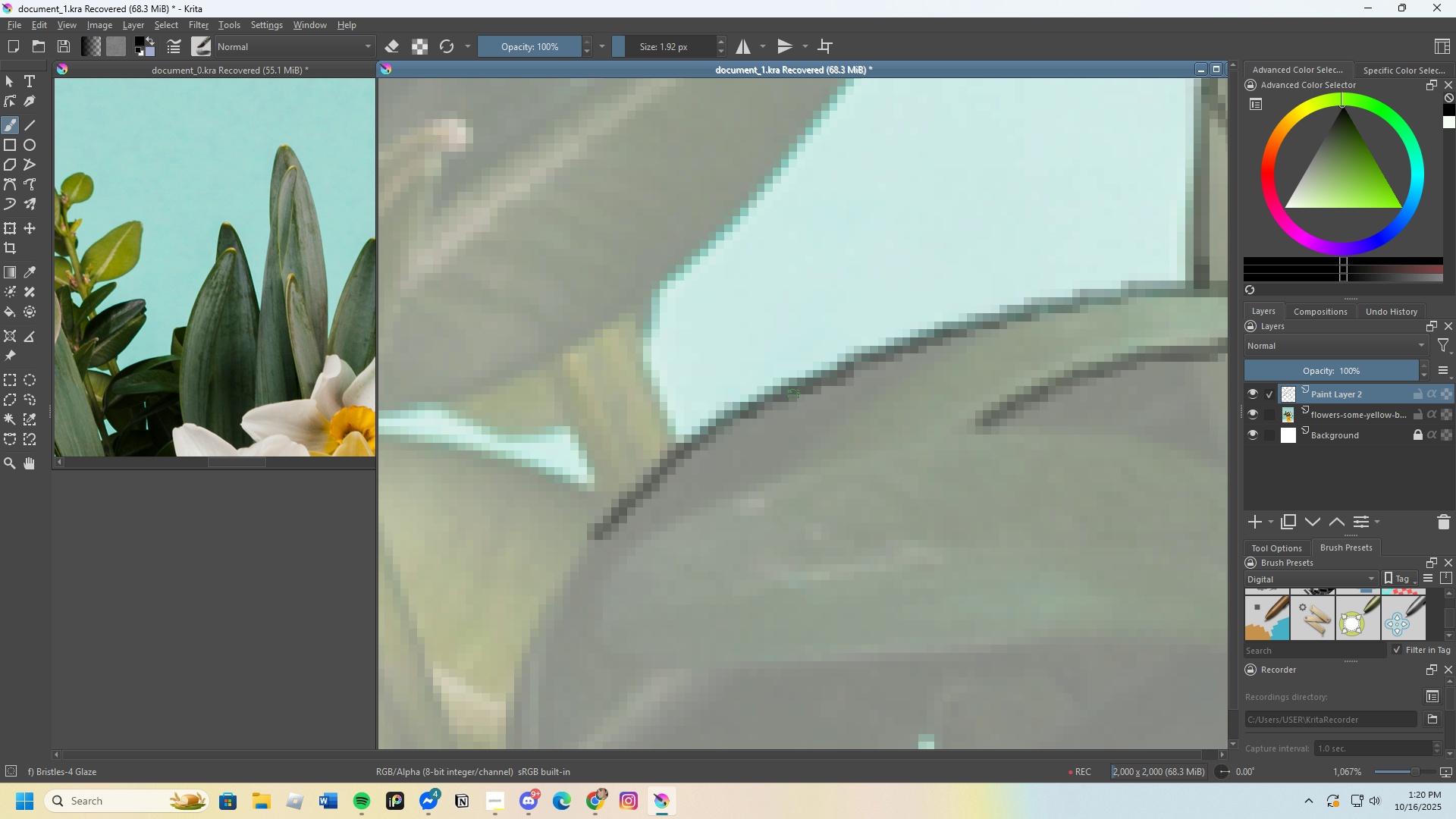 
scroll: coordinate [750, 410], scroll_direction: down, amount: 1.0
 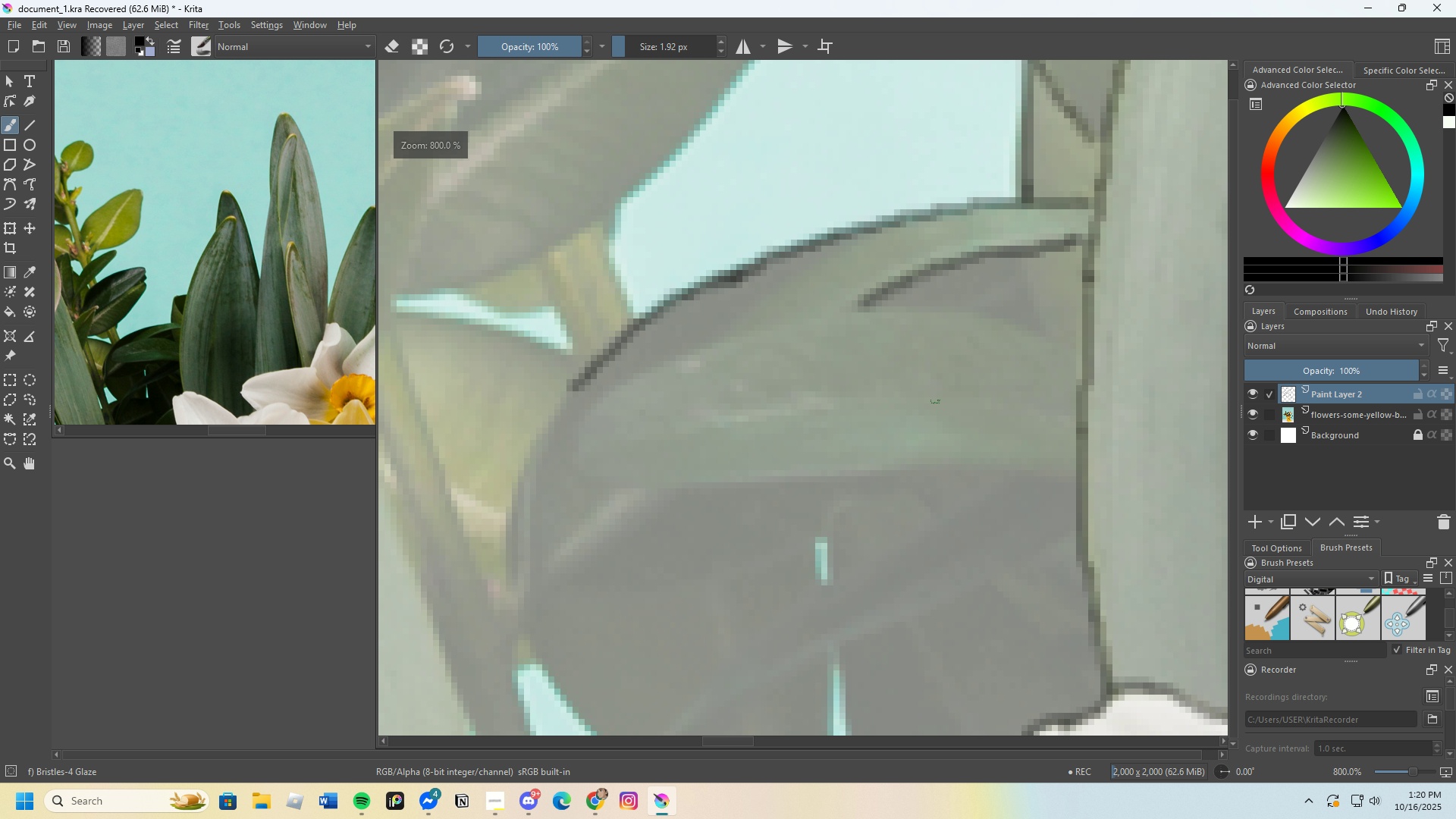 
scroll: coordinate [862, 362], scroll_direction: up, amount: 1.0
 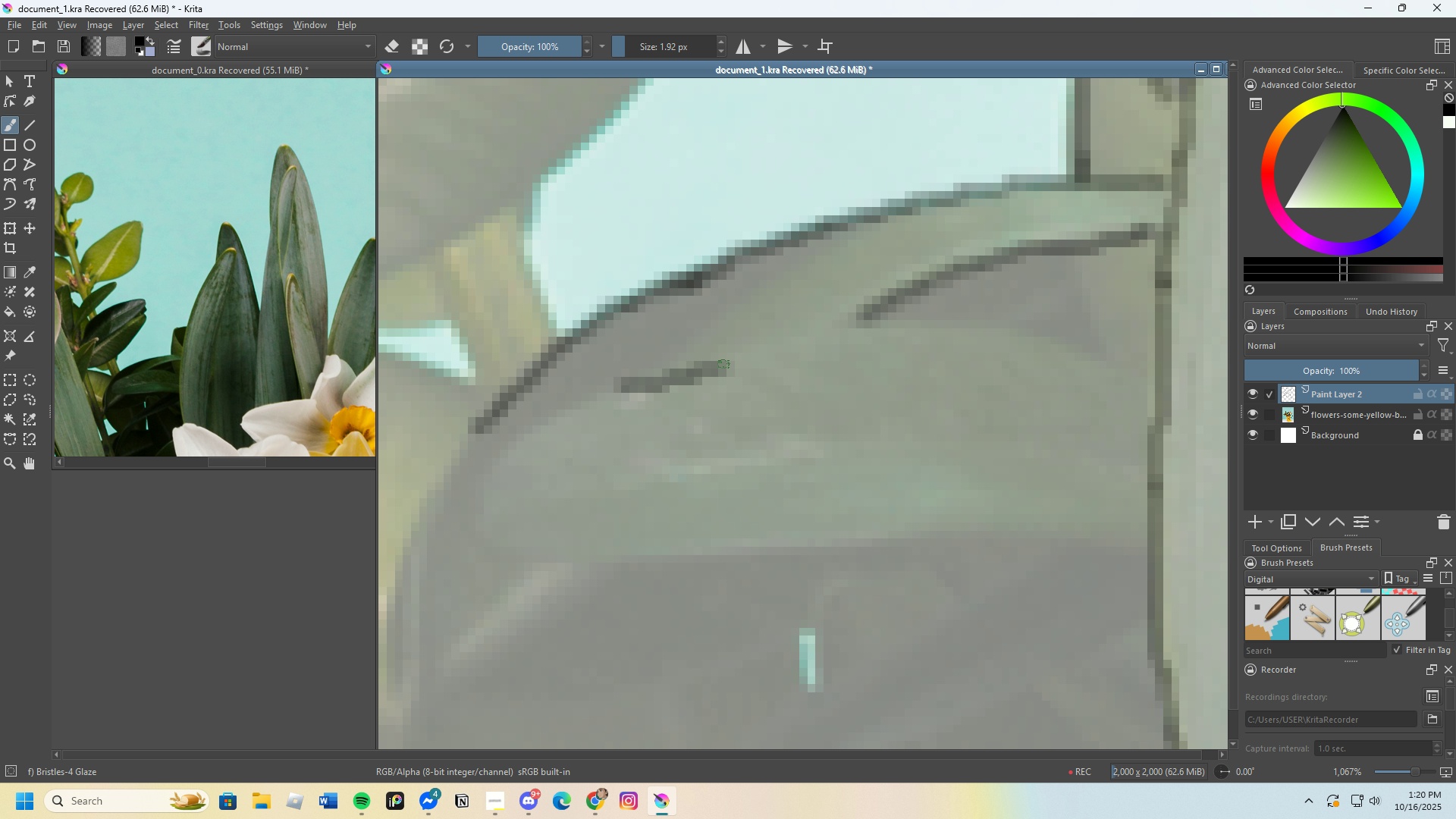 
key(Control+Z)
 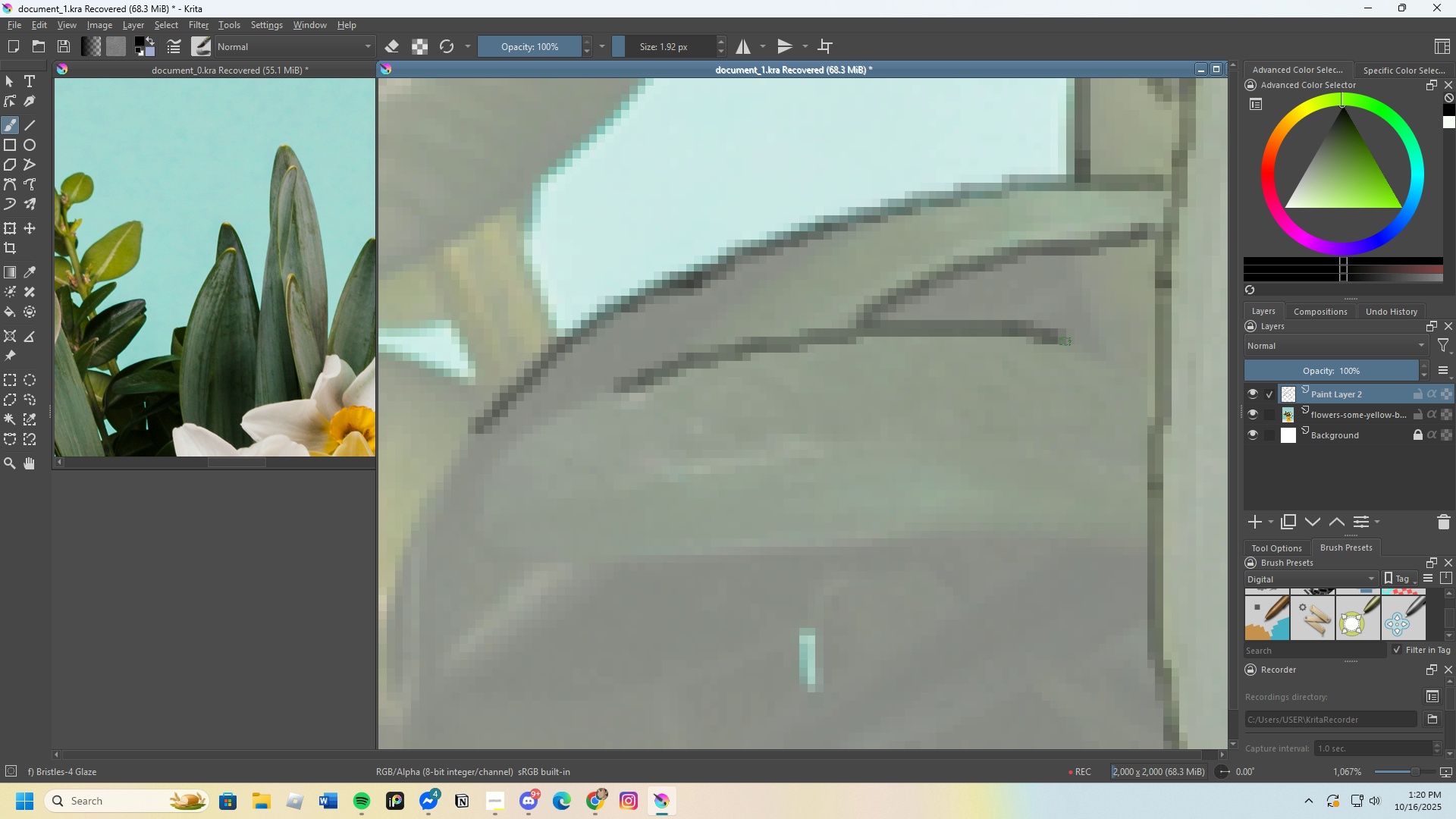 
scroll: coordinate [871, 430], scroll_direction: up, amount: 1.0
 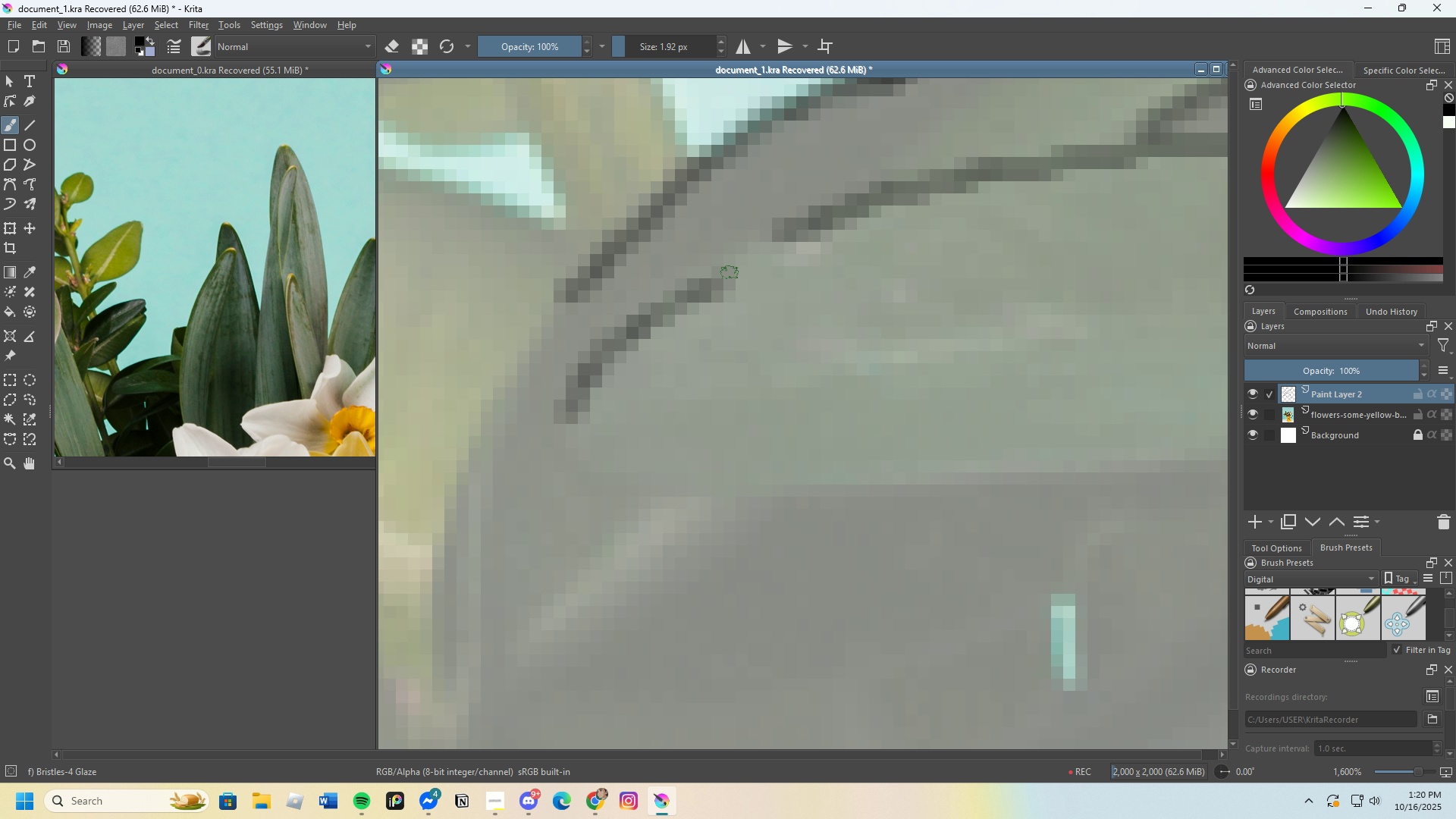 
scroll: coordinate [639, 399], scroll_direction: down, amount: 1.0
 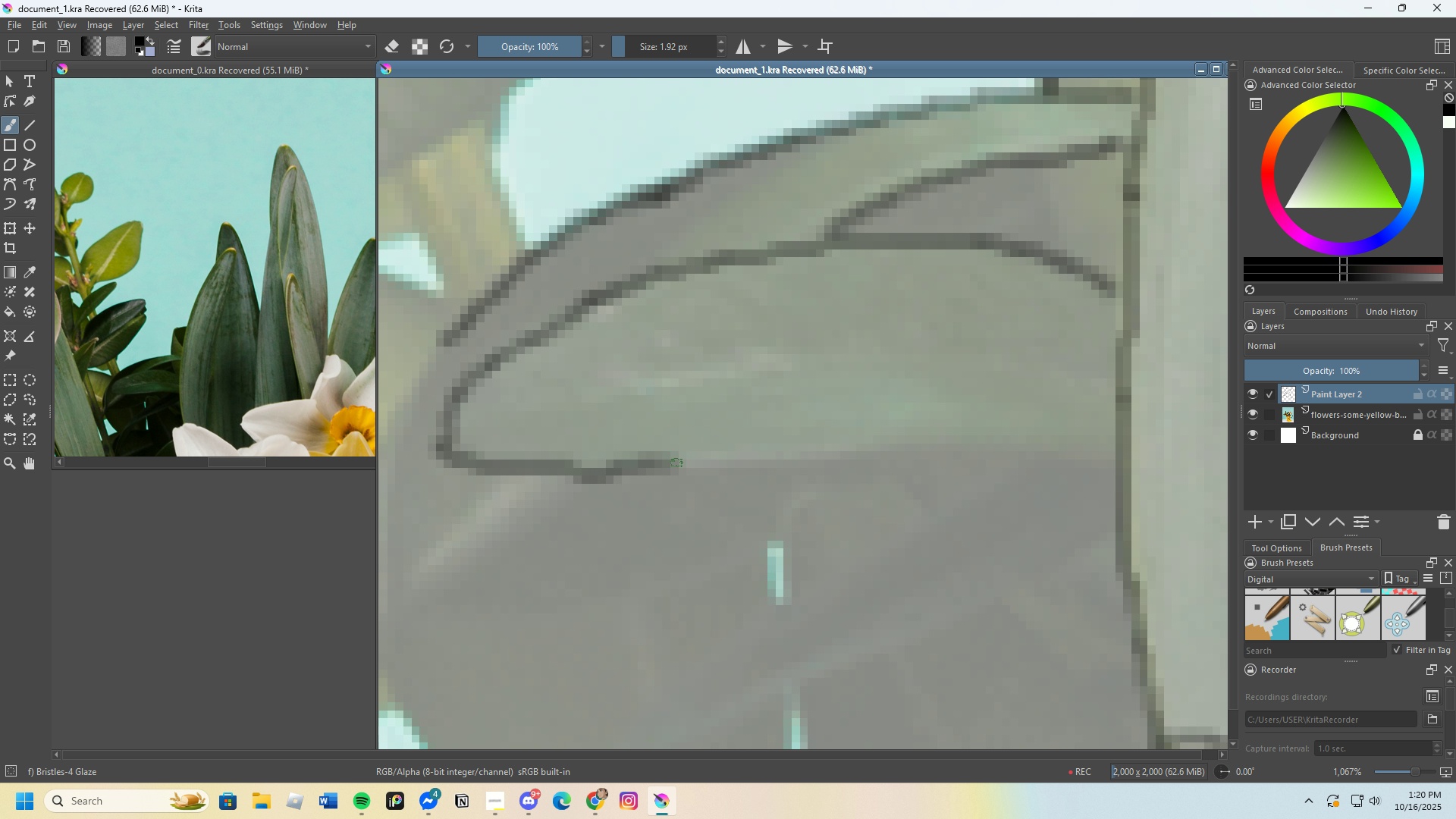 
key(Control+Z)
 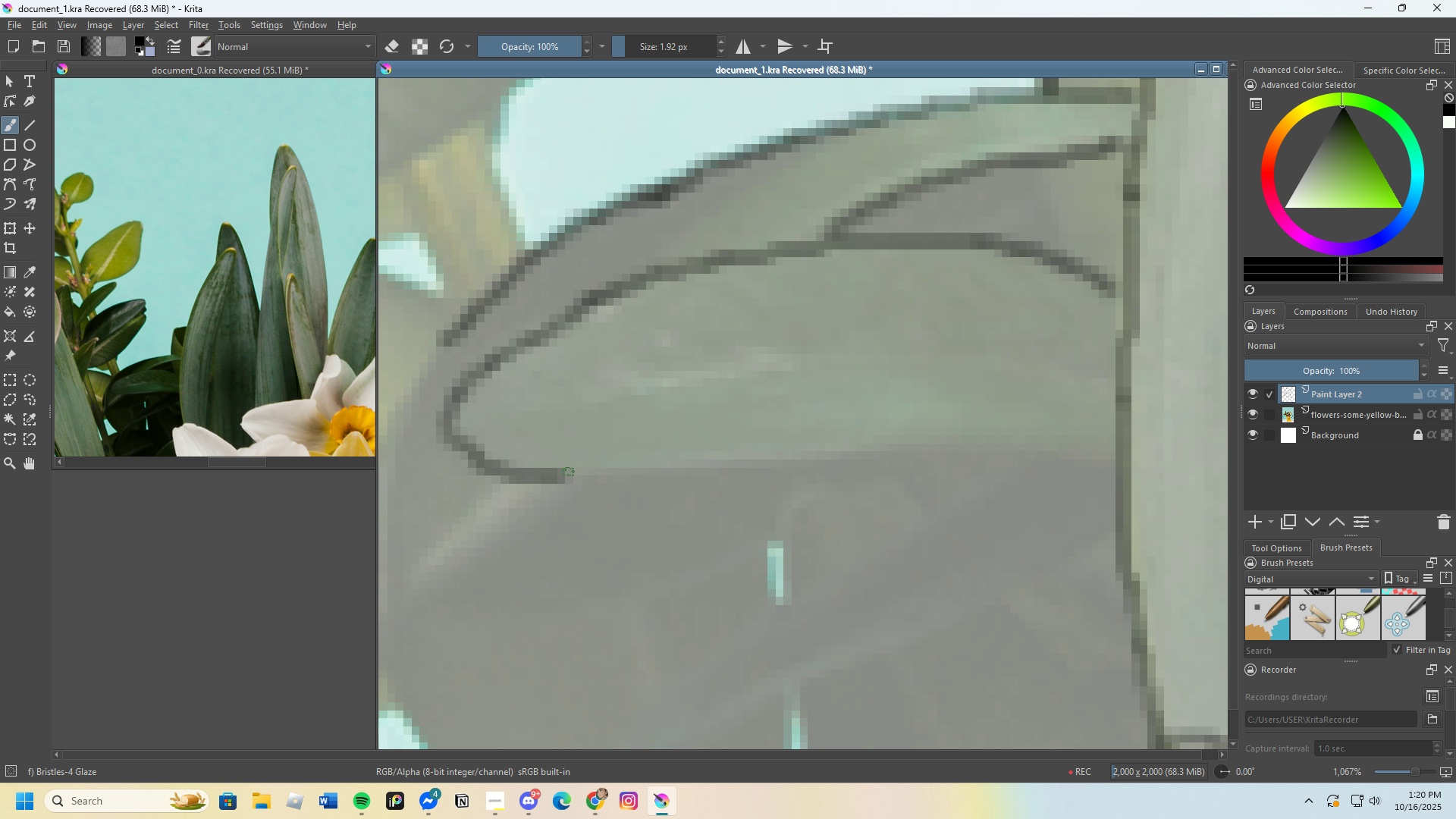 
key(Control+Z)
 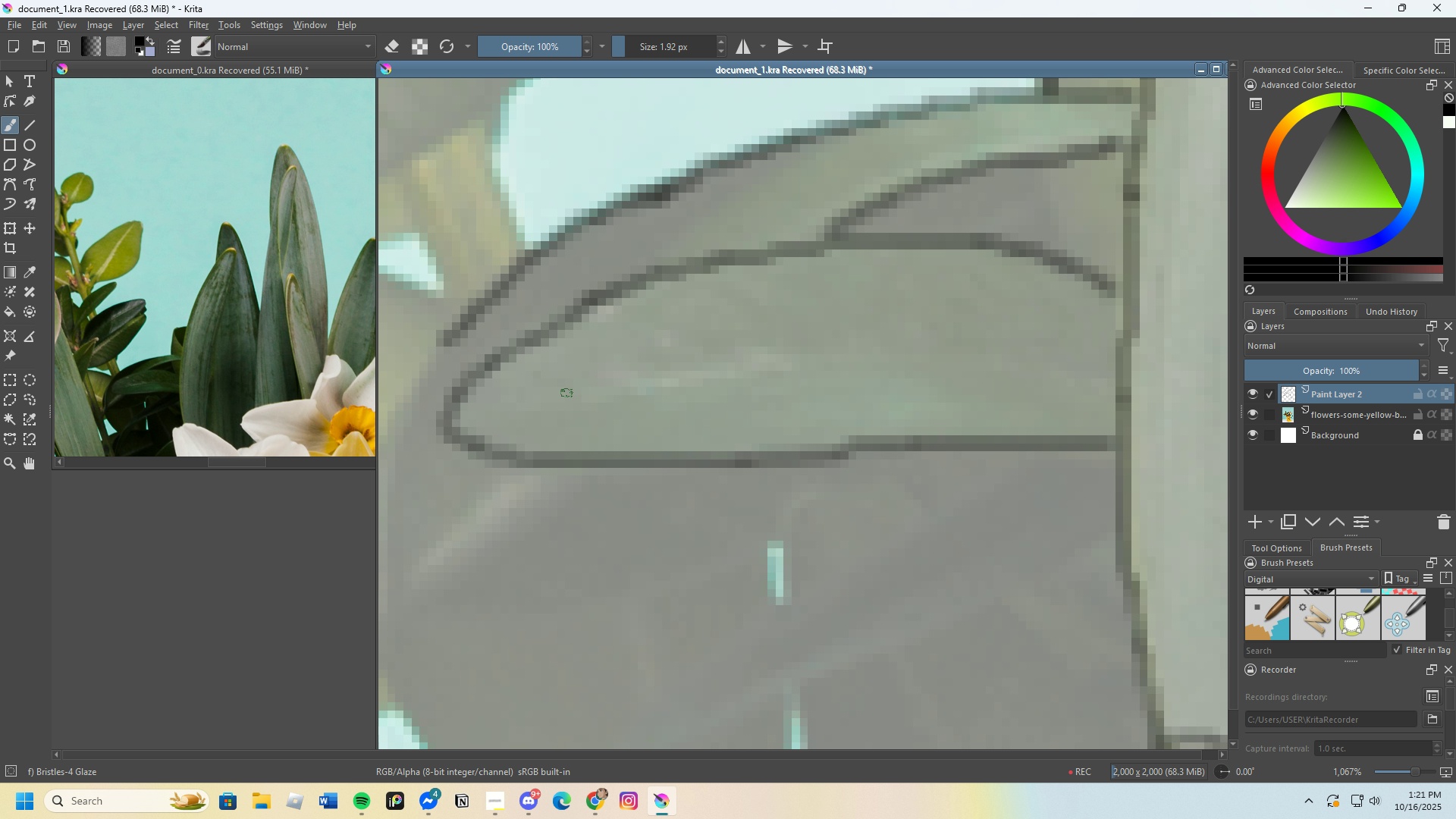 
wait(6.05)
 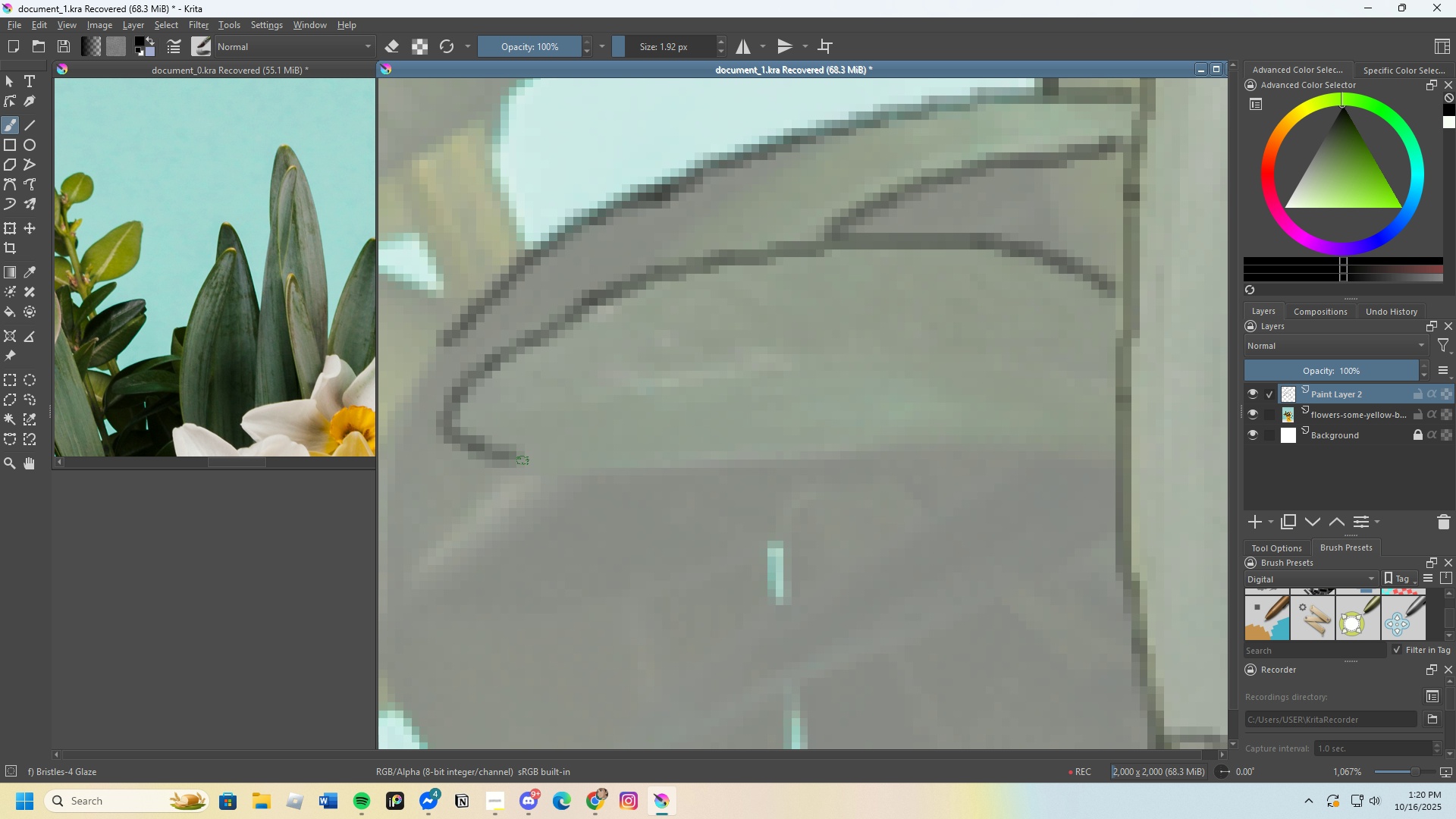 
scroll: coordinate [721, 472], scroll_direction: up, amount: 1.0
 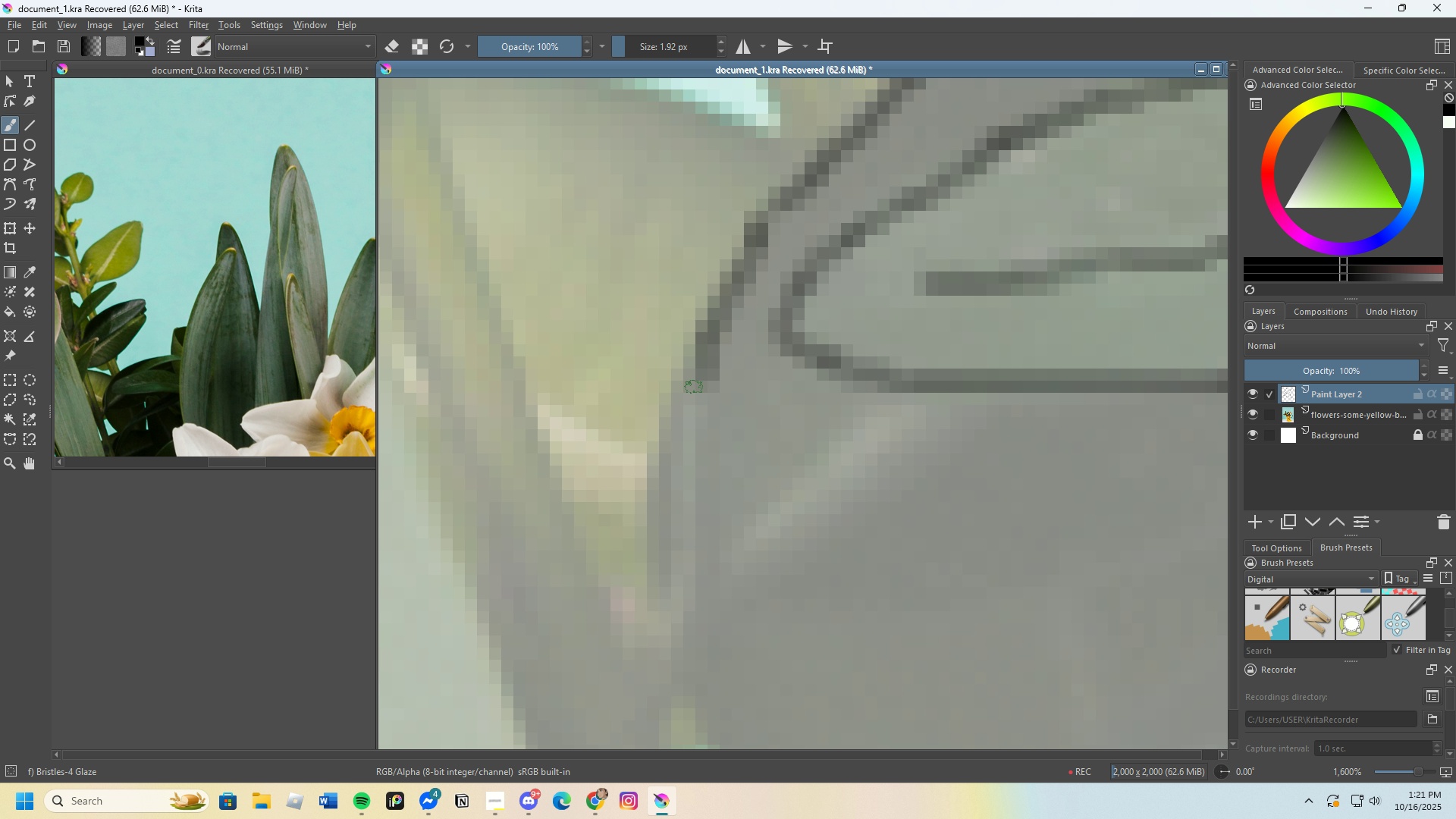 
key(Control+Z)
 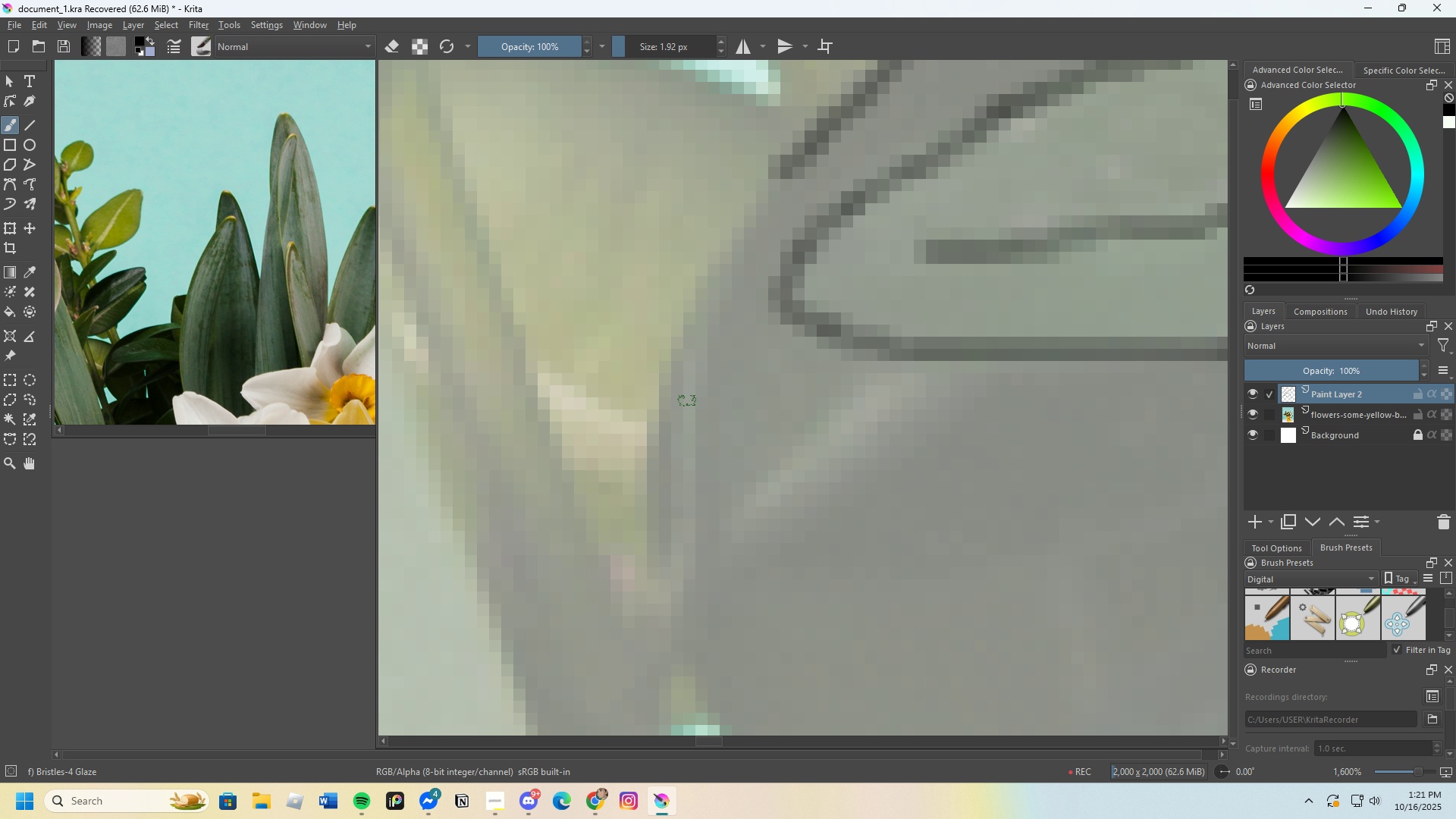 
scroll: coordinate [736, 336], scroll_direction: down, amount: 2.0
 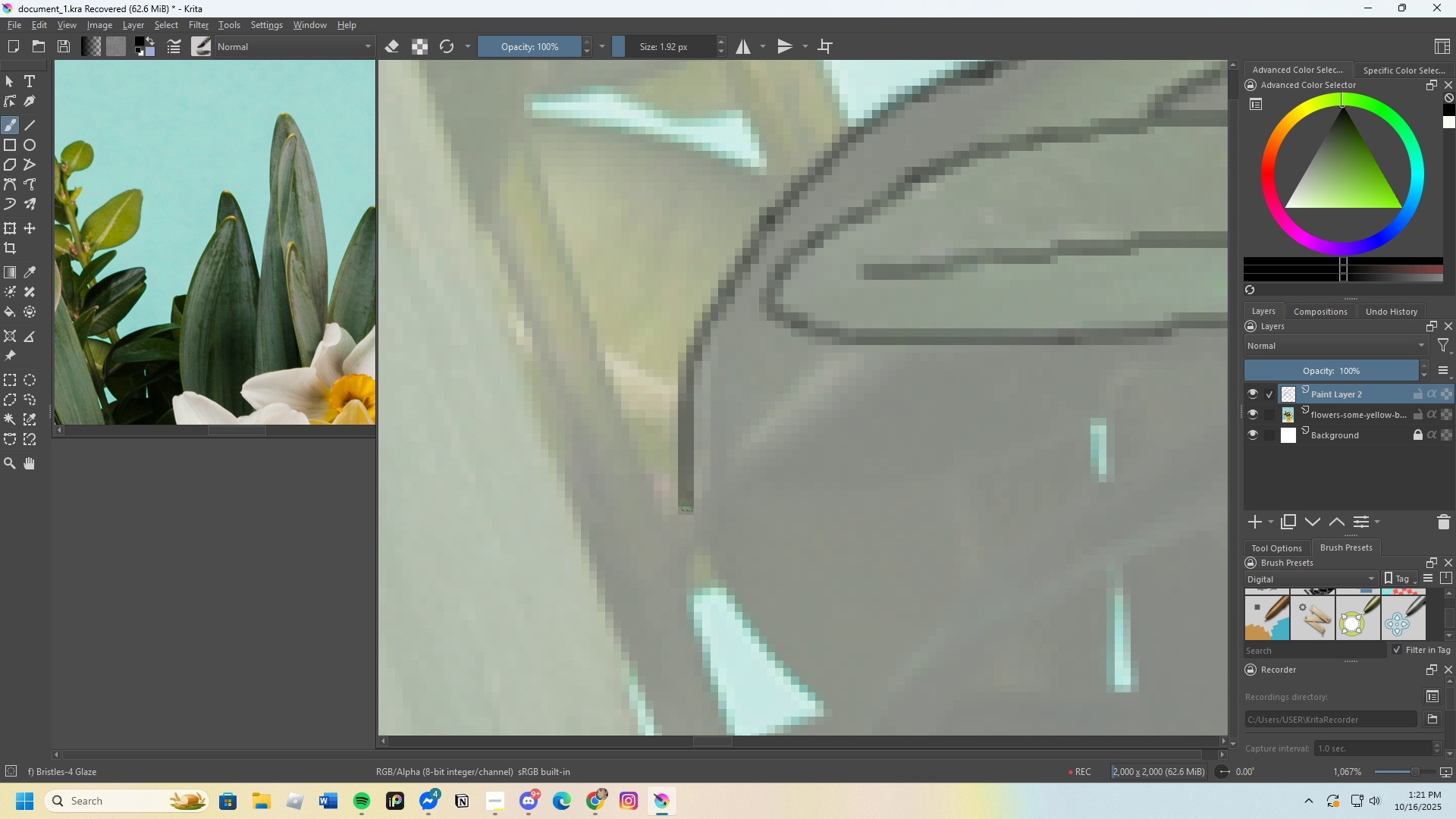 
wait(5.9)
 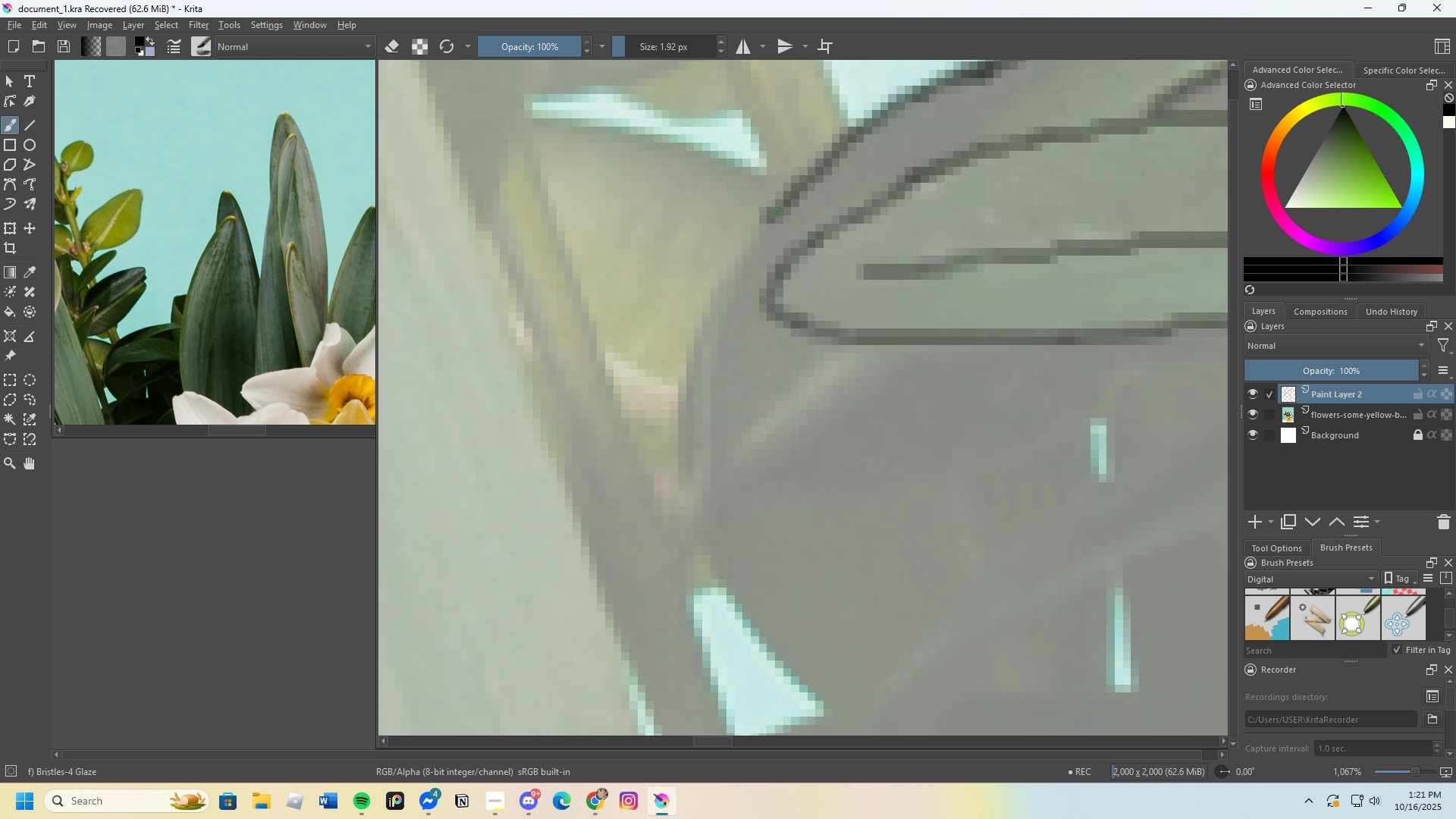 
scroll: coordinate [248, 308], scroll_direction: down, amount: 4.0
 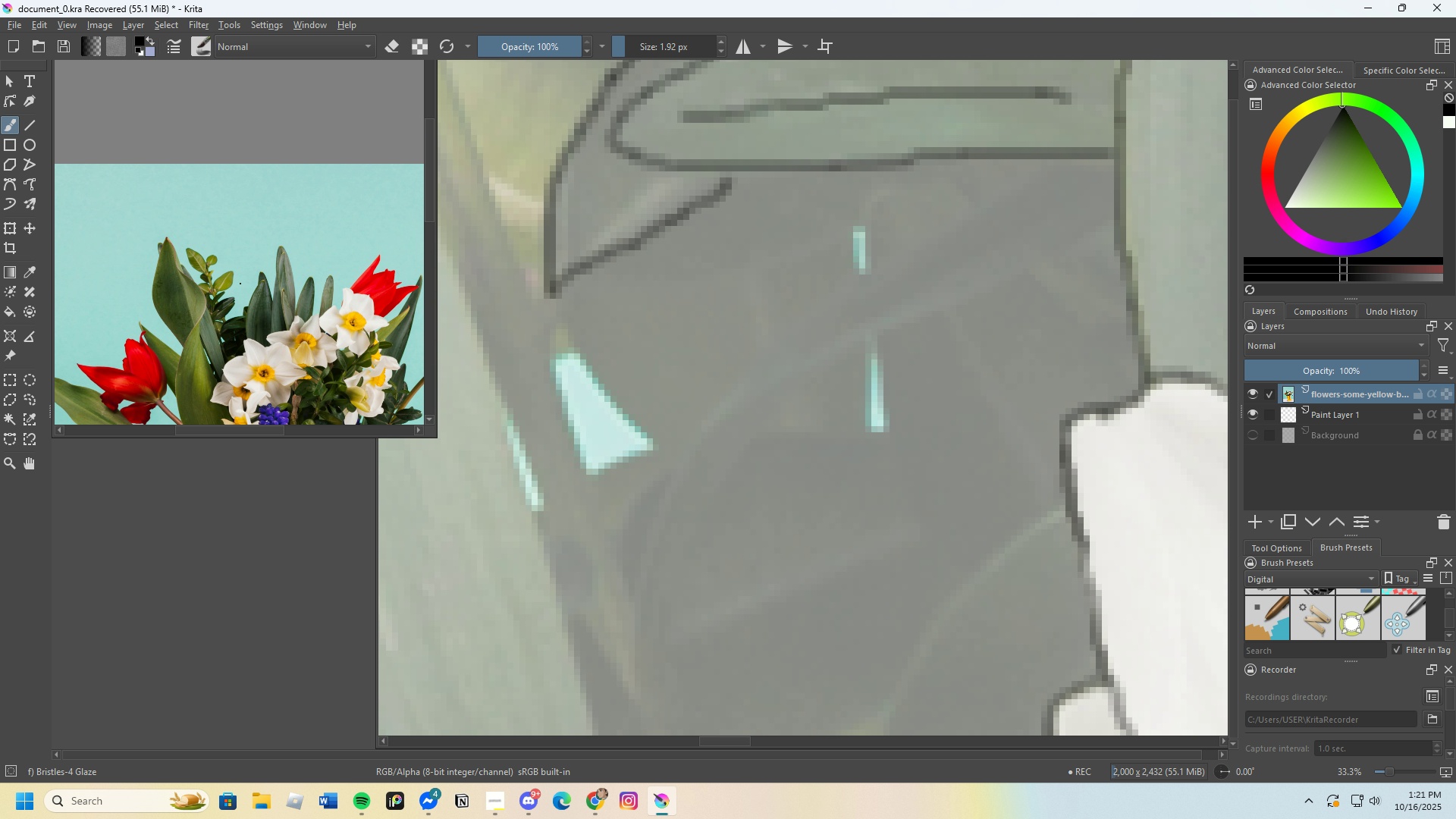 
scroll: coordinate [284, 300], scroll_direction: up, amount: 6.0
 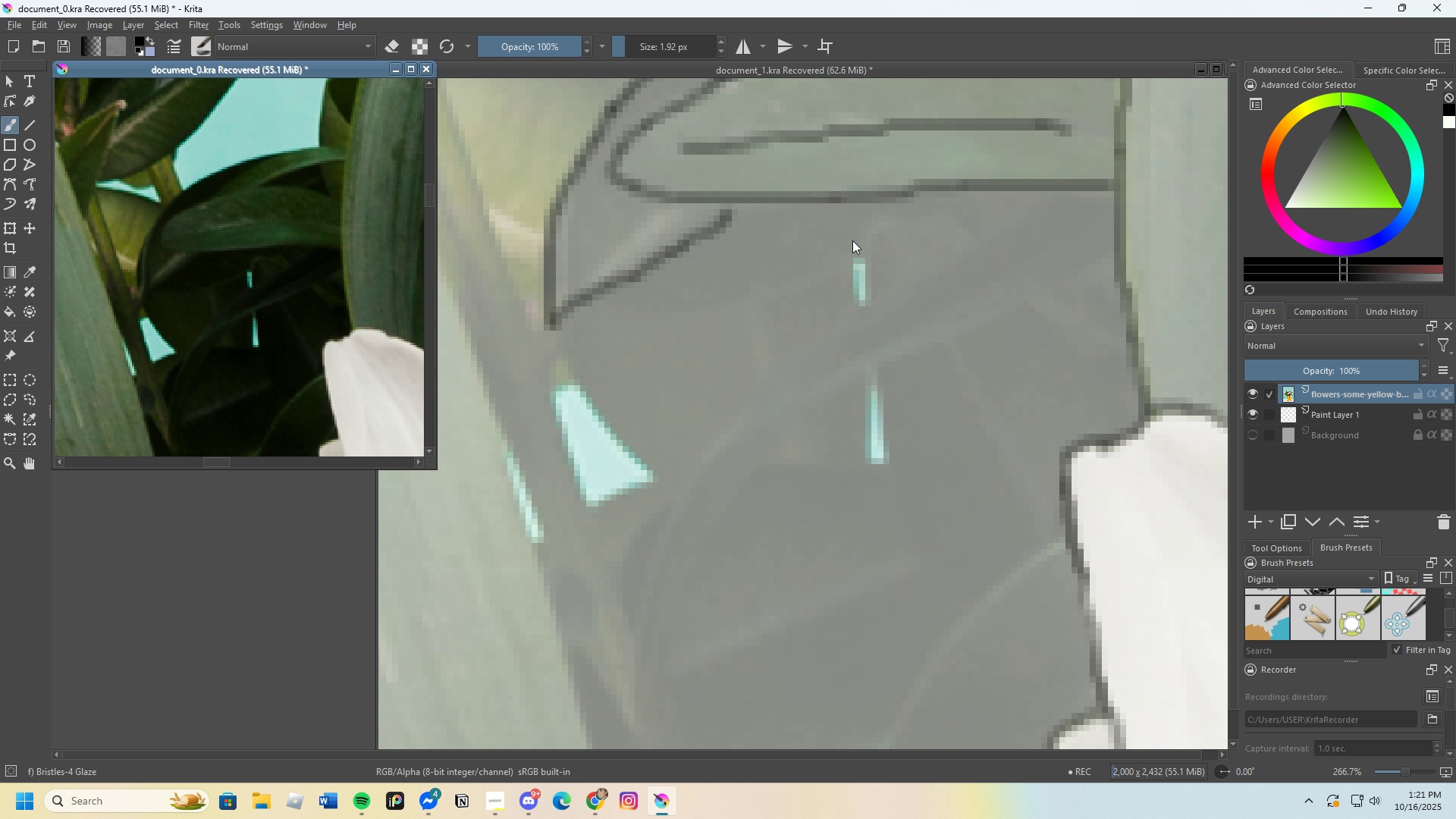 
scroll: coordinate [813, 269], scroll_direction: down, amount: 1.0
 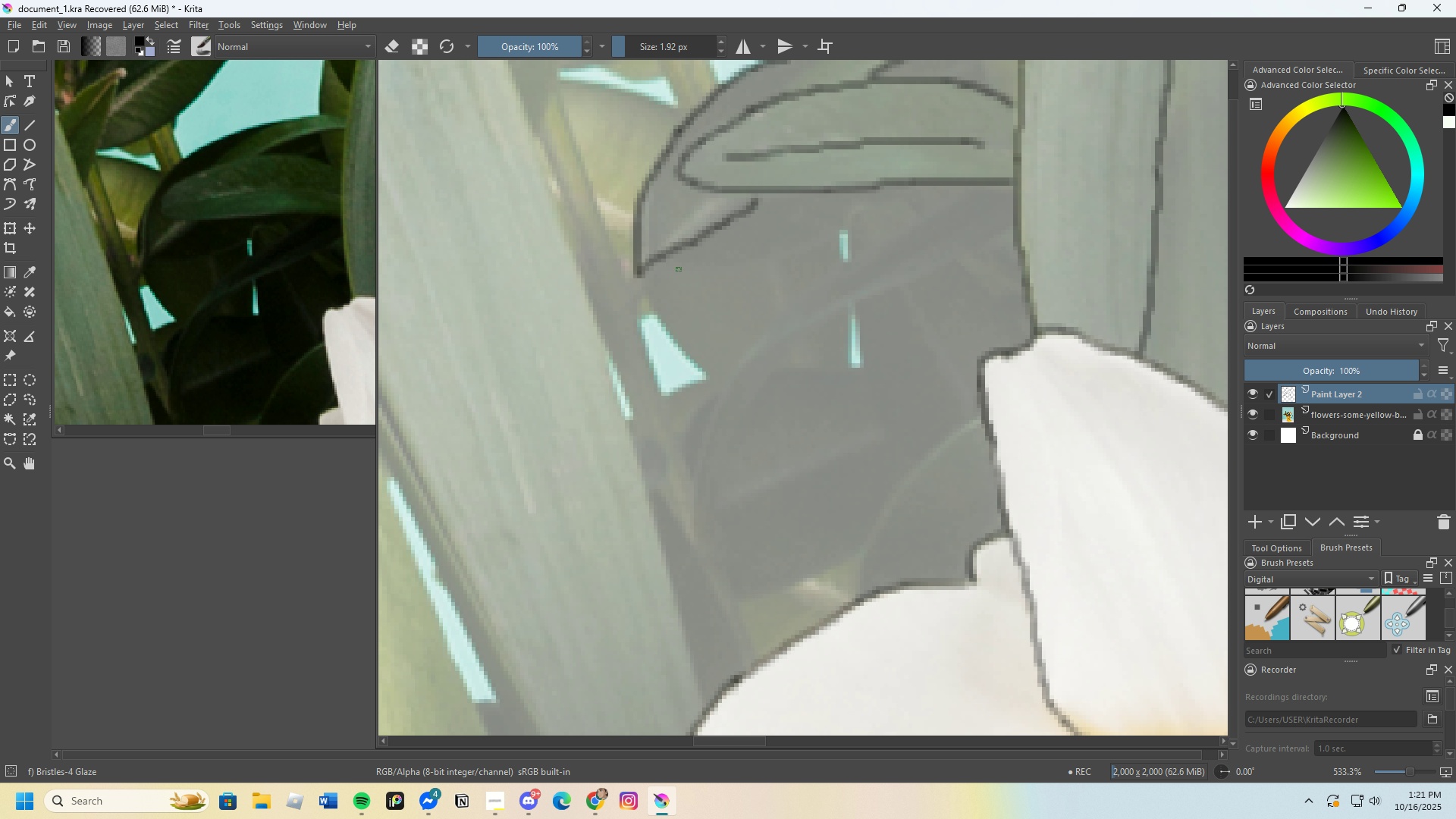 
wait(9.76)
 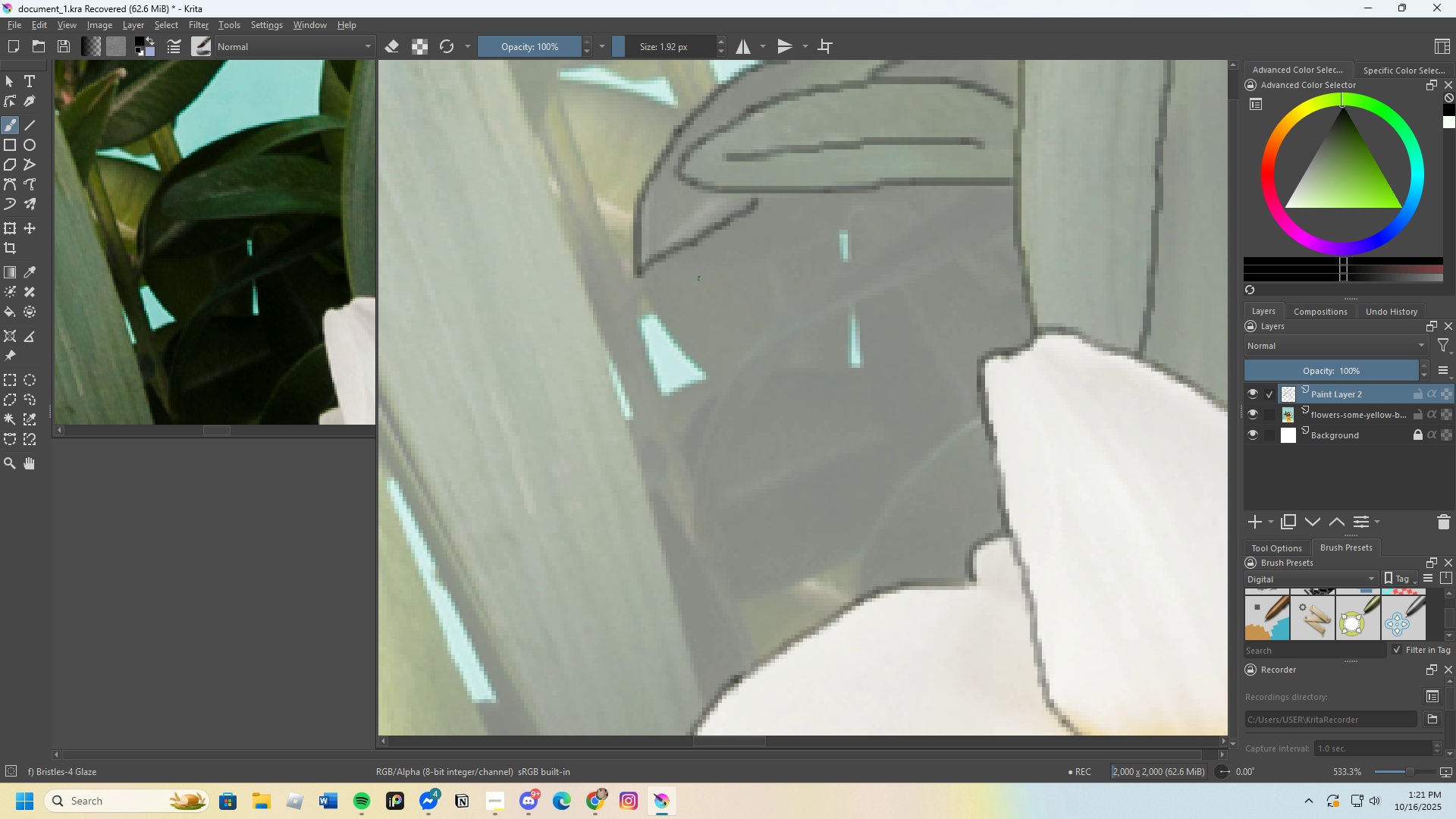 
key(Control+Z)
 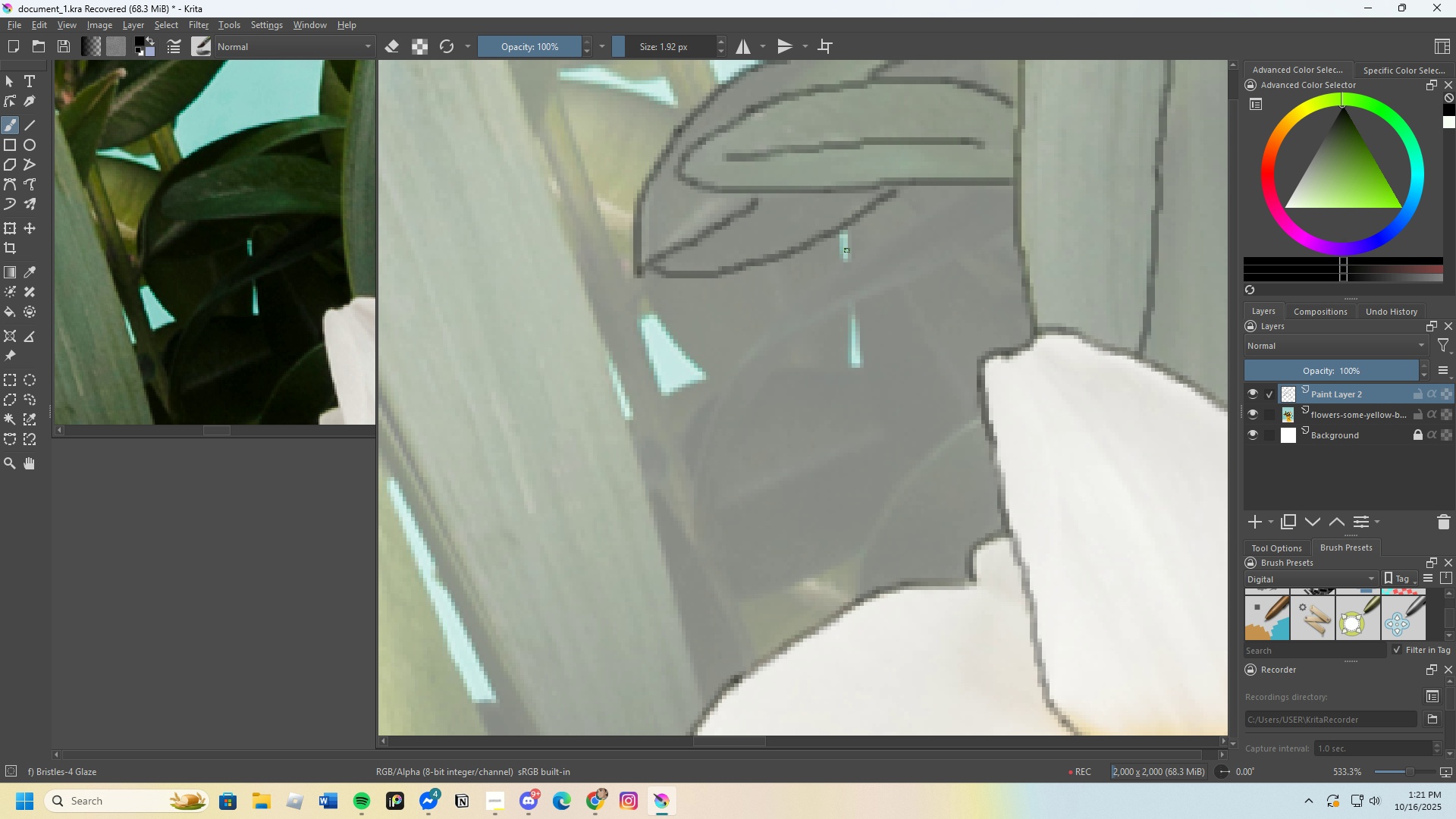 
scroll: coordinate [847, 250], scroll_direction: up, amount: 2.0
 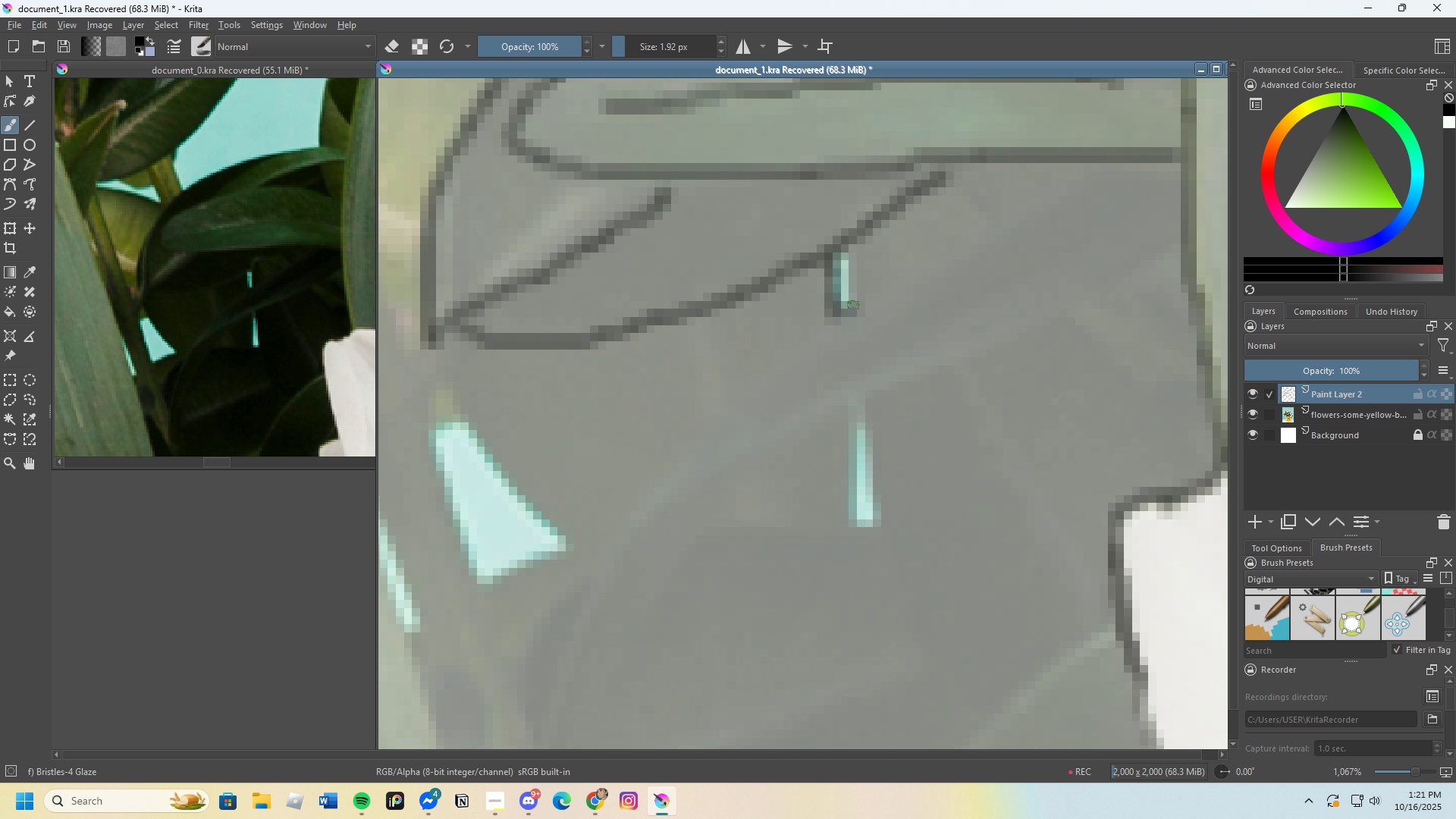 
scroll: coordinate [825, 285], scroll_direction: down, amount: 2.0
 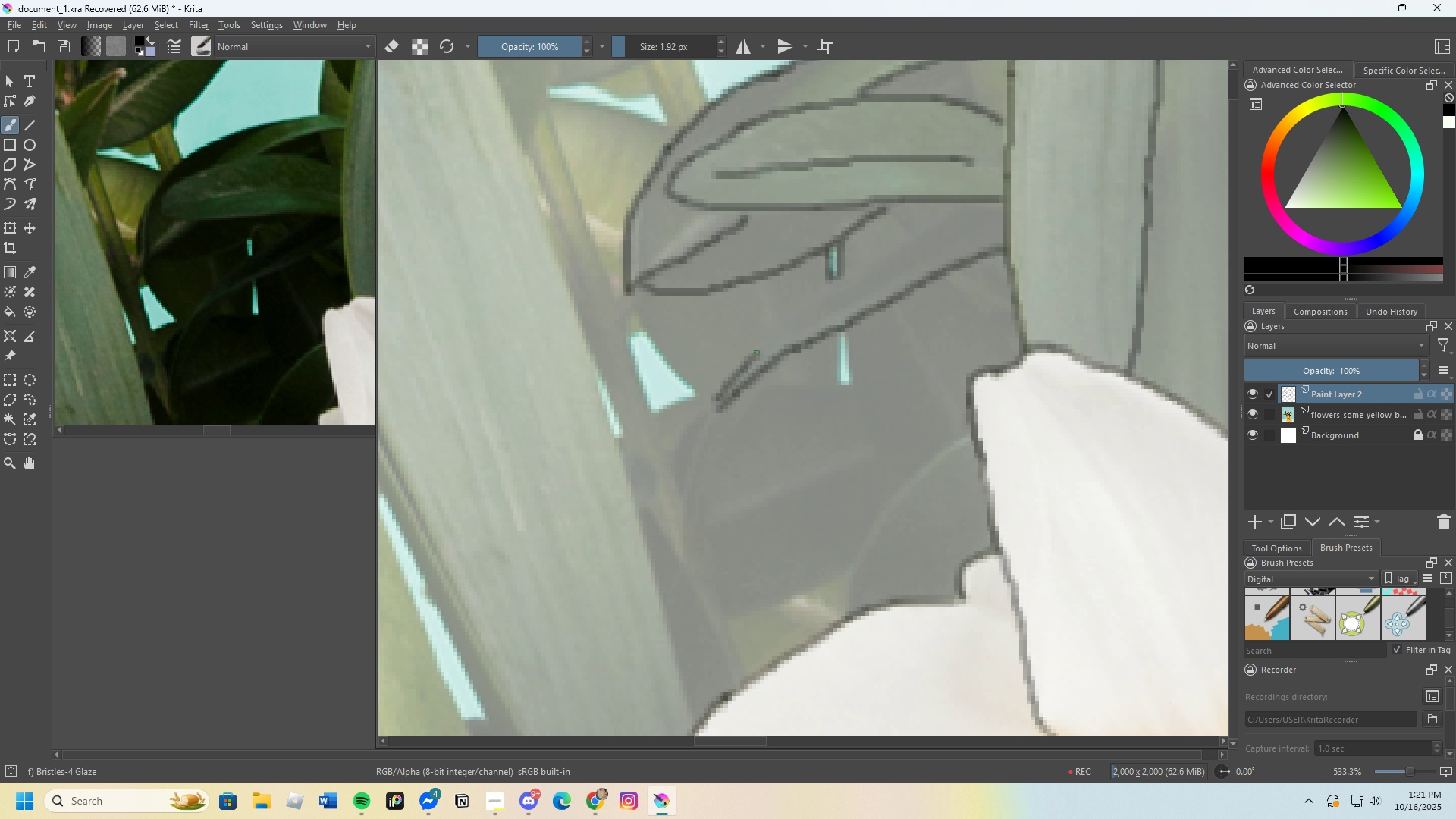 
wait(11.29)
 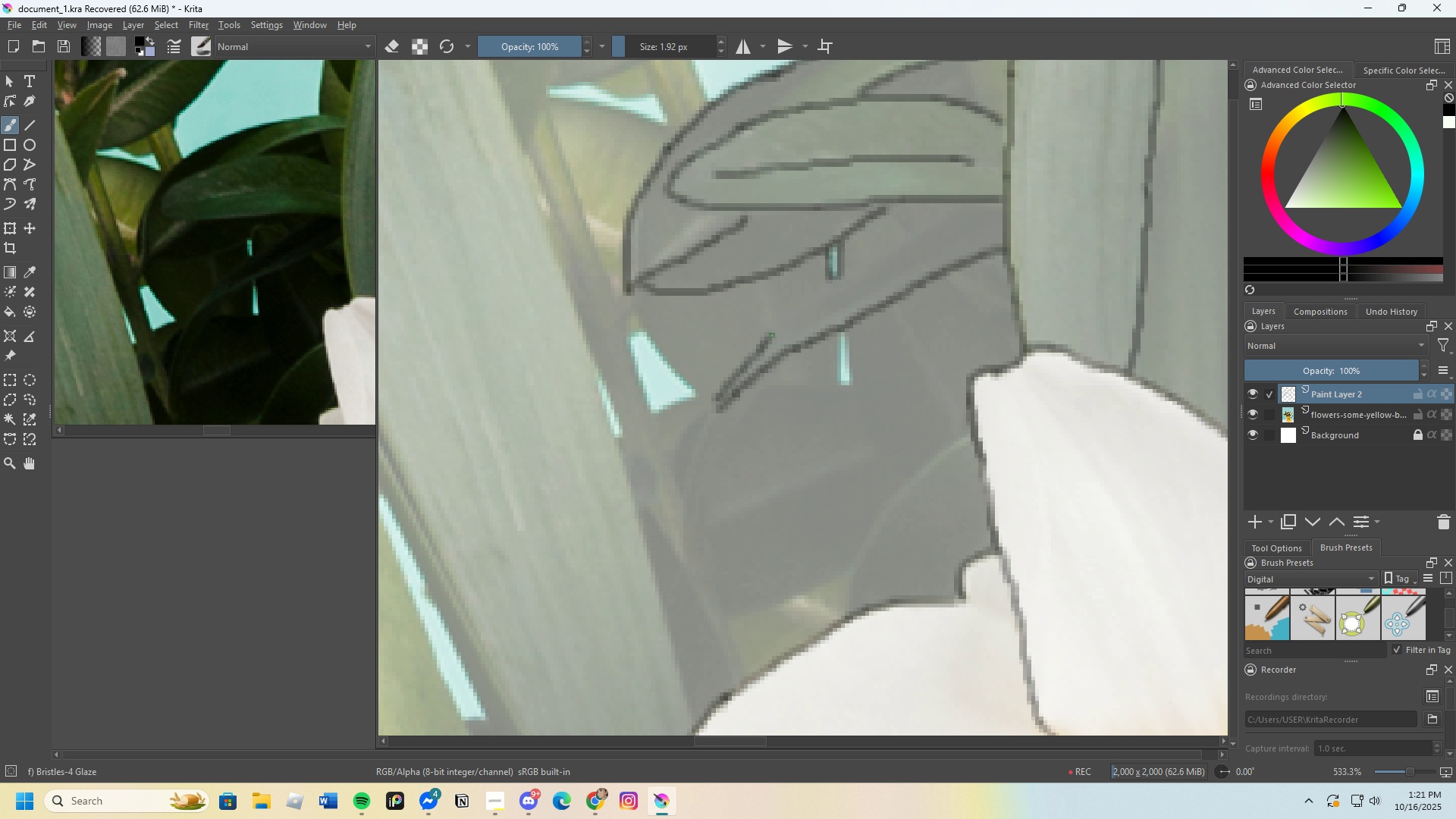 
key(Control+Z)
 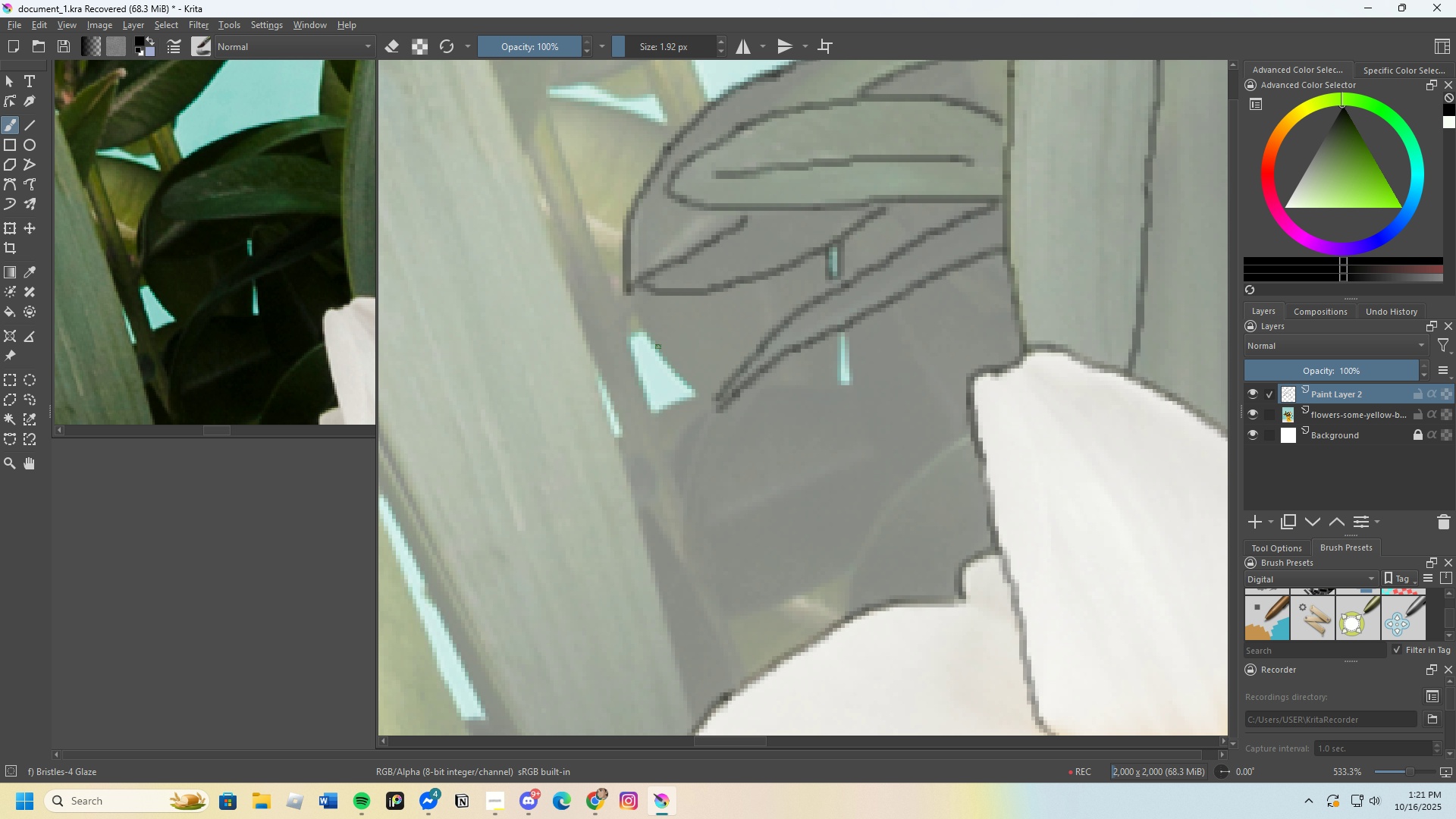 
scroll: coordinate [663, 346], scroll_direction: up, amount: 1.0
 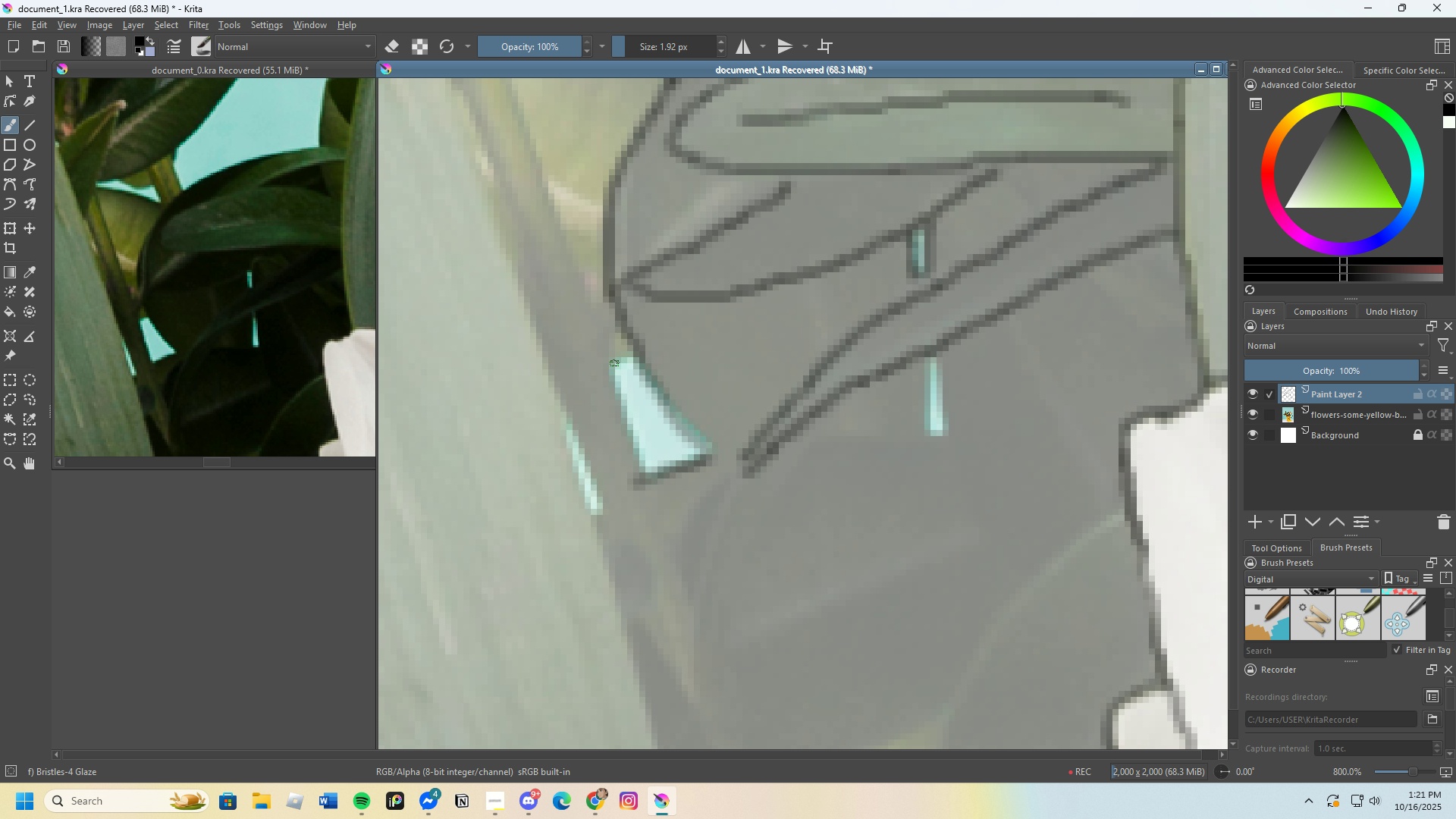 
wait(9.63)
 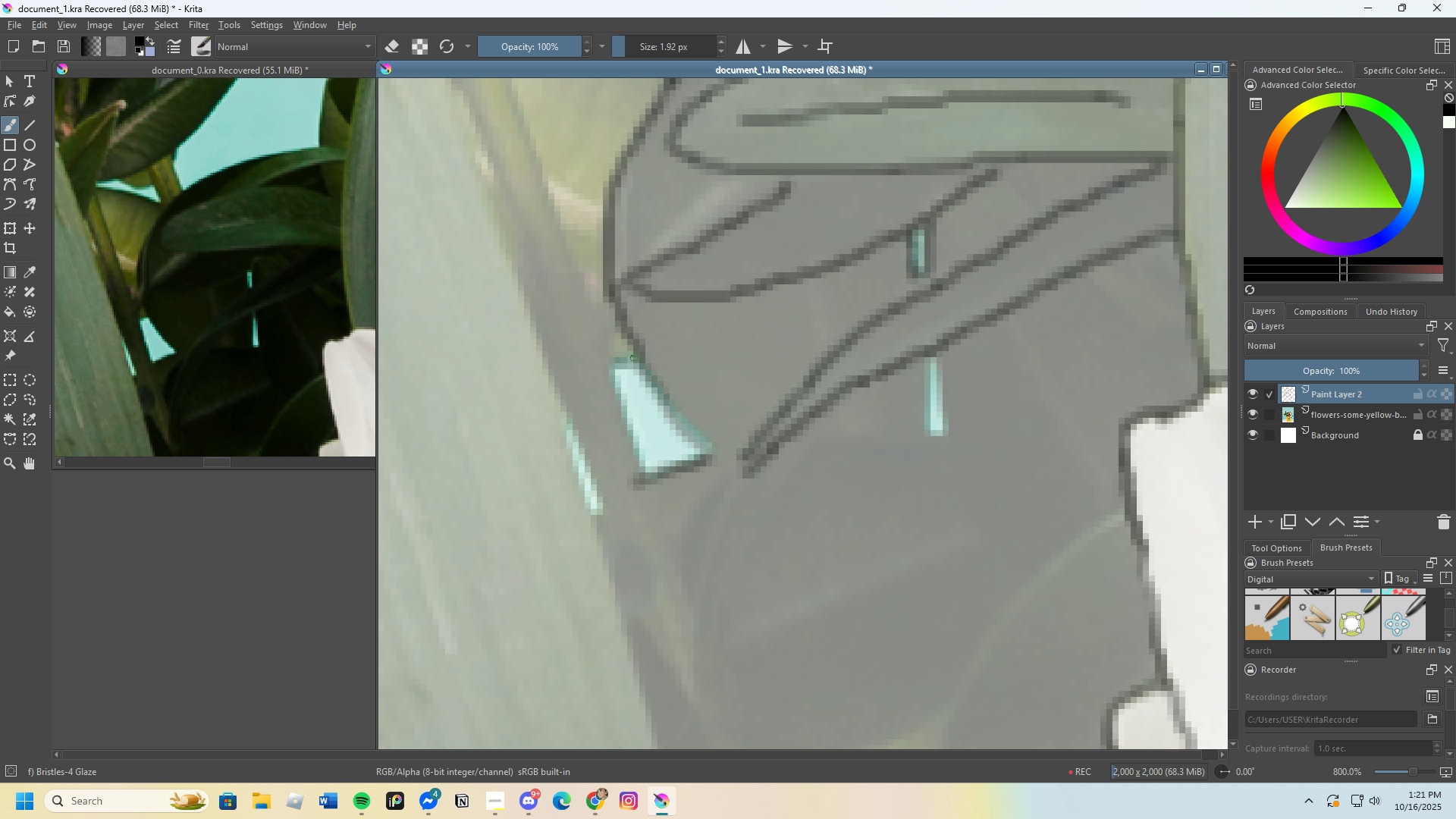 
key(Control+Z)
 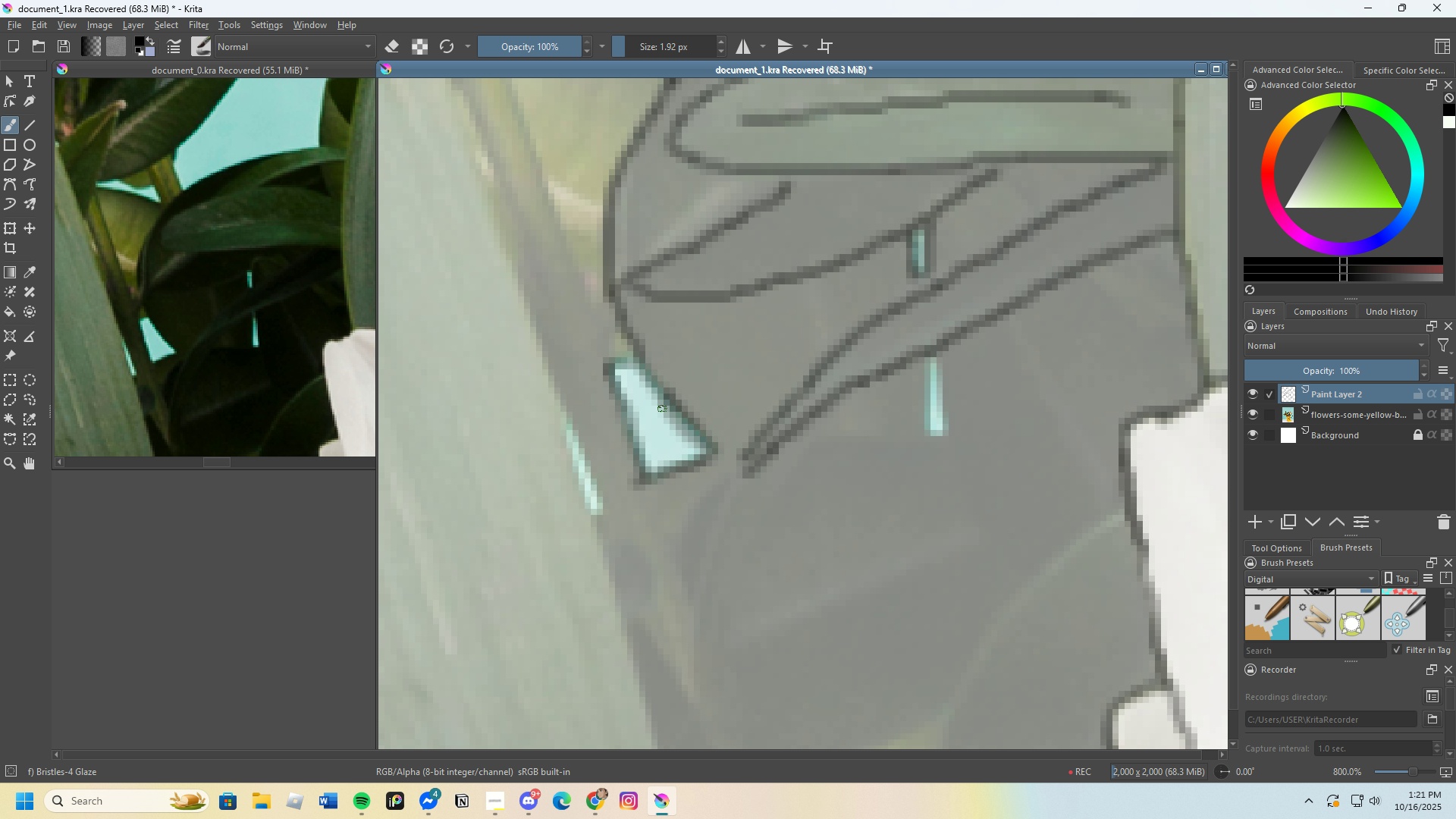 
key(Z)
 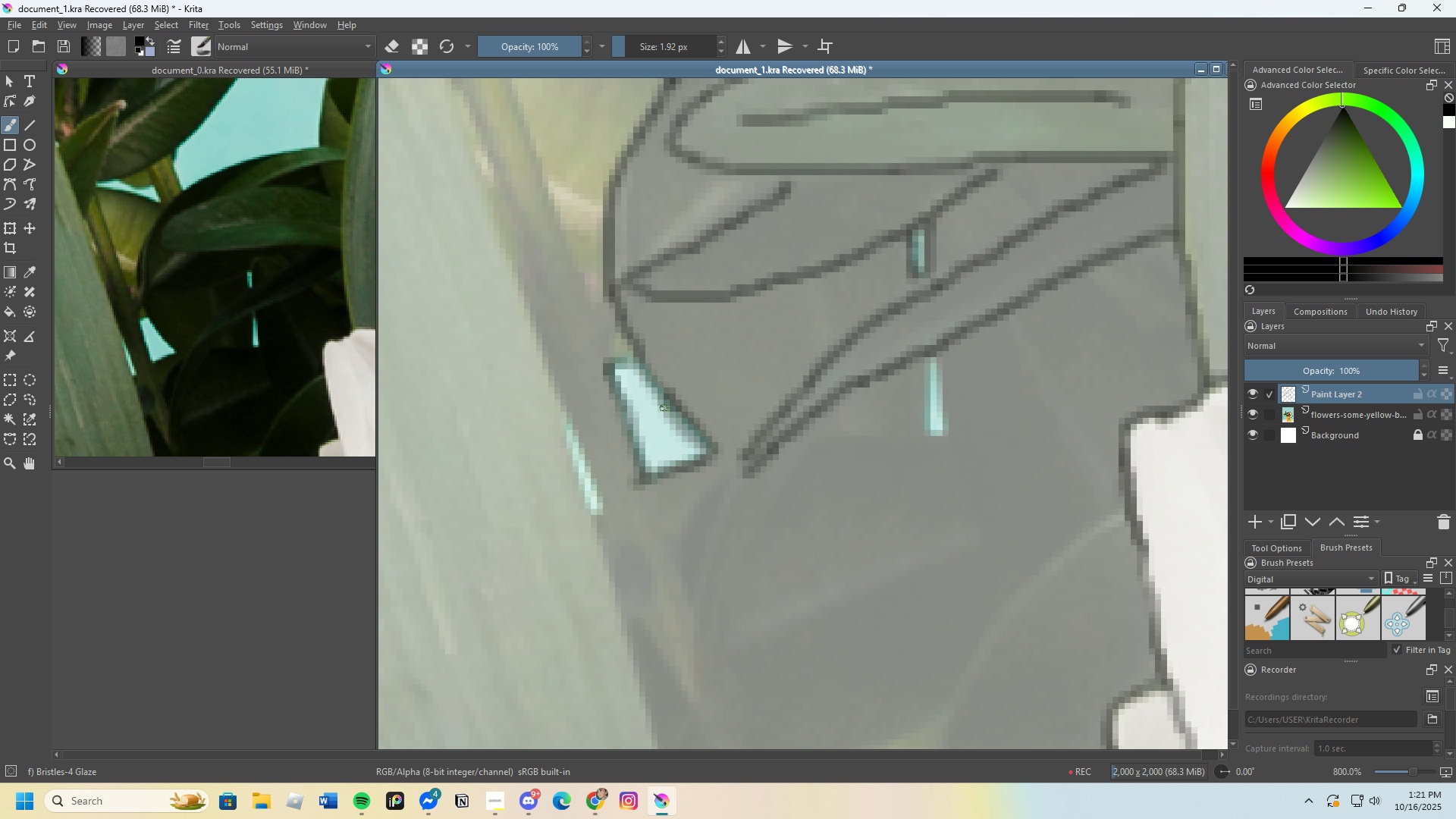 
hold_key(key=Z, duration=0.32)
 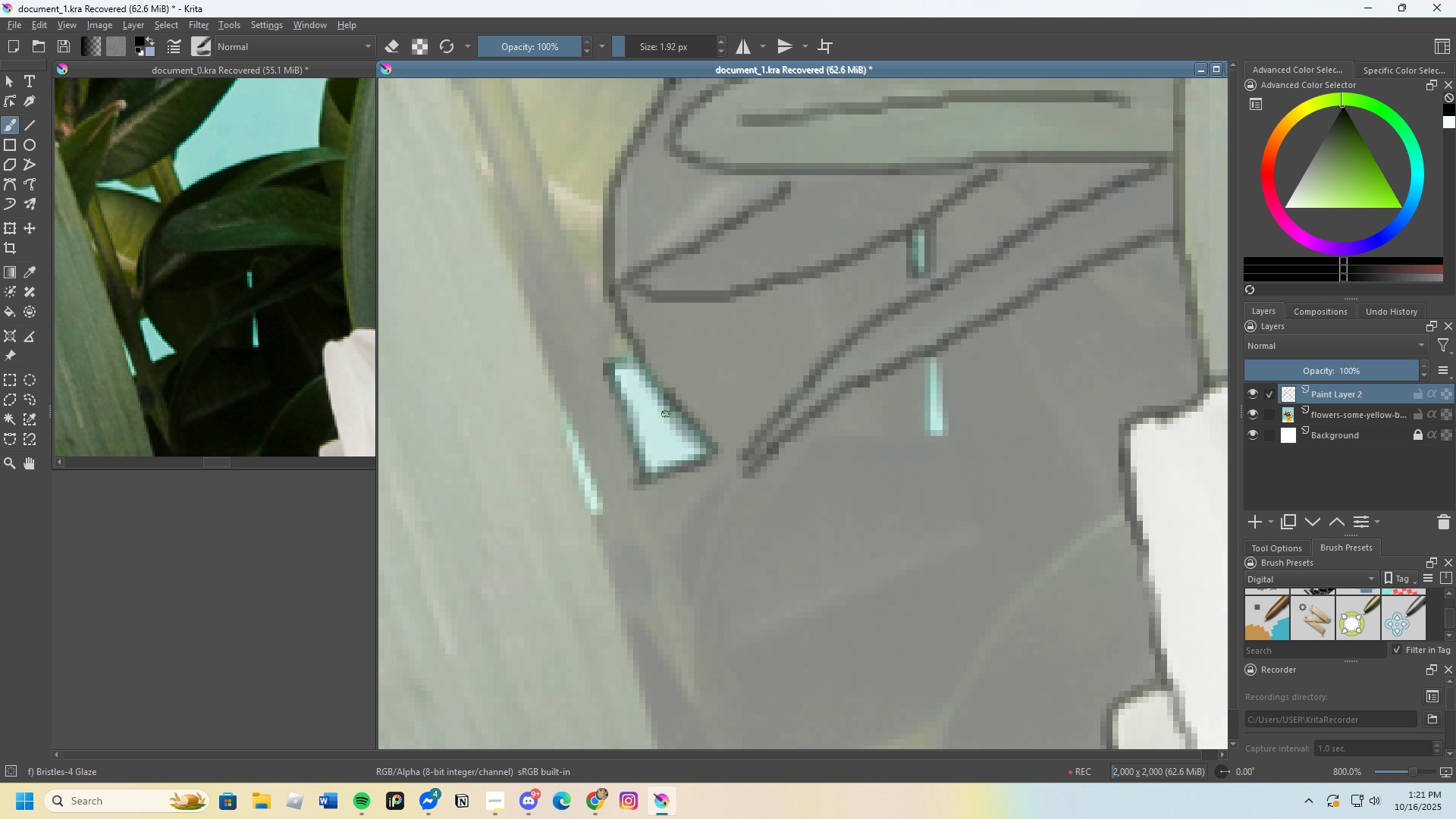 
key(Control+Z)
 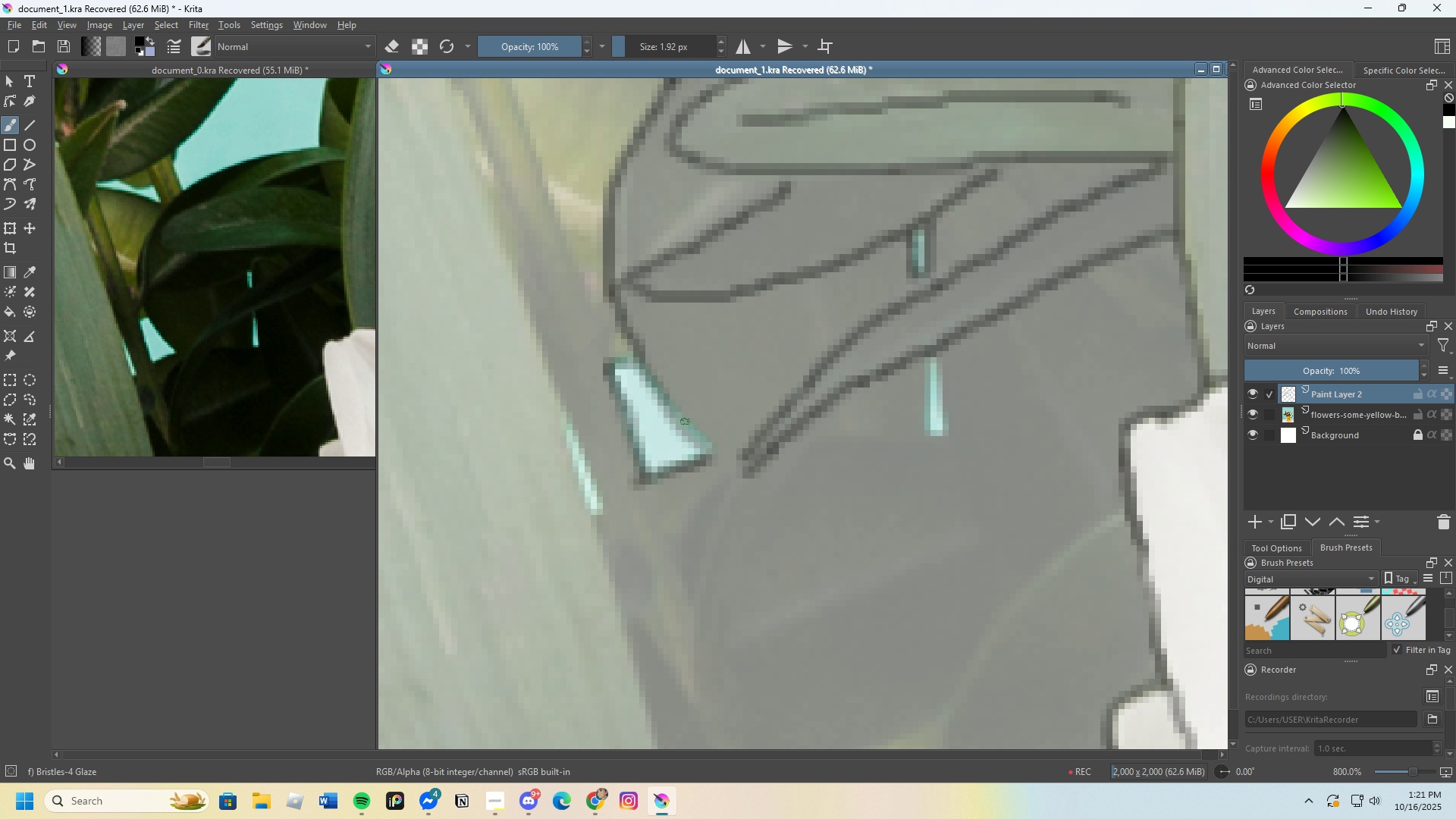 
scroll: coordinate [691, 413], scroll_direction: down, amount: 1.0
 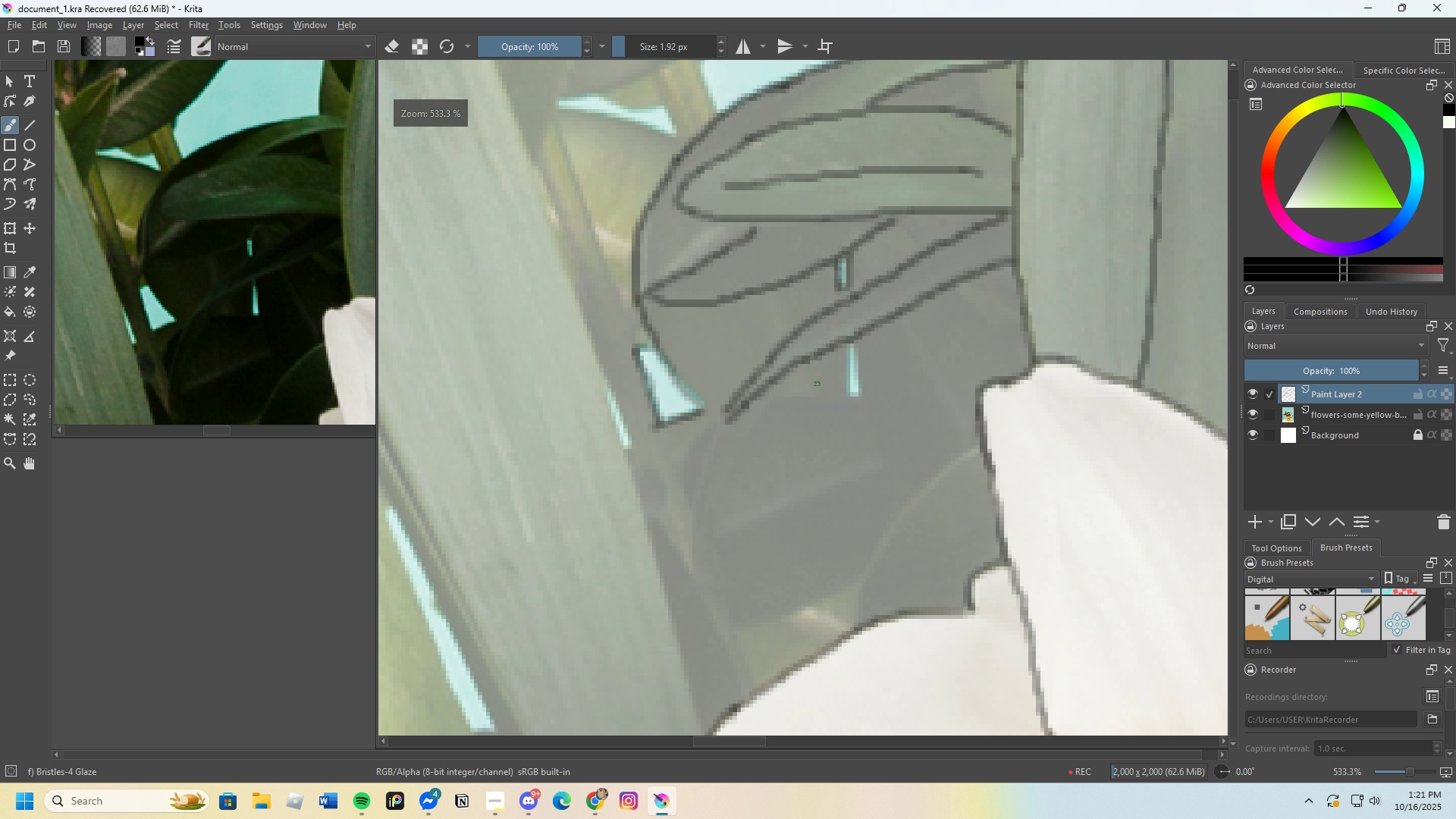 
scroll: coordinate [865, 355], scroll_direction: up, amount: 2.0
 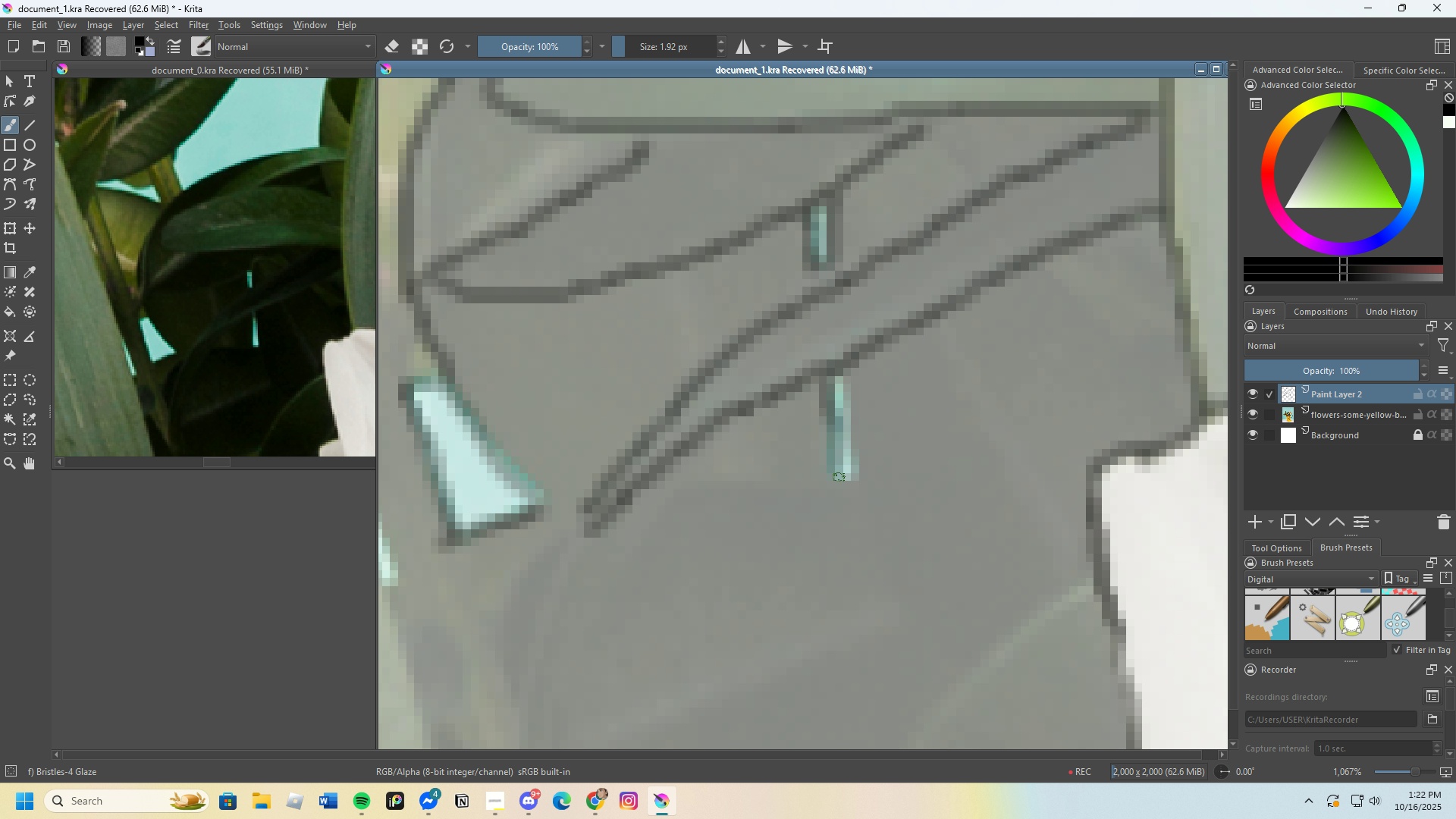 
key(Z)
 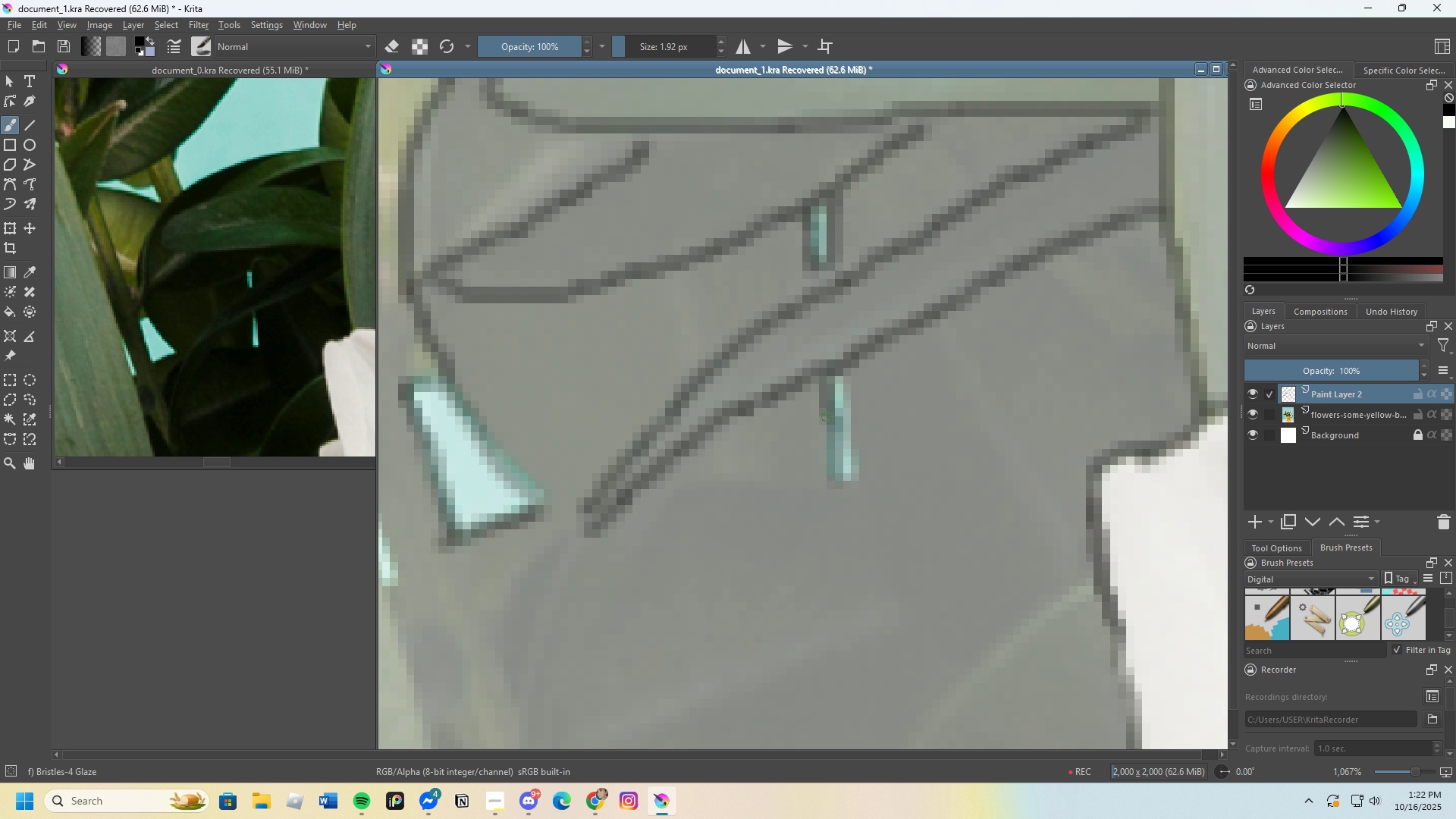 
key(Control+Z)
 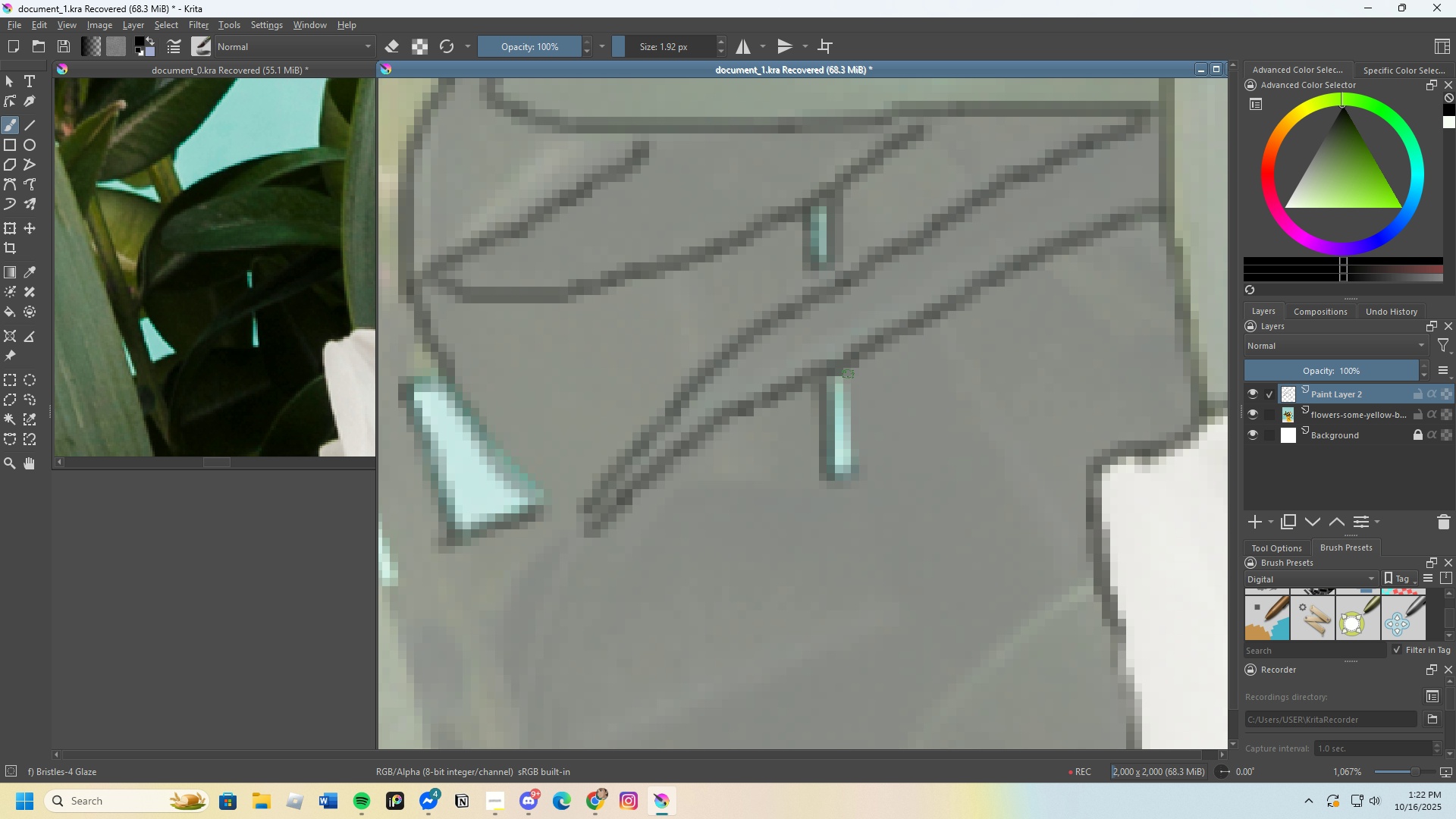 
scroll: coordinate [826, 390], scroll_direction: down, amount: 3.0
 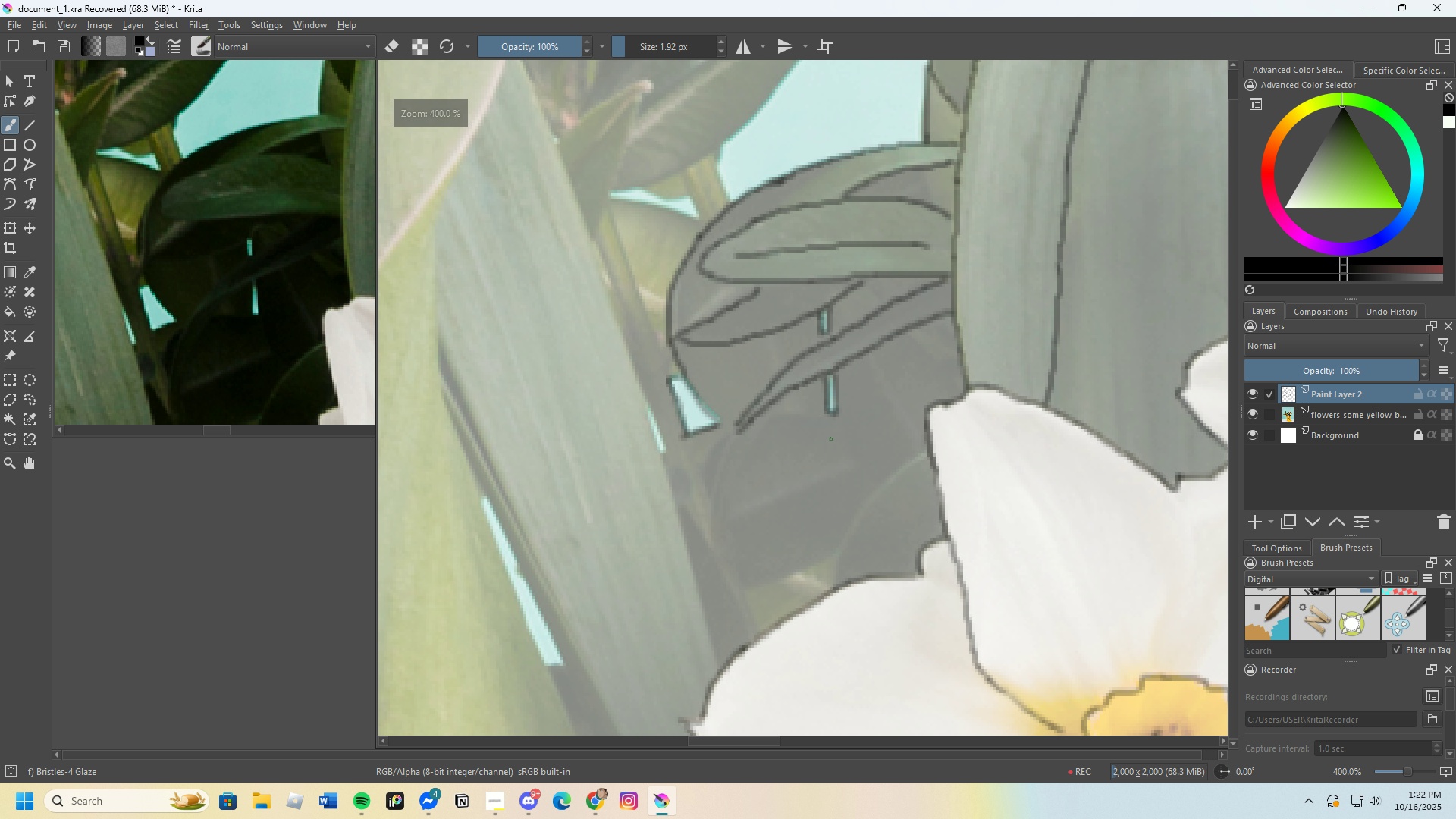 
scroll: coordinate [841, 459], scroll_direction: up, amount: 2.0
 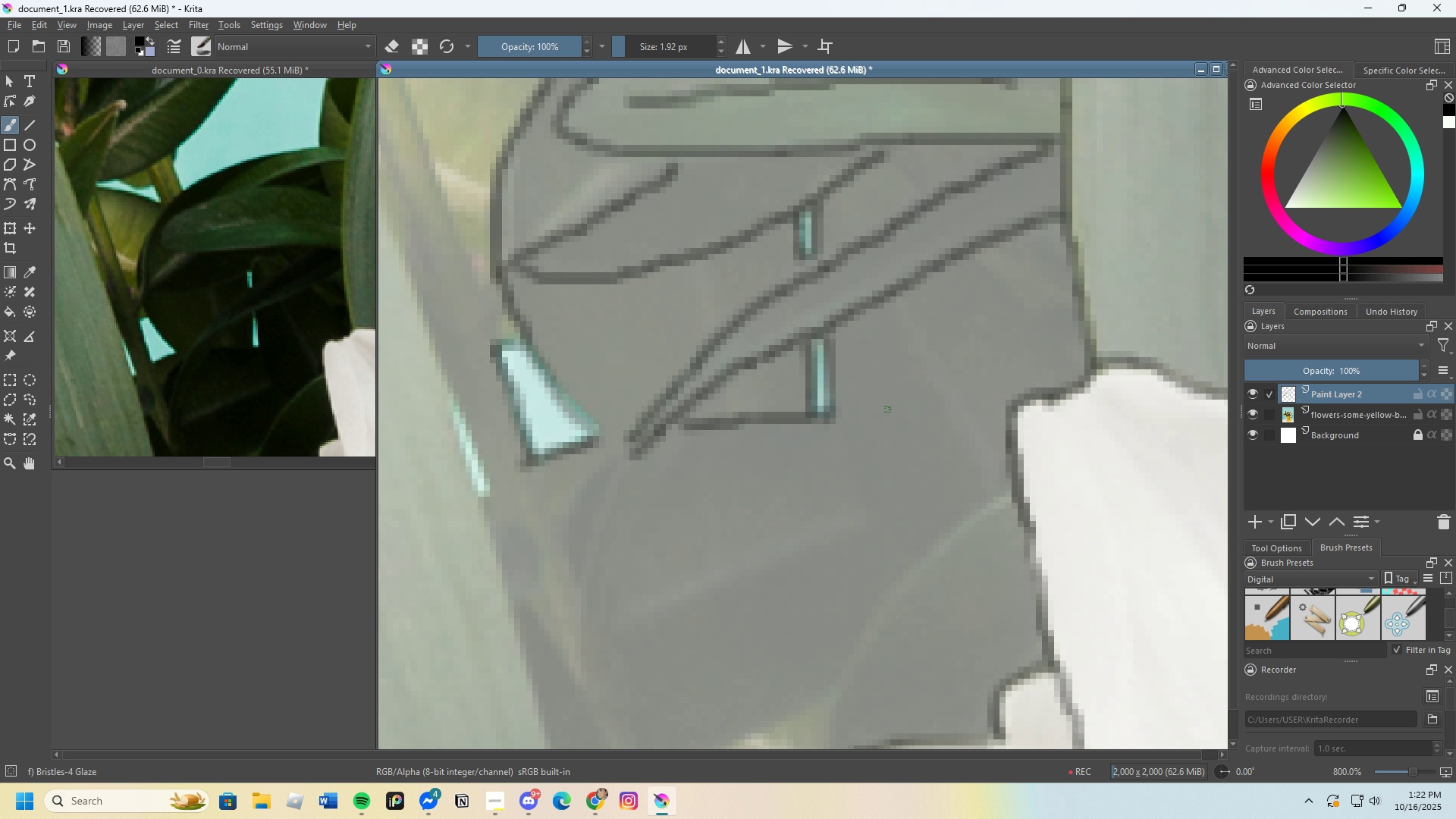 
scroll: coordinate [702, 391], scroll_direction: down, amount: 2.0
 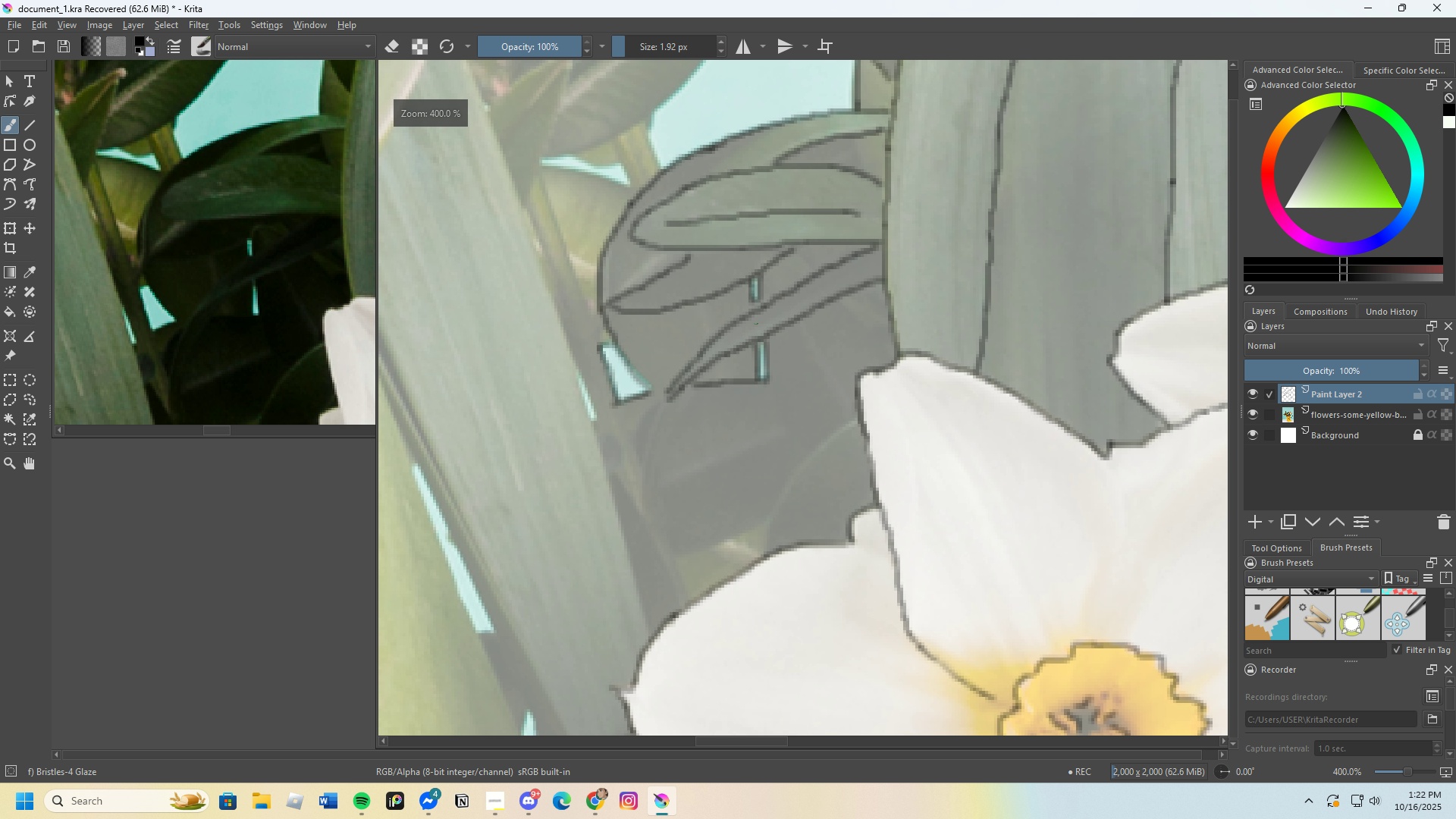 
scroll: coordinate [817, 297], scroll_direction: up, amount: 2.0
 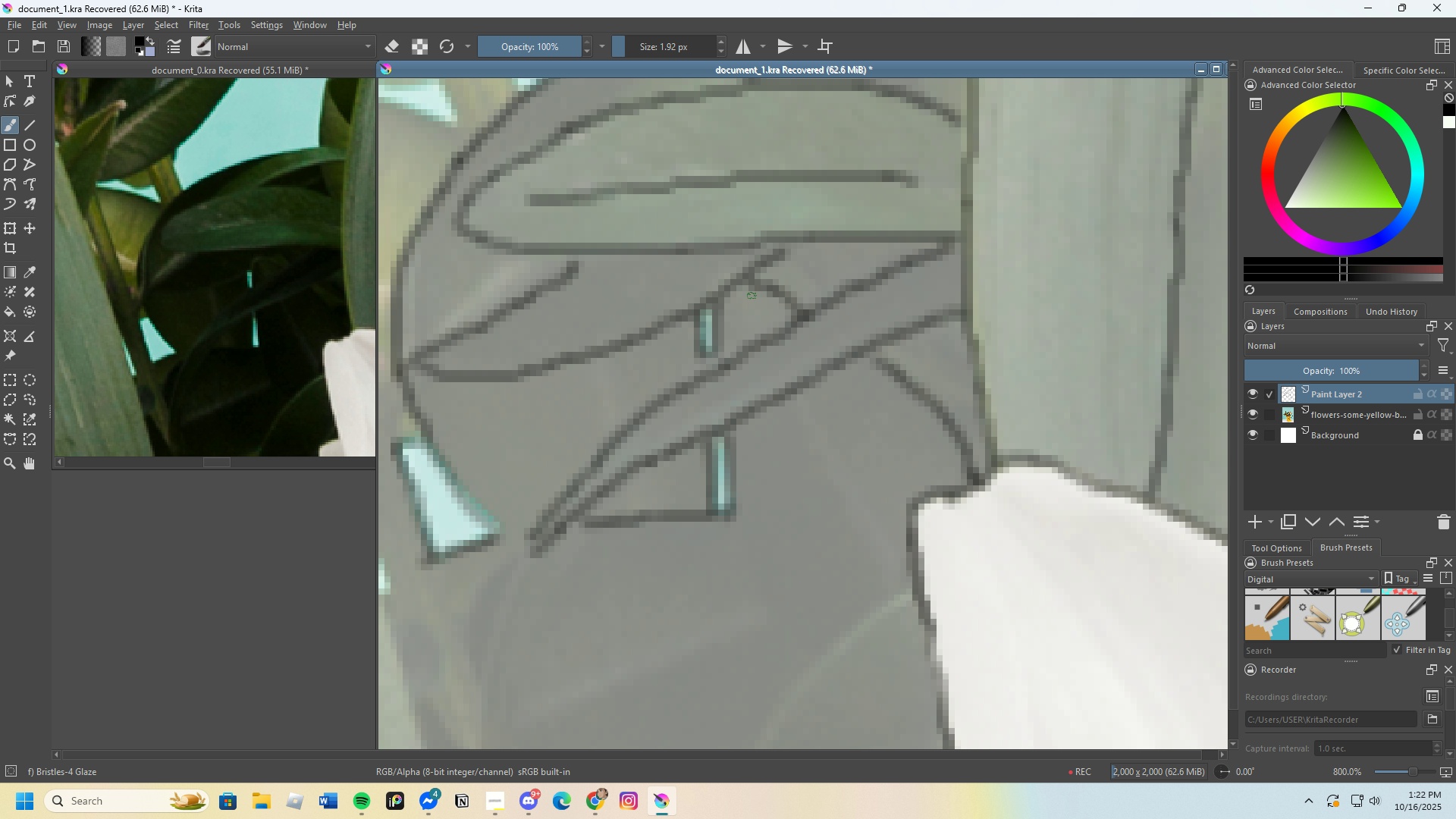 
wait(7.63)
 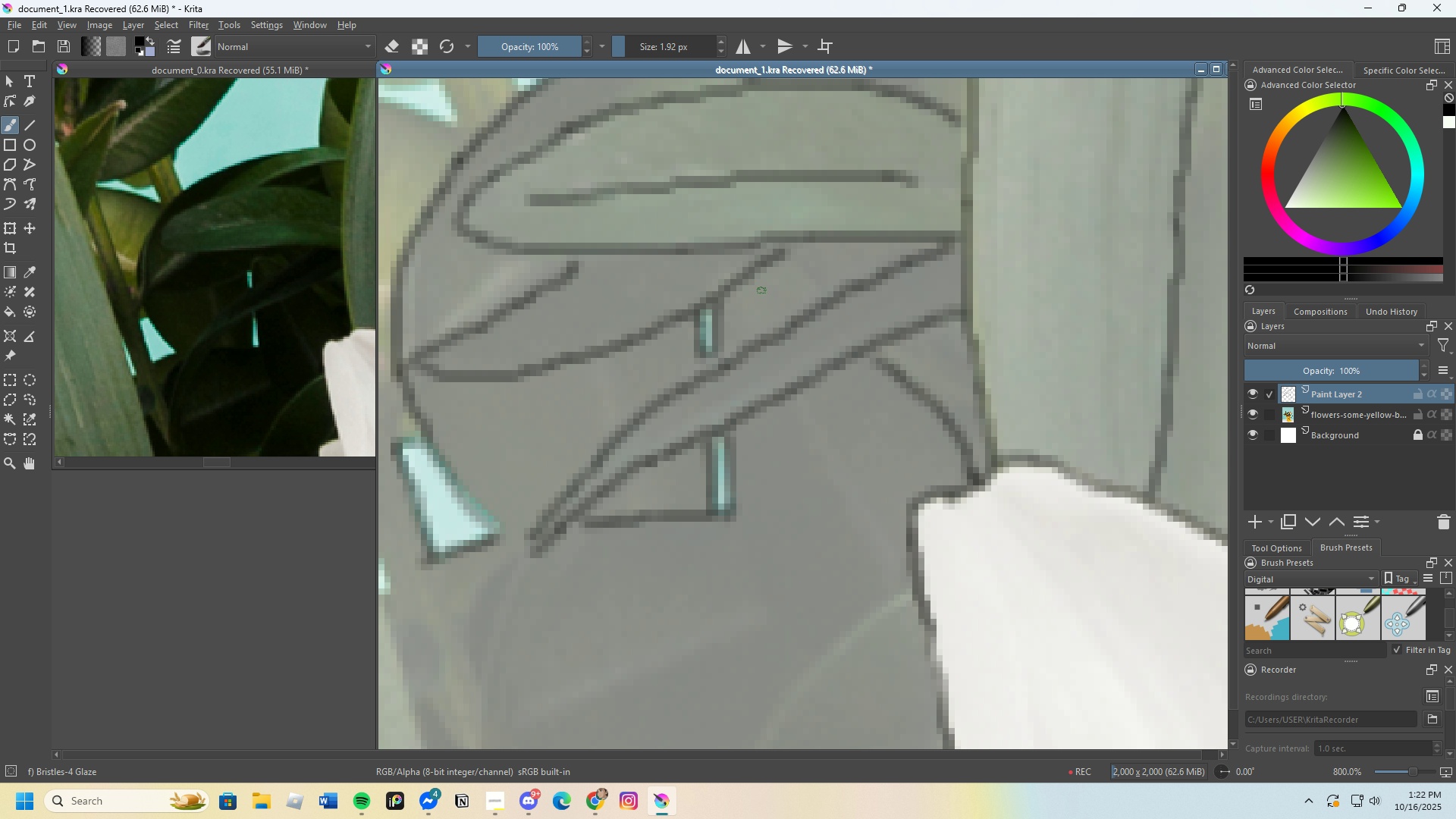 
scroll: coordinate [731, 262], scroll_direction: down, amount: 2.0
 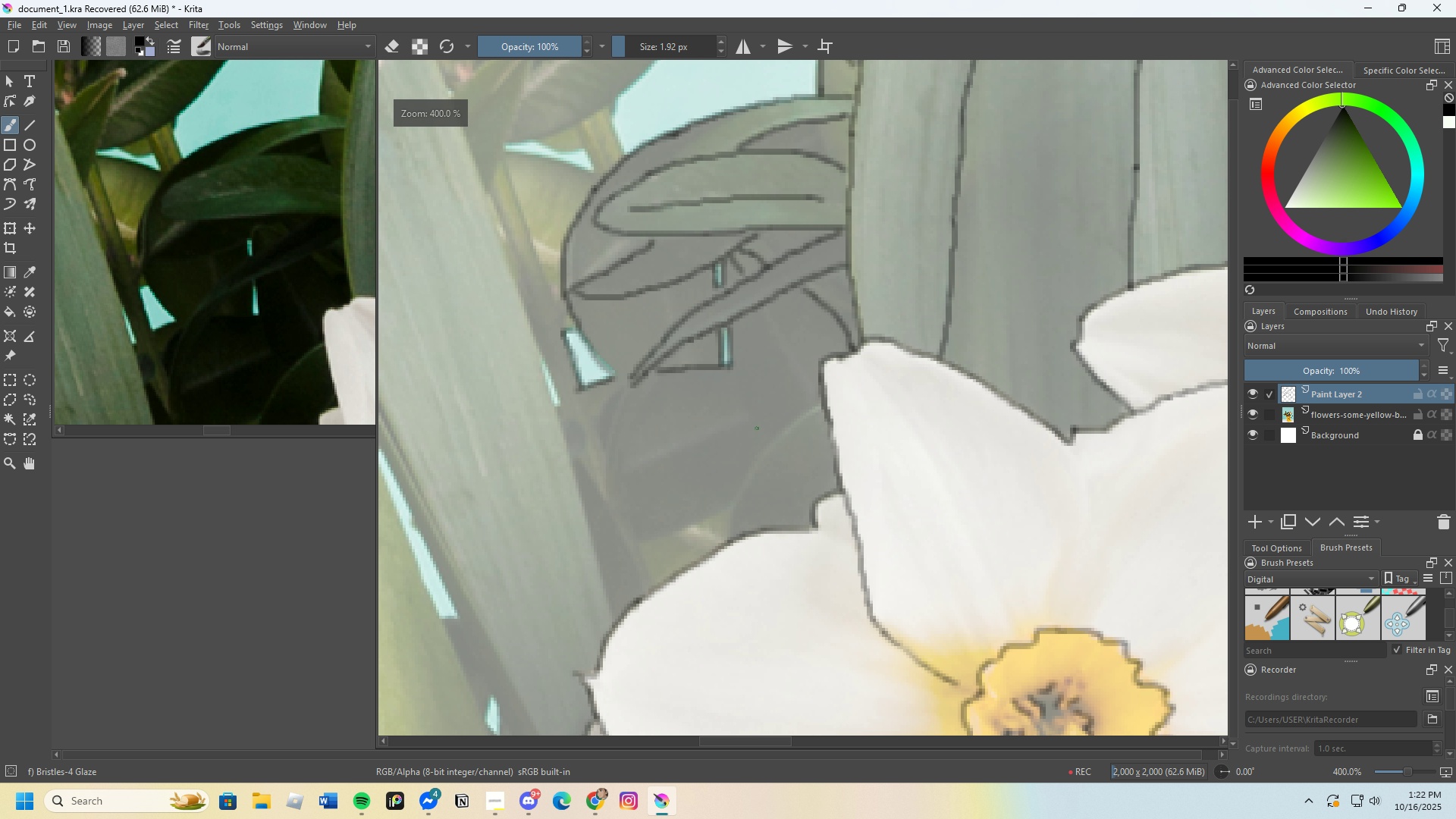 
scroll: coordinate [758, 419], scroll_direction: up, amount: 2.0
 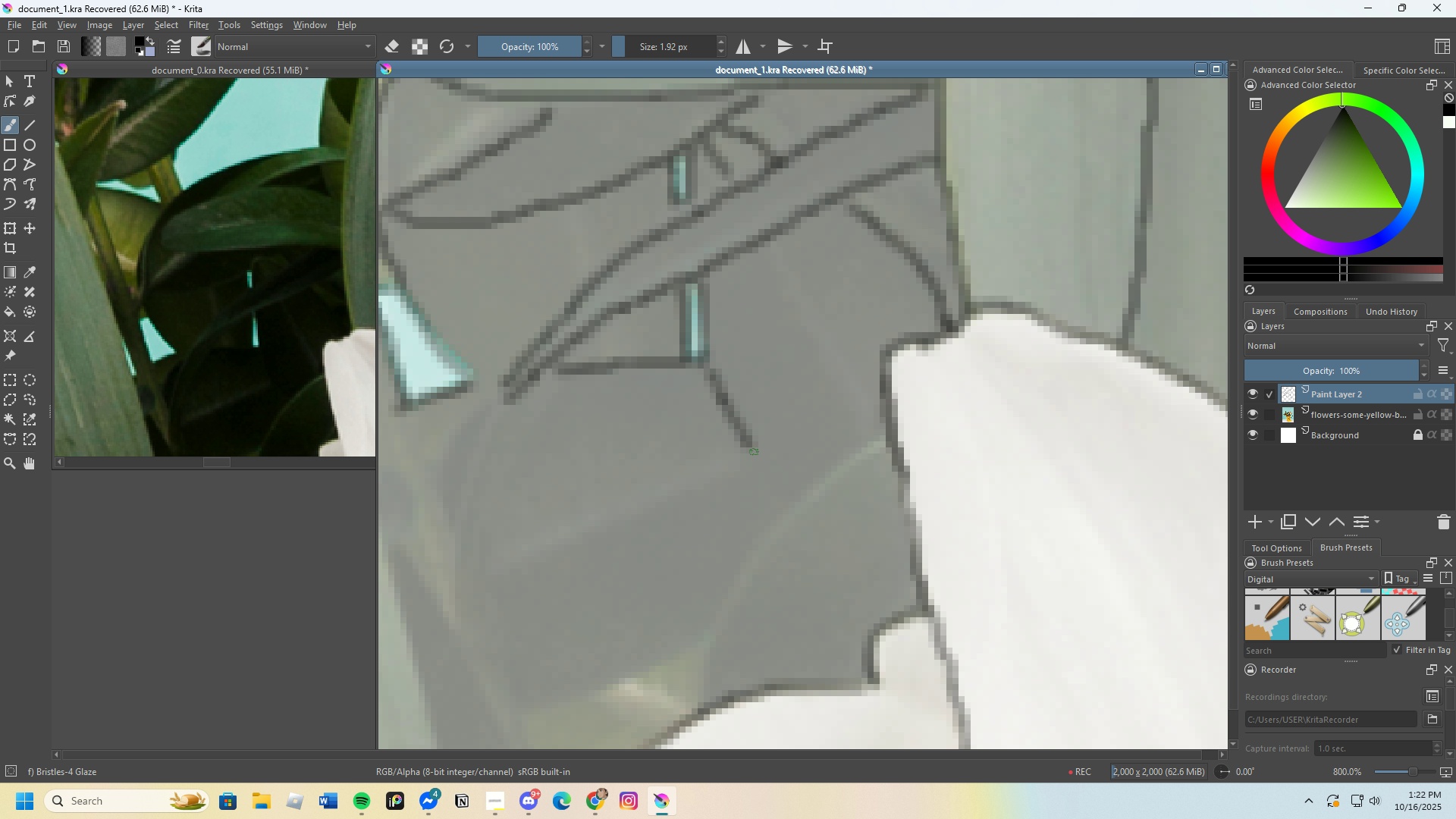 
key(Control+Z)
 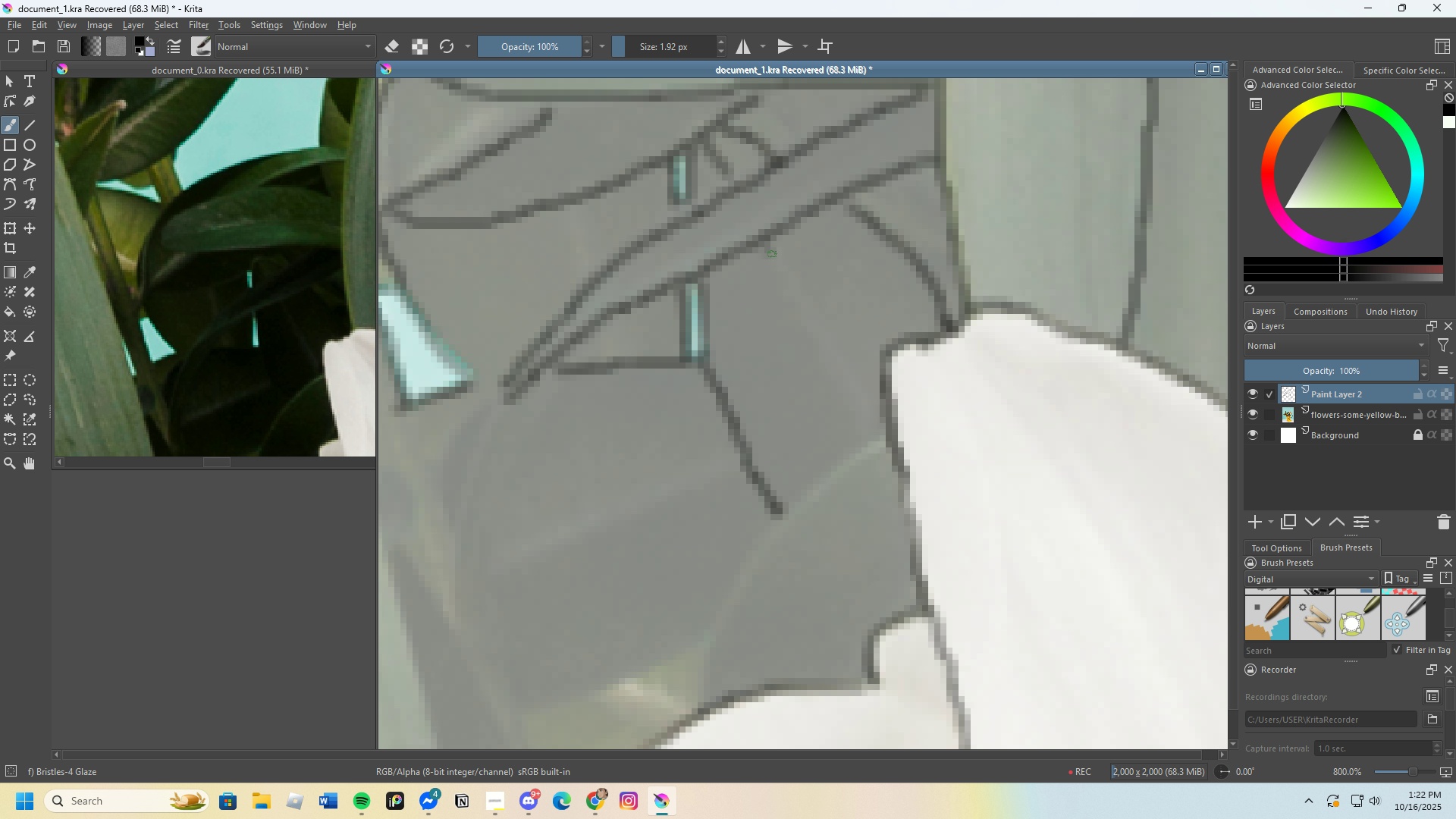 
wait(5.1)
 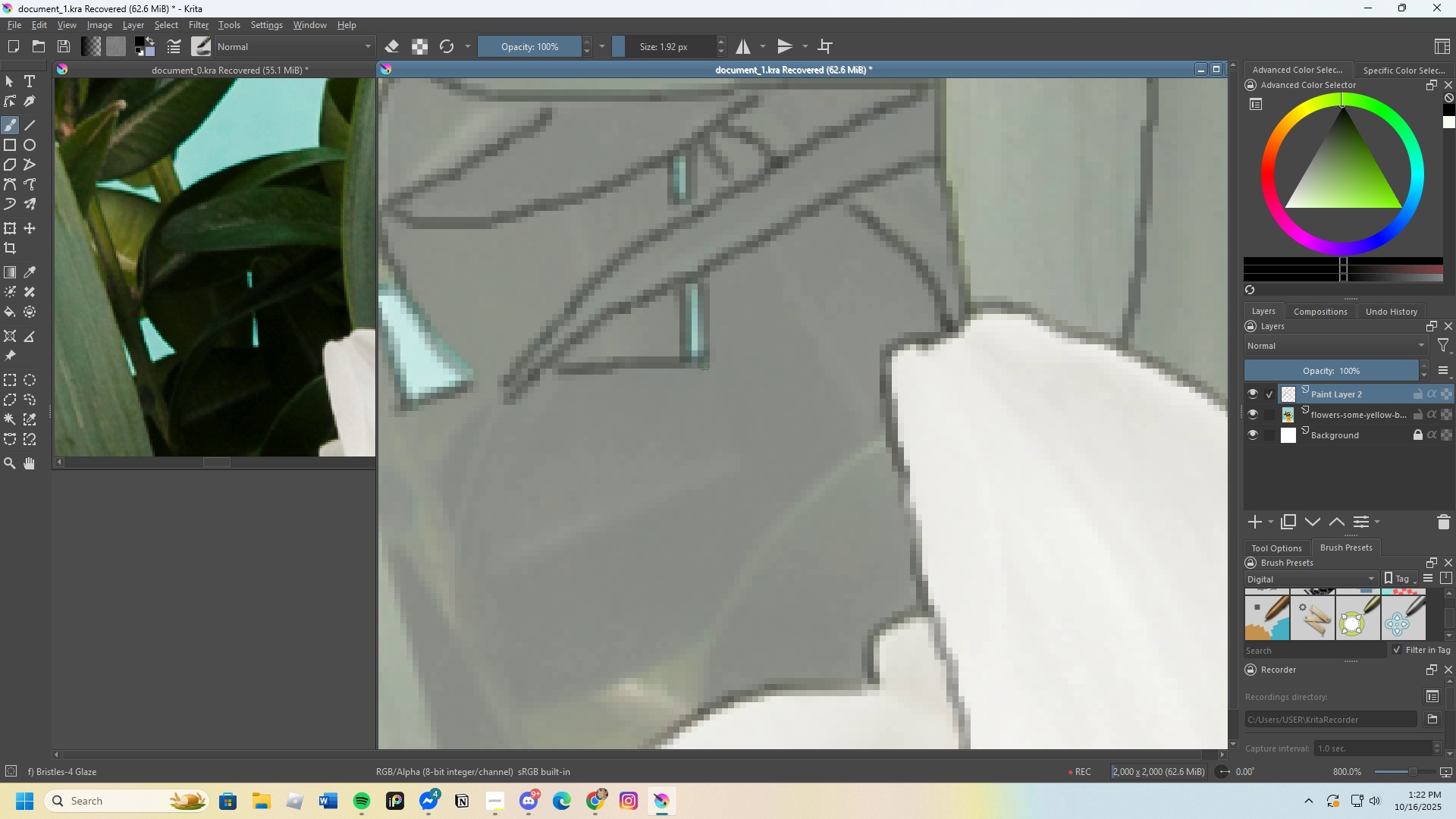 
scroll: coordinate [814, 372], scroll_direction: none, amount: 0.0
 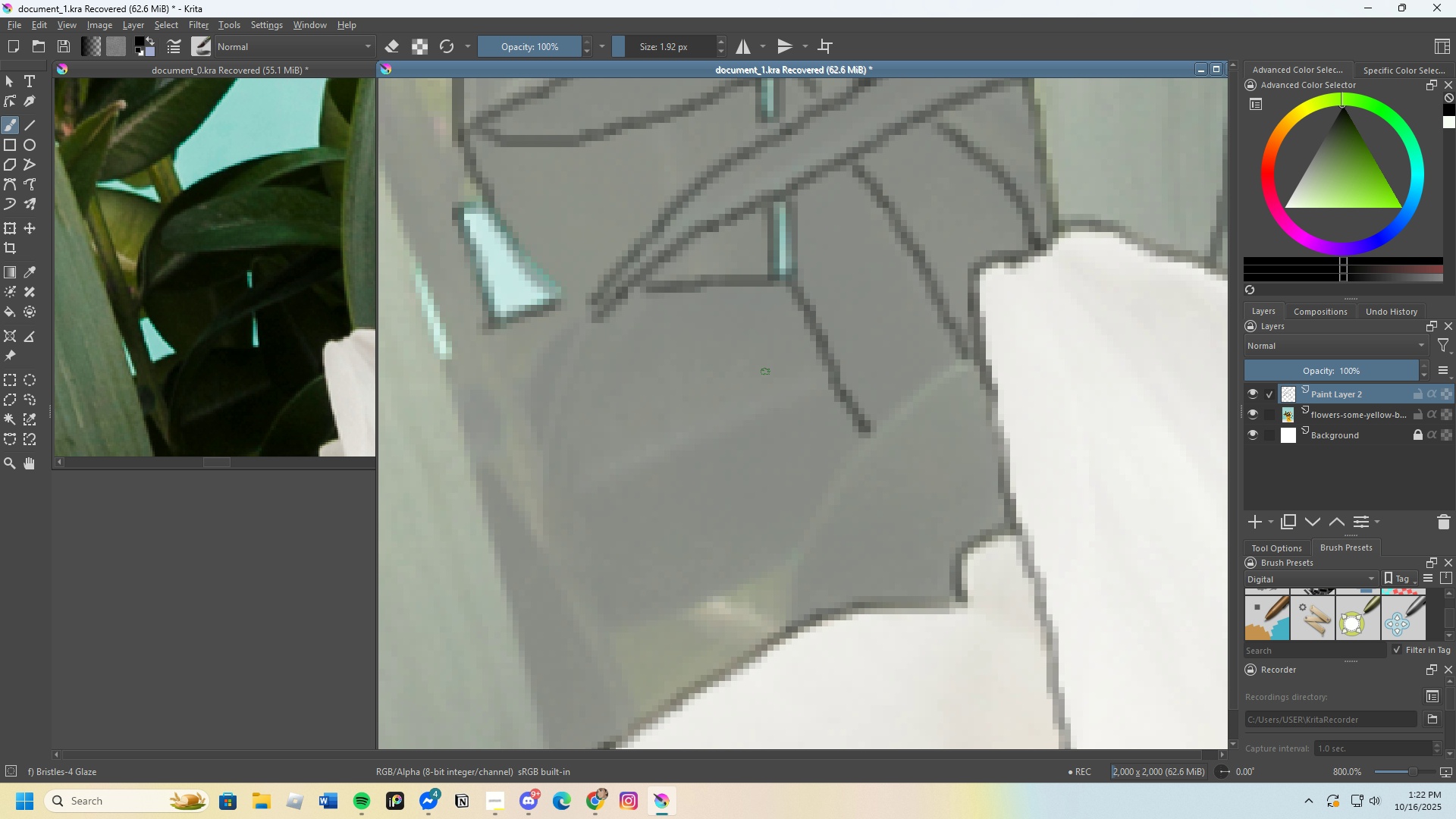 
scroll: coordinate [774, 337], scroll_direction: down, amount: 1.0
 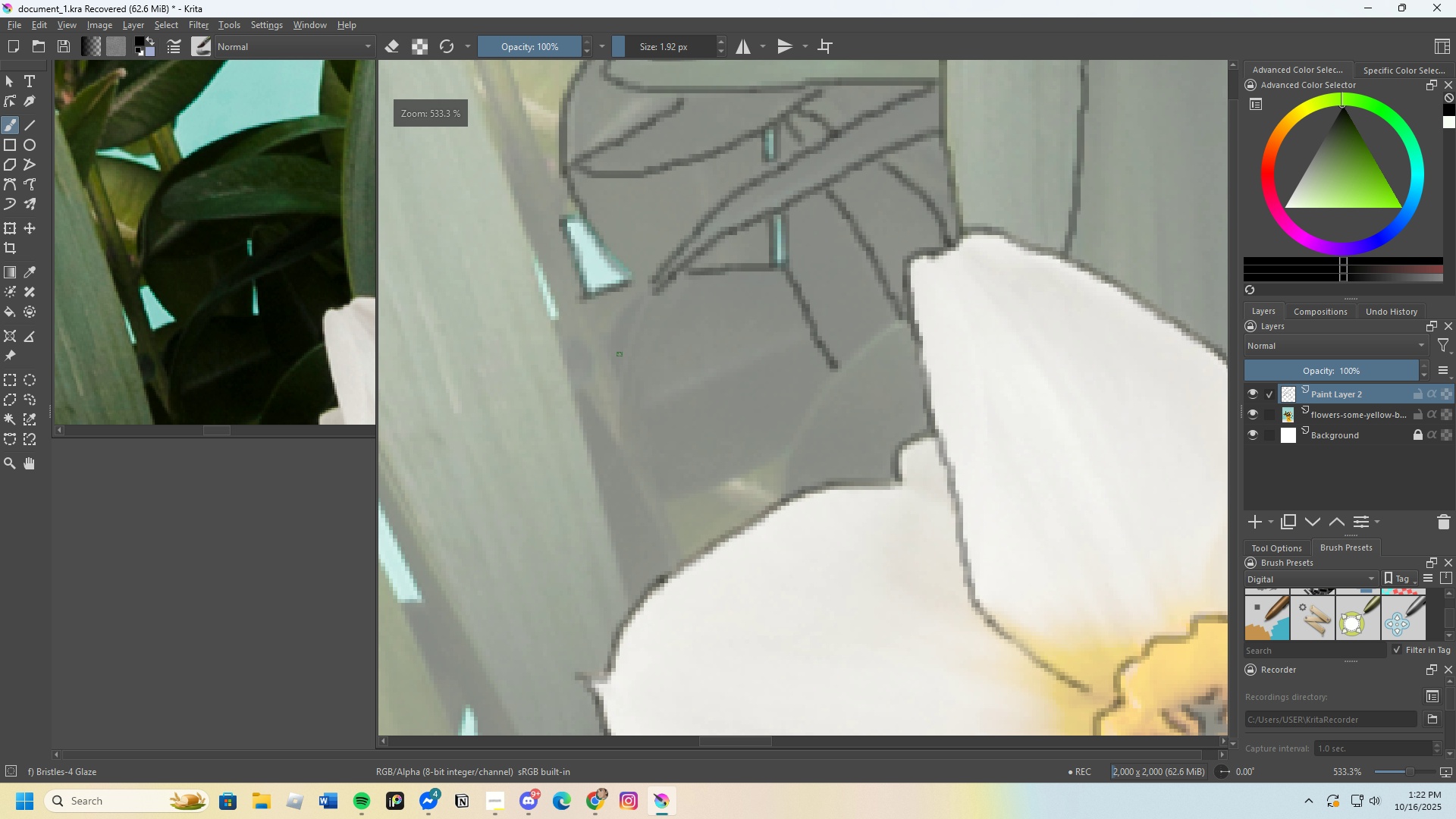 
scroll: coordinate [618, 352], scroll_direction: up, amount: 2.0
 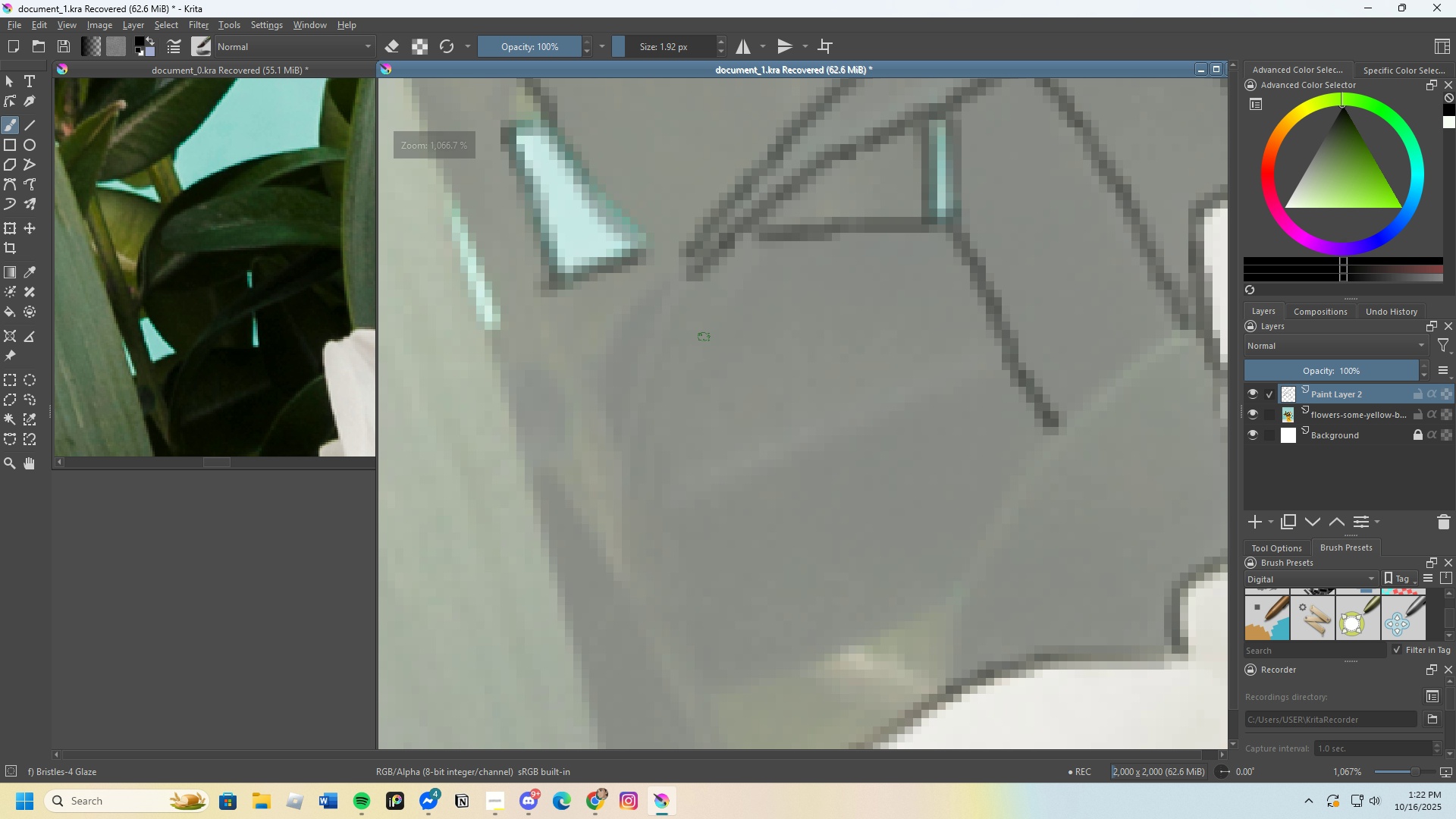 
scroll: coordinate [727, 266], scroll_direction: down, amount: 1.0
 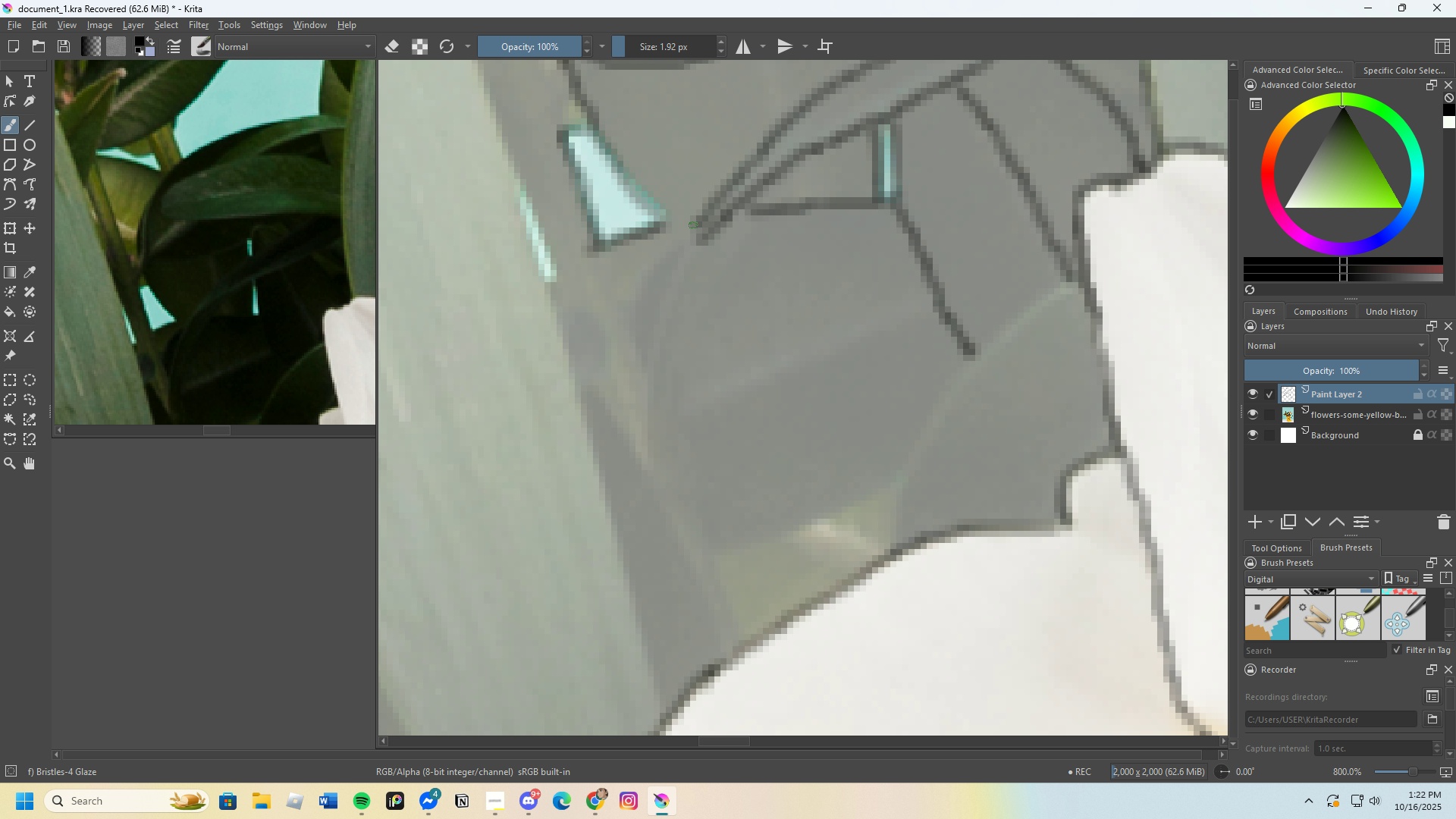 
wait(5.26)
 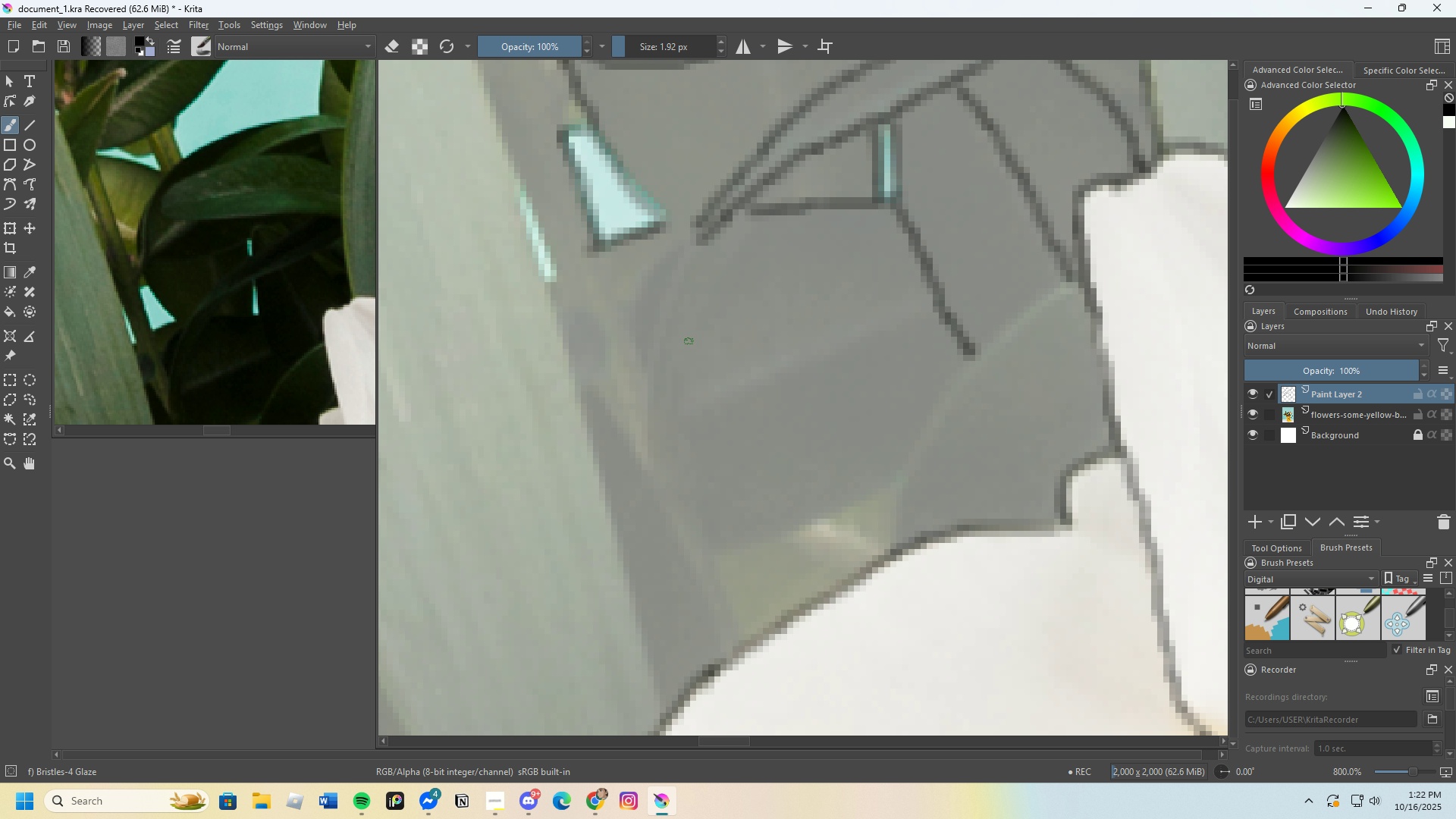 
key(Control+Z)
 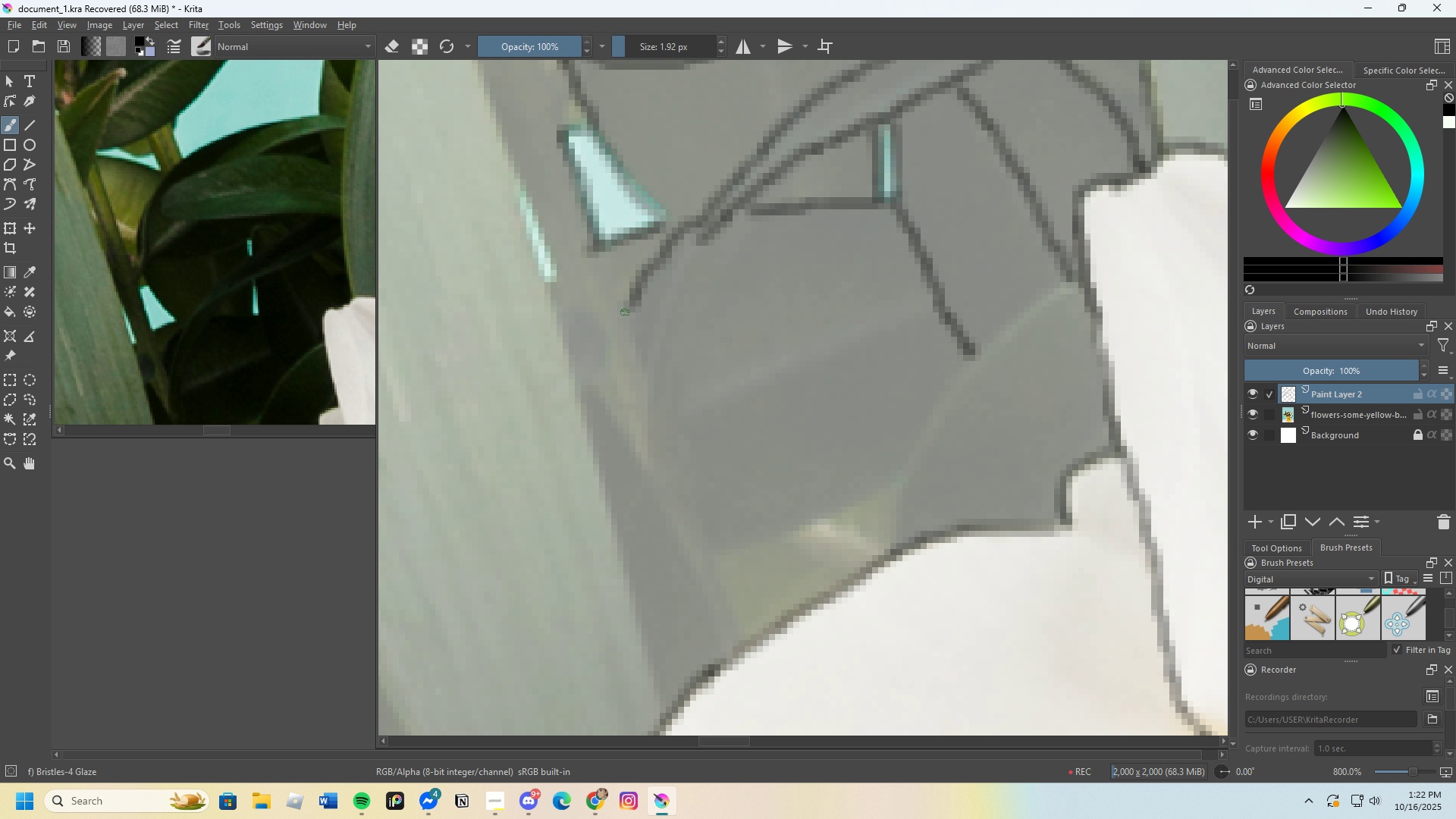 
key(Control+Z)
 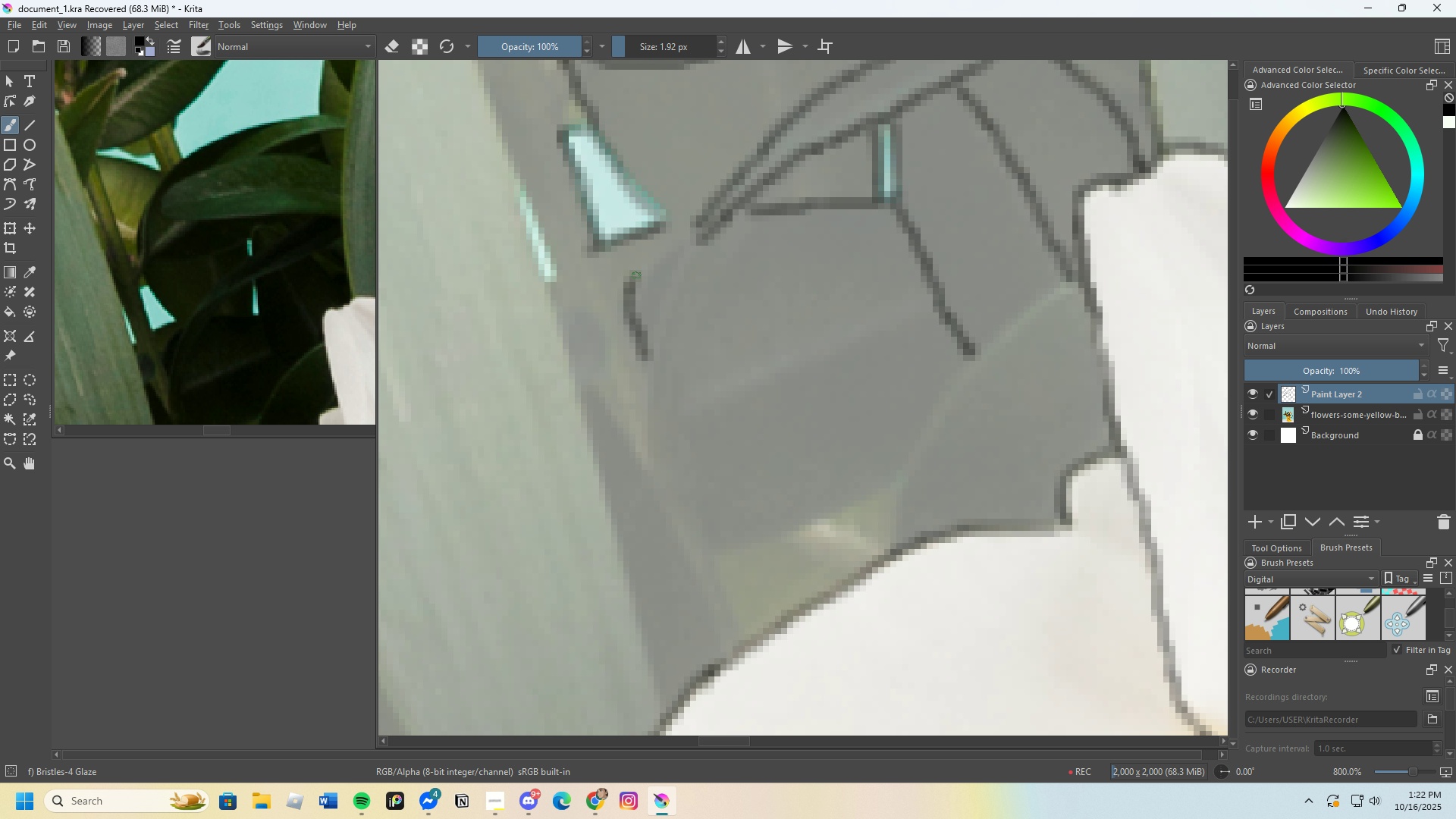 
key(Control+Z)
 